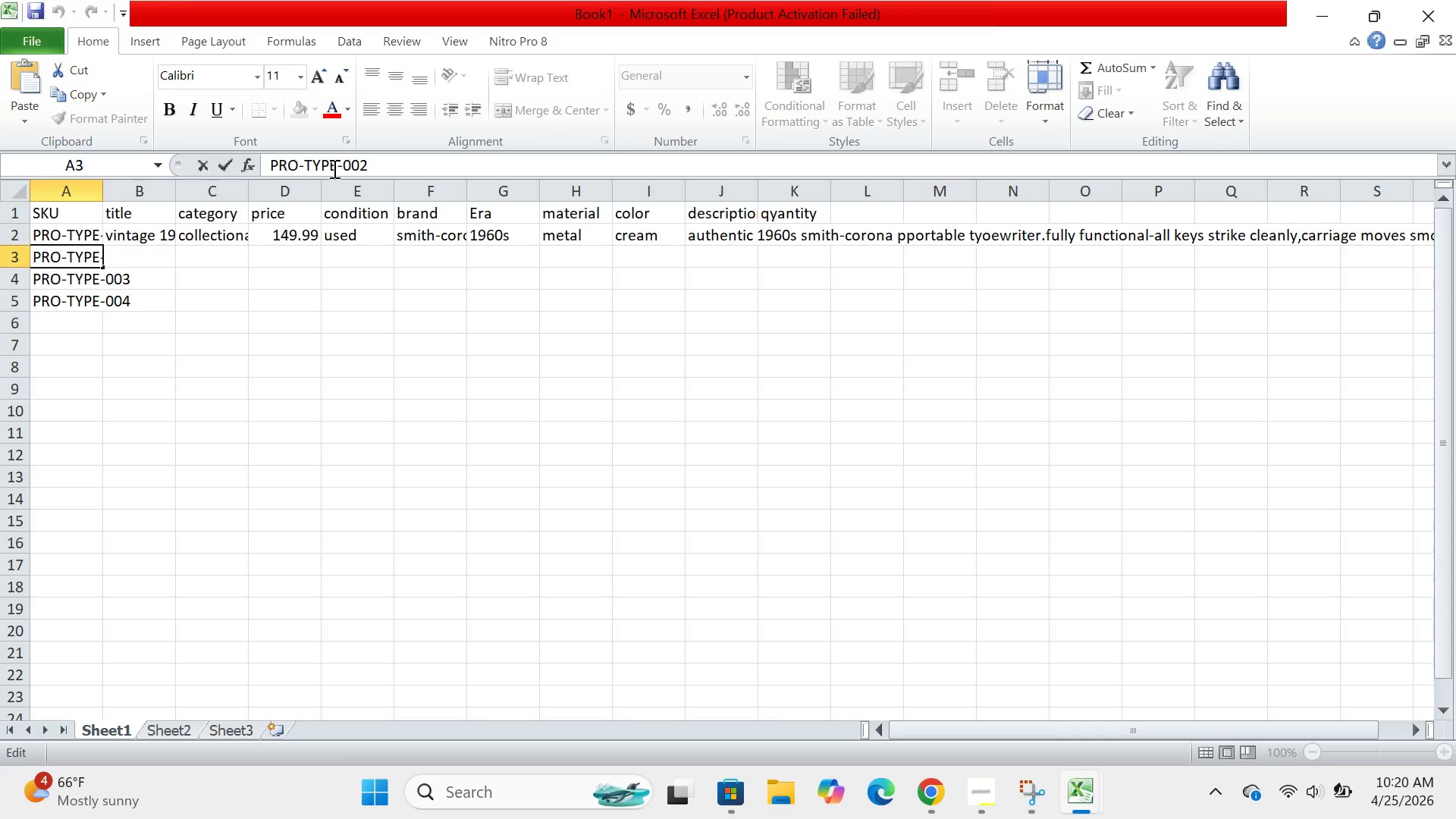 
left_click([333, 168])
 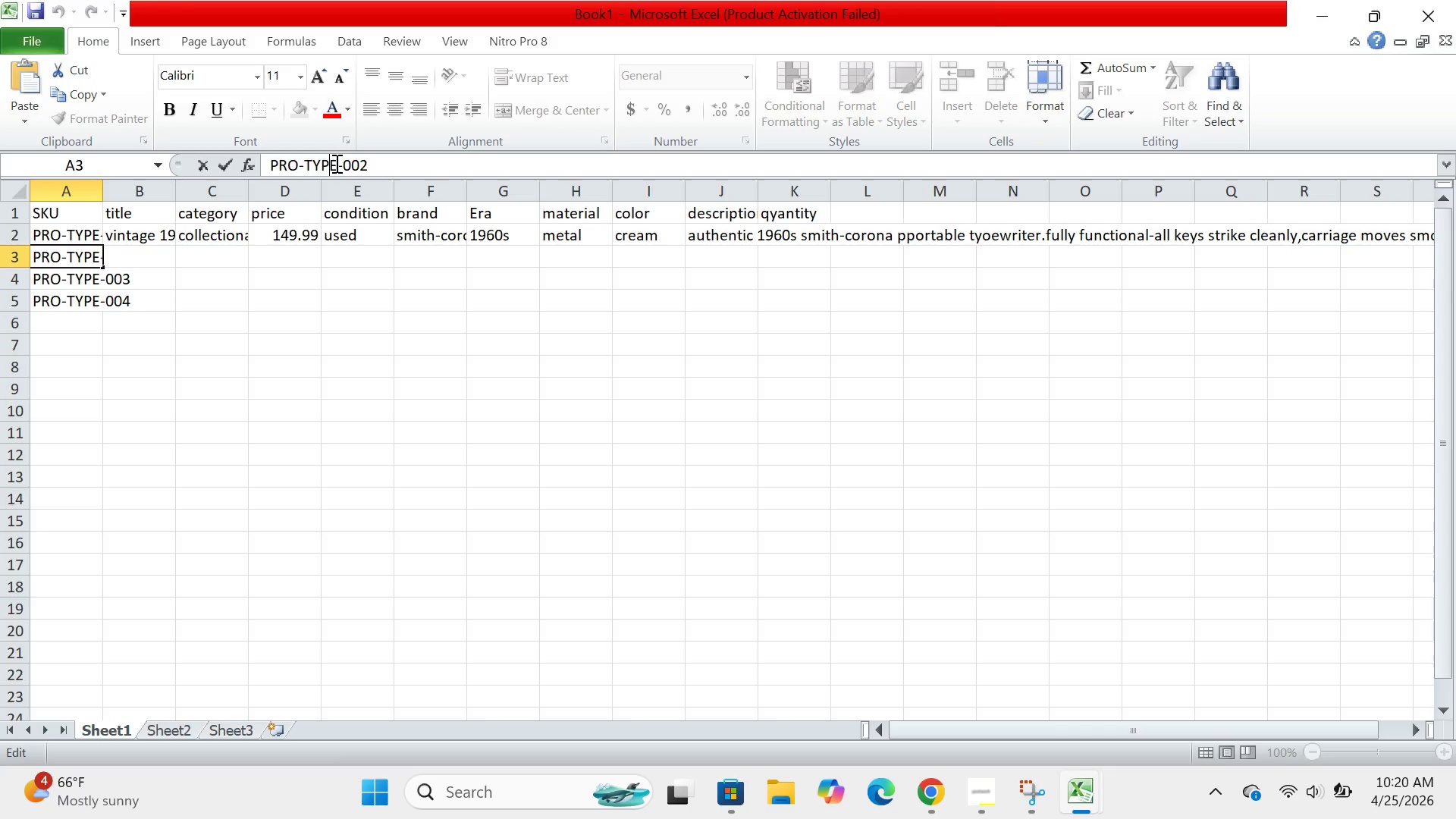 
left_click([335, 163])
 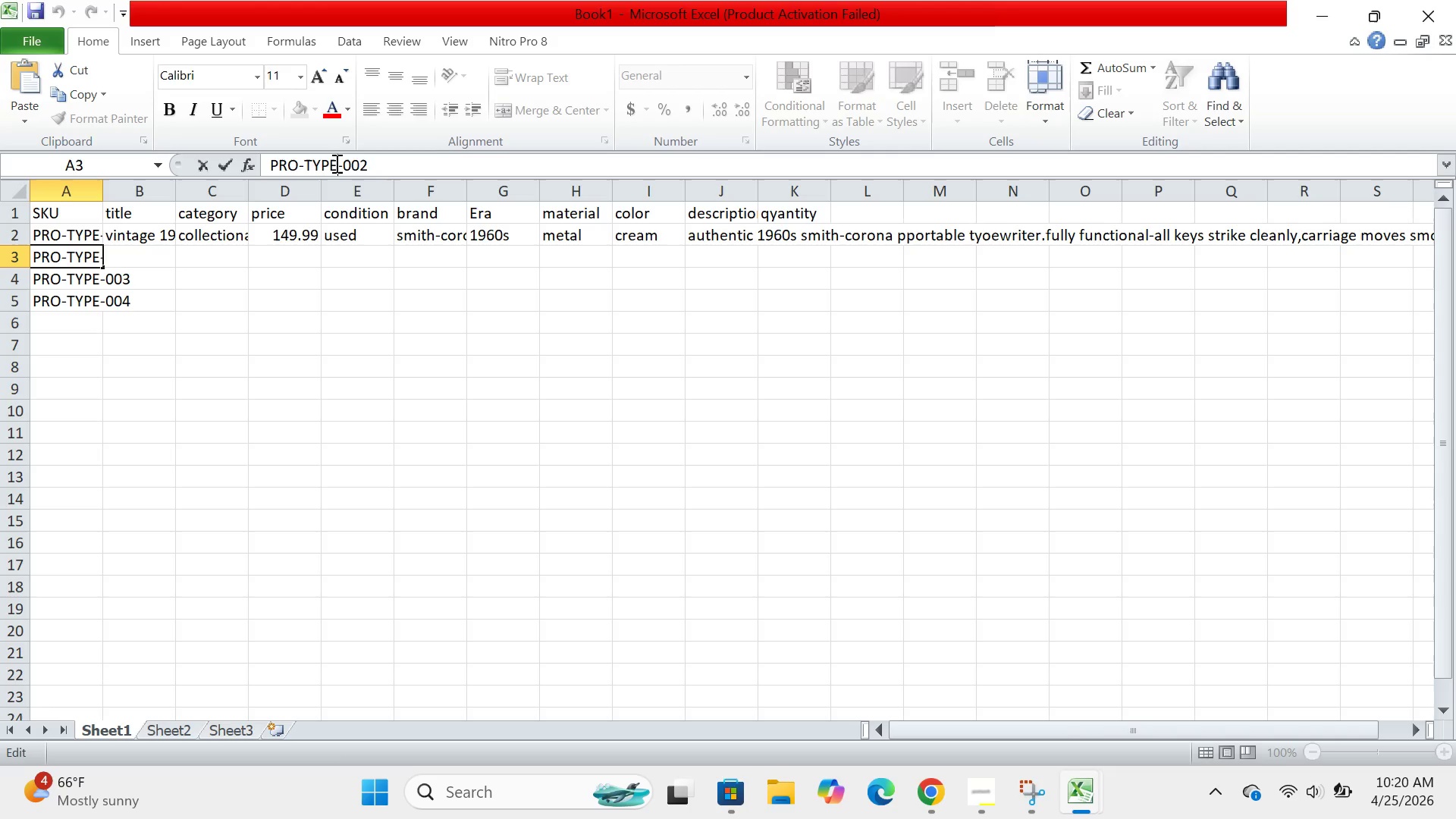 
key(Backspace)
key(Backspace)
key(Backspace)
key(Backspace)
type(PHONE)
 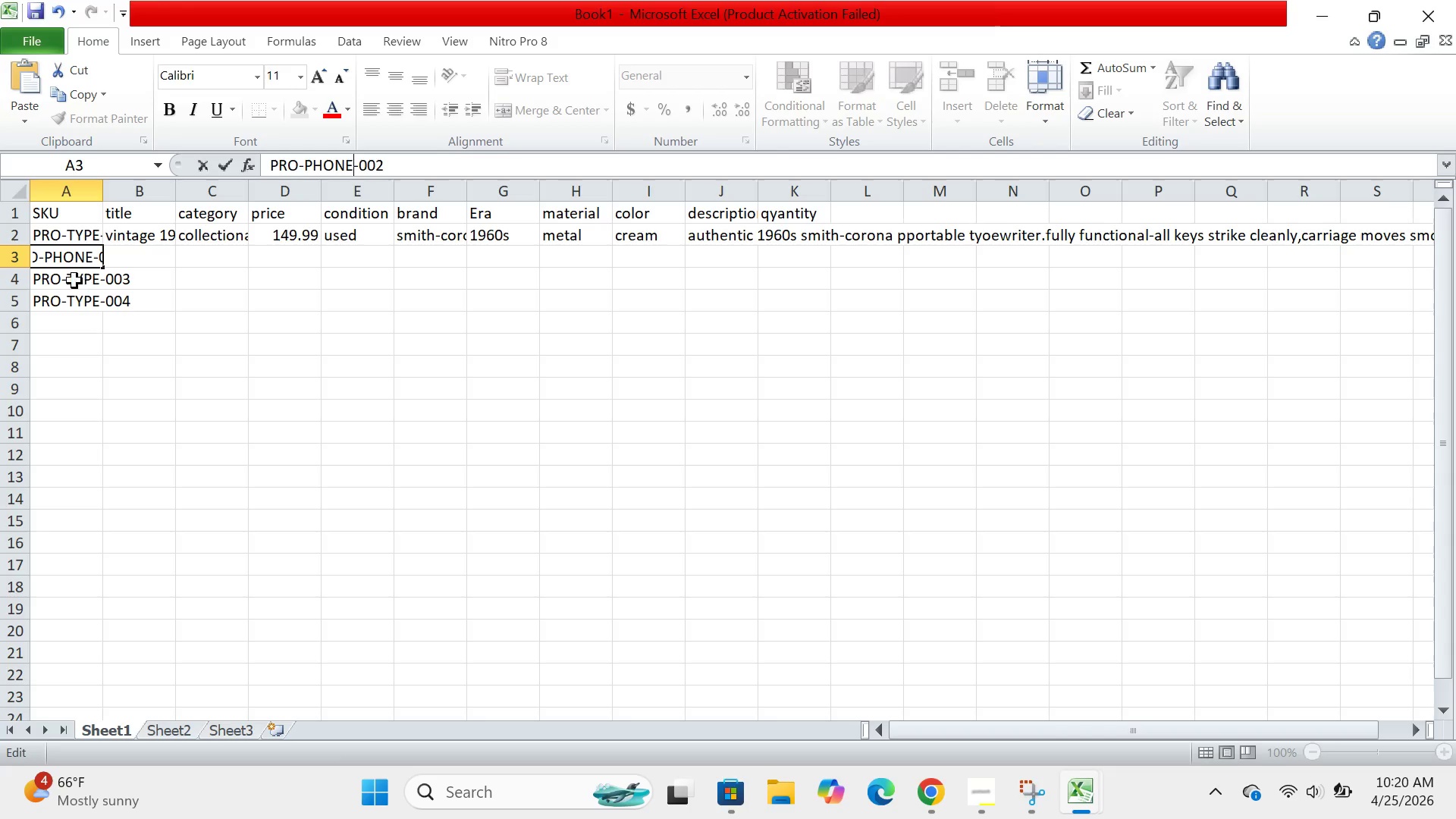 
left_click([72, 281])
 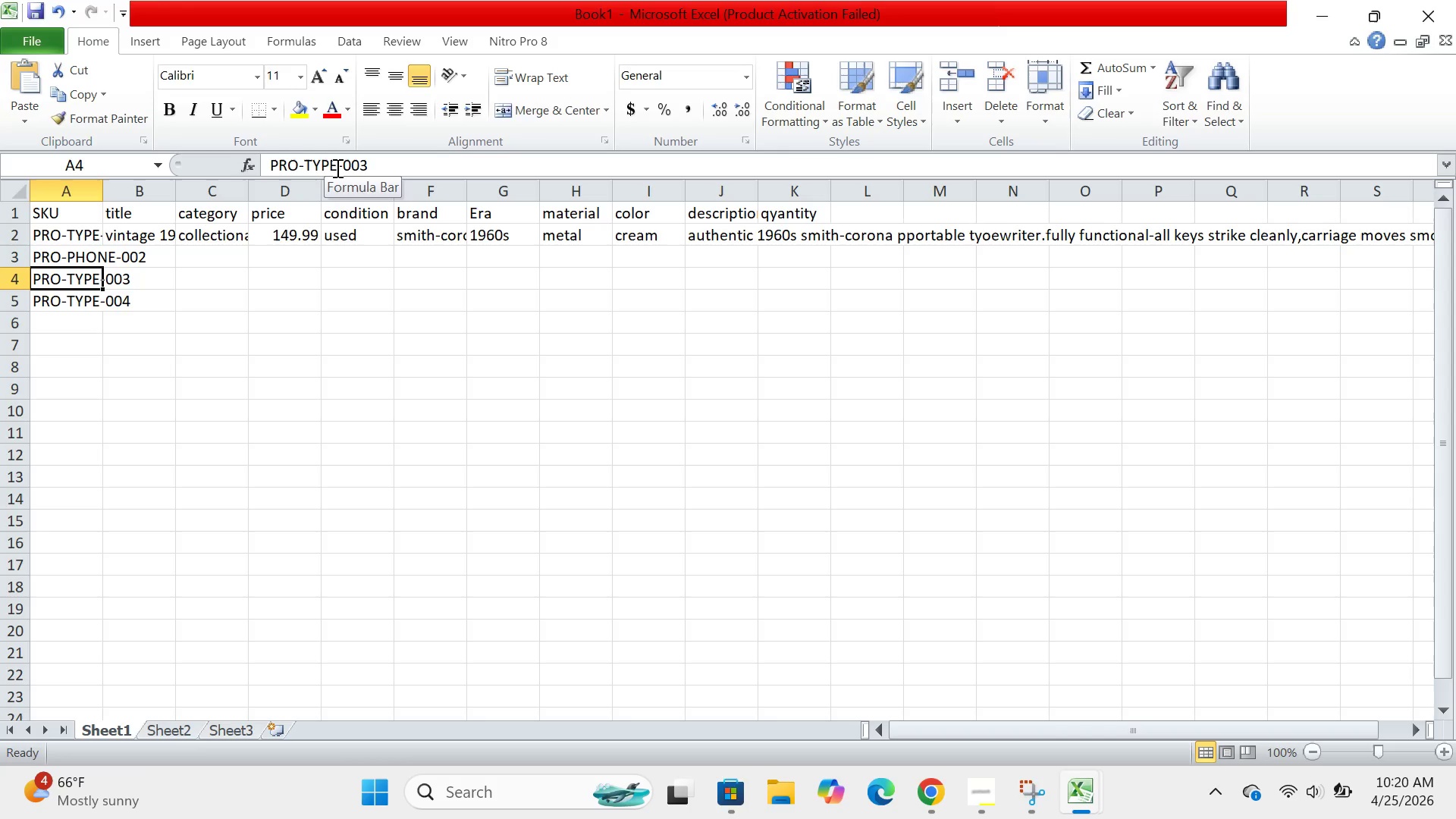 
left_click([336, 168])
 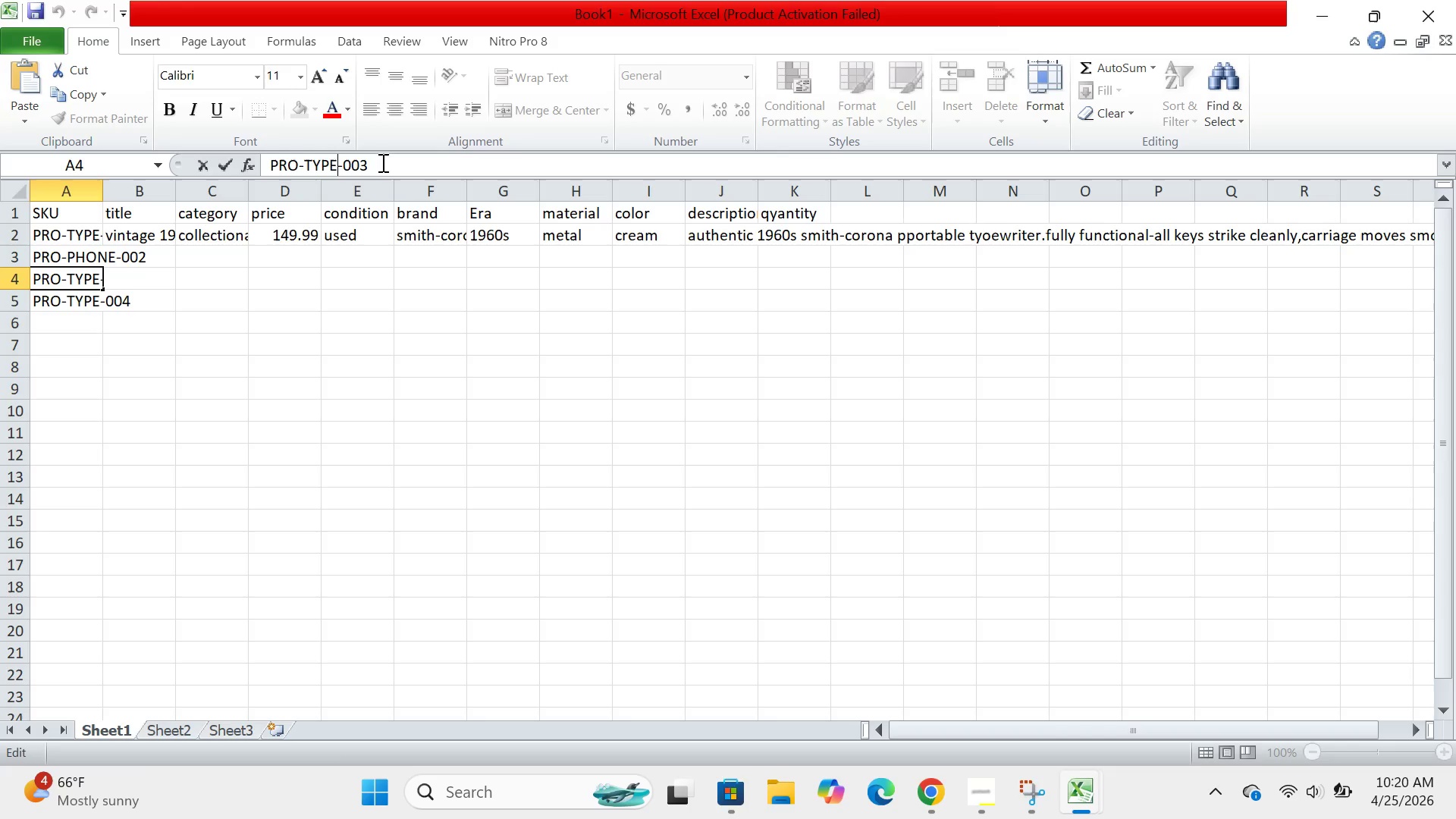 
key(Backspace)
key(Backspace)
key(Backspace)
key(Backspace)
type(COJ)
key(Backspace)
type(KE)
 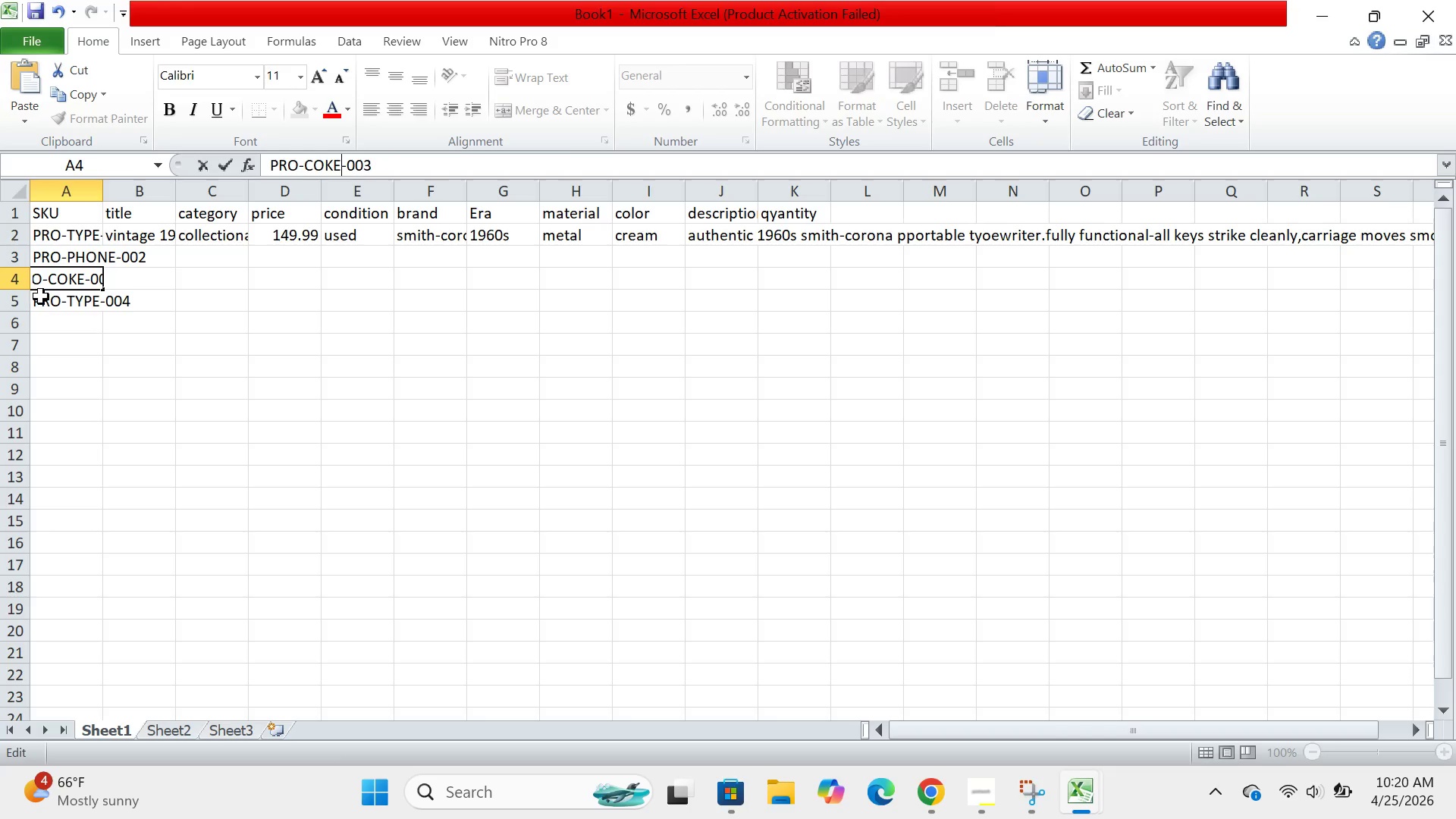 
left_click([42, 297])
 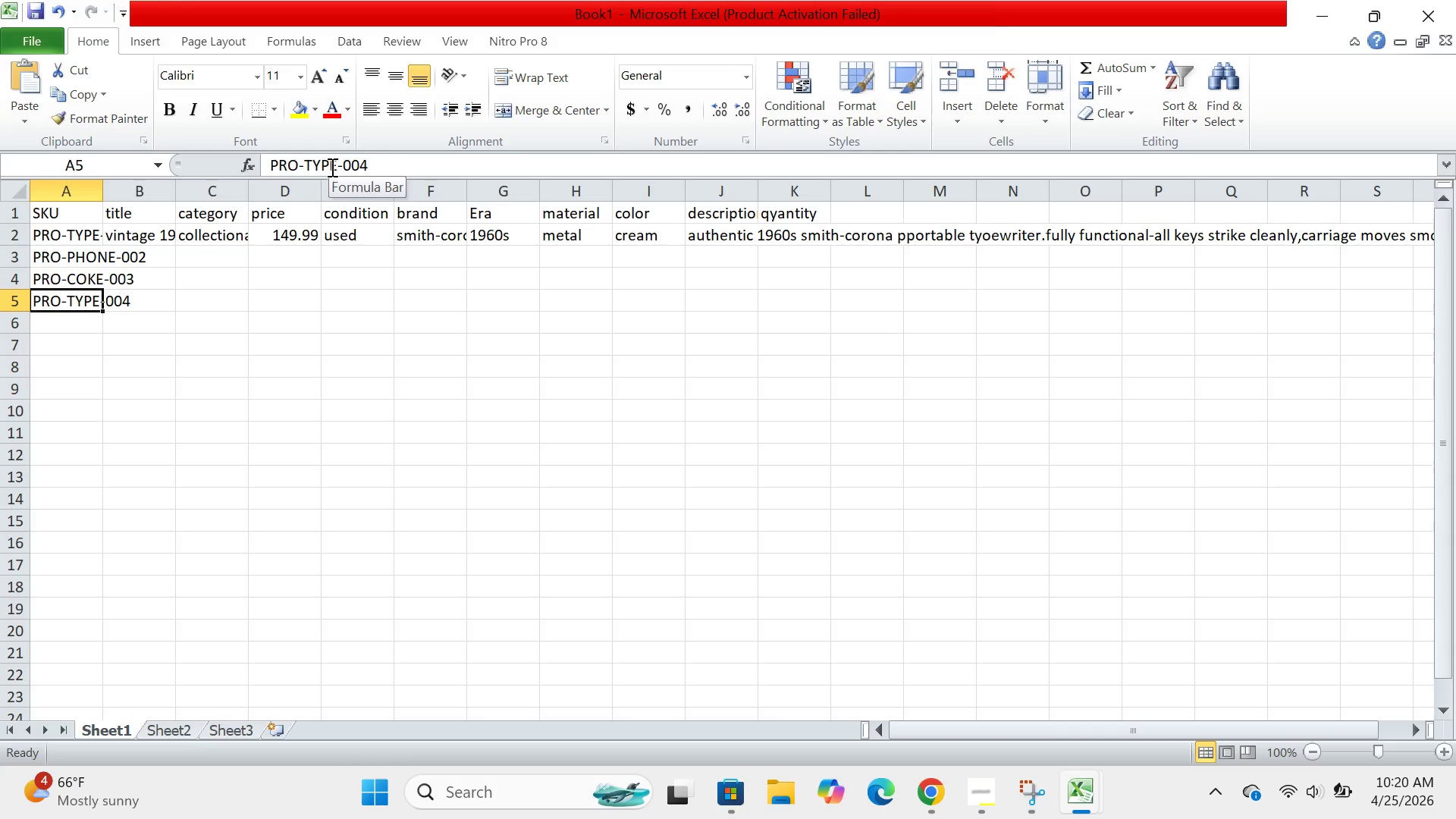 
left_click([333, 165])
 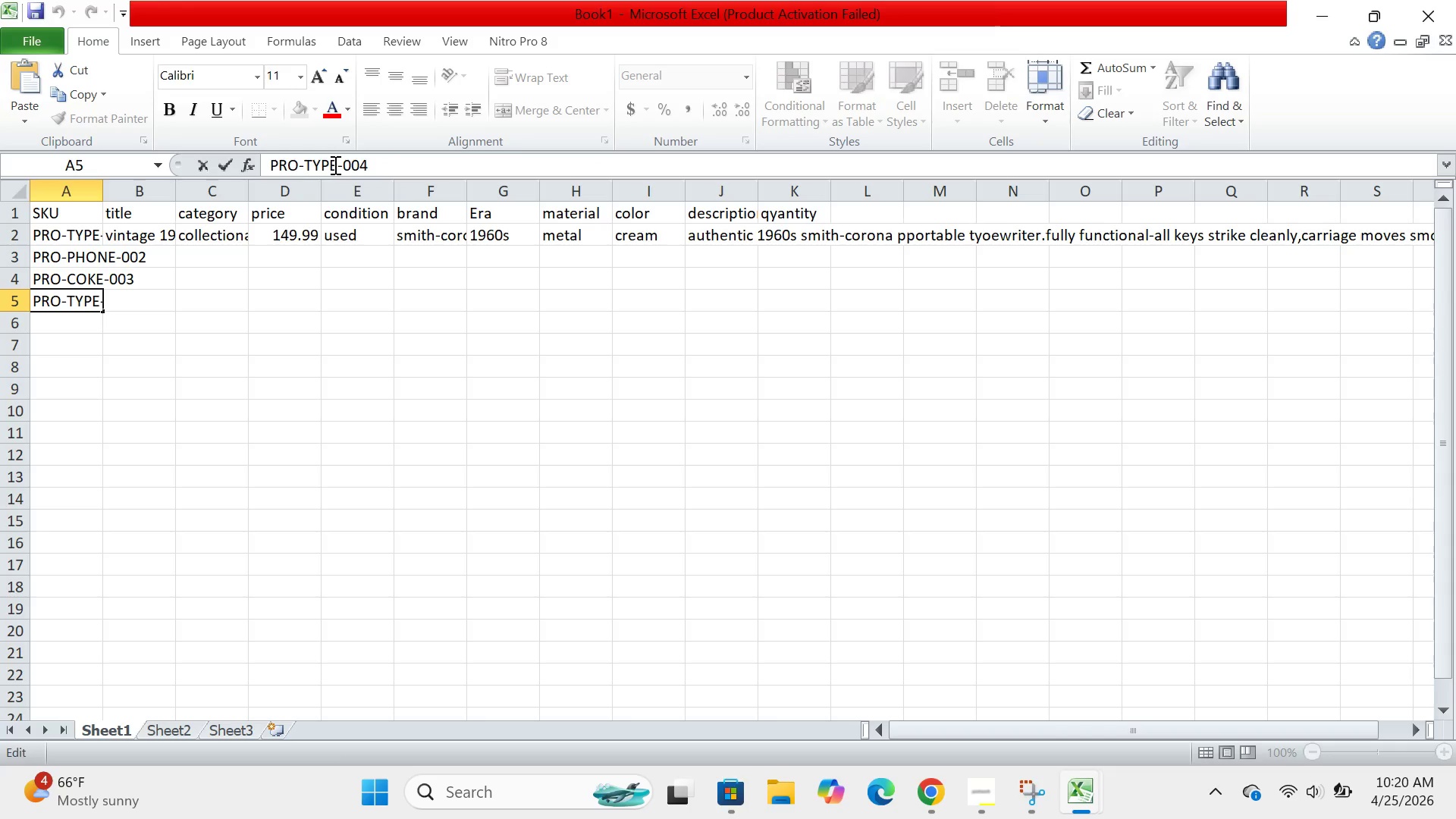 
left_click([334, 165])
 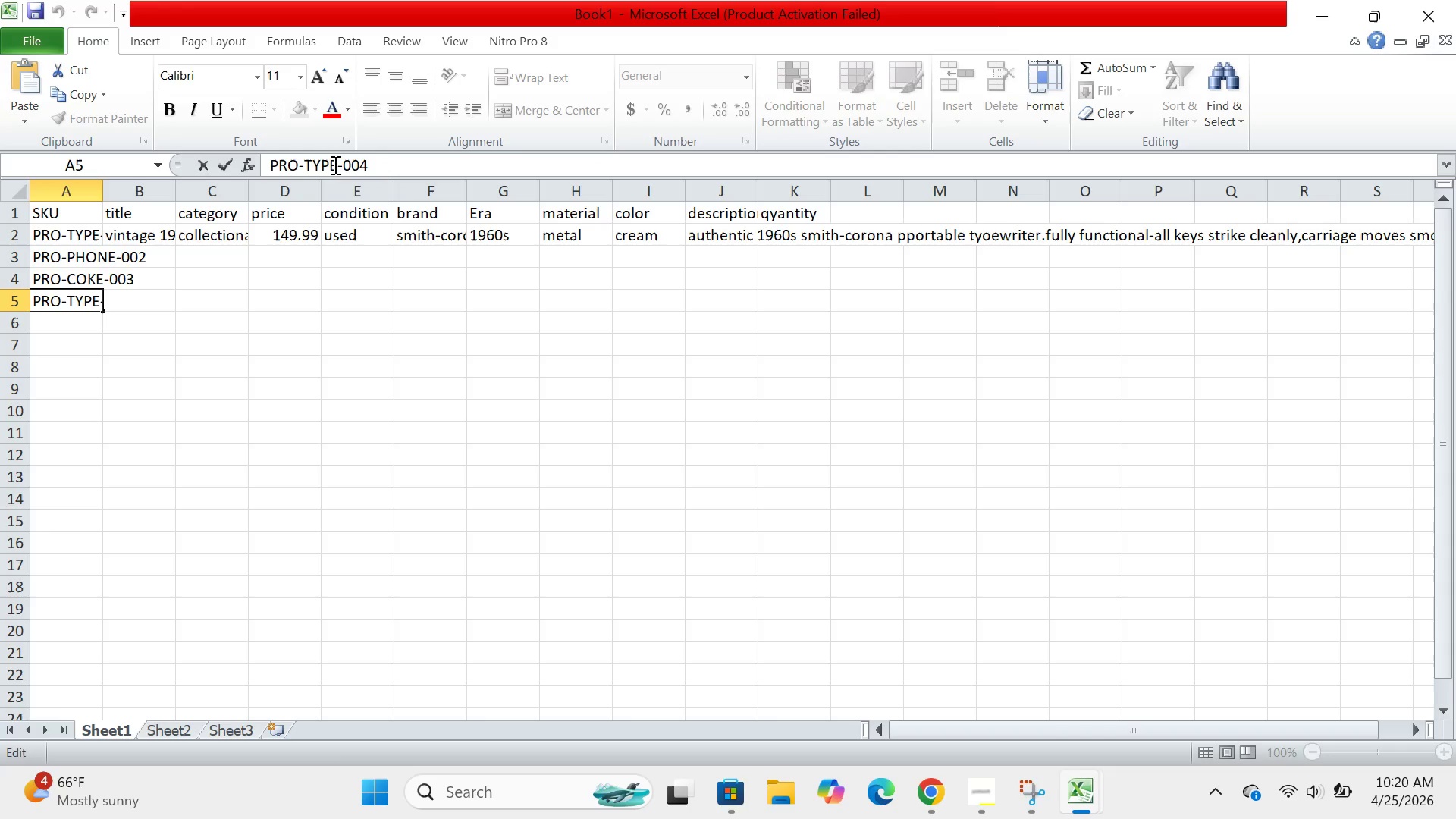 
left_click([334, 165])
 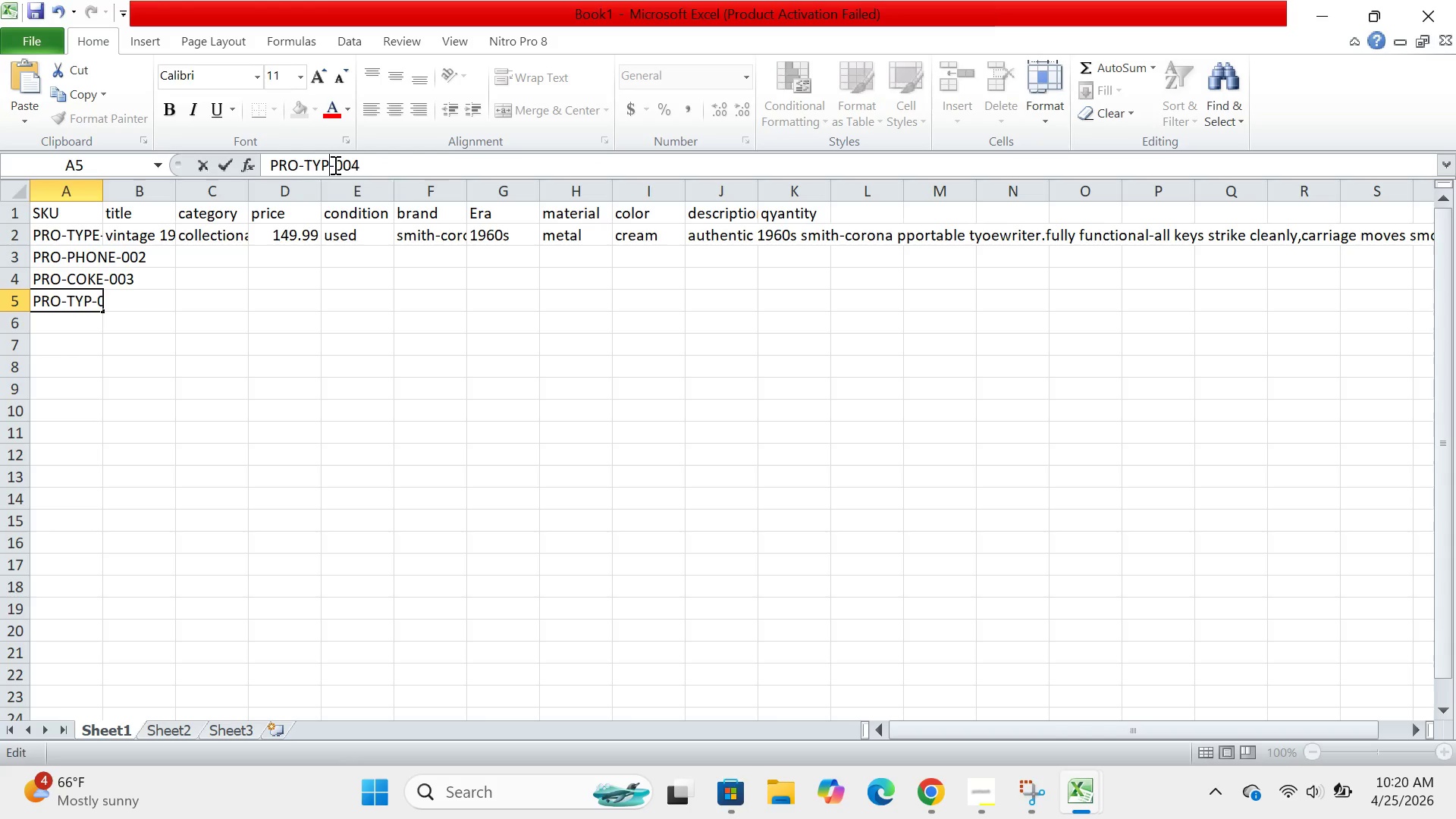 
key(Backspace)
key(Backspace)
key(Backspace)
key(Backspace)
type(STAL)
 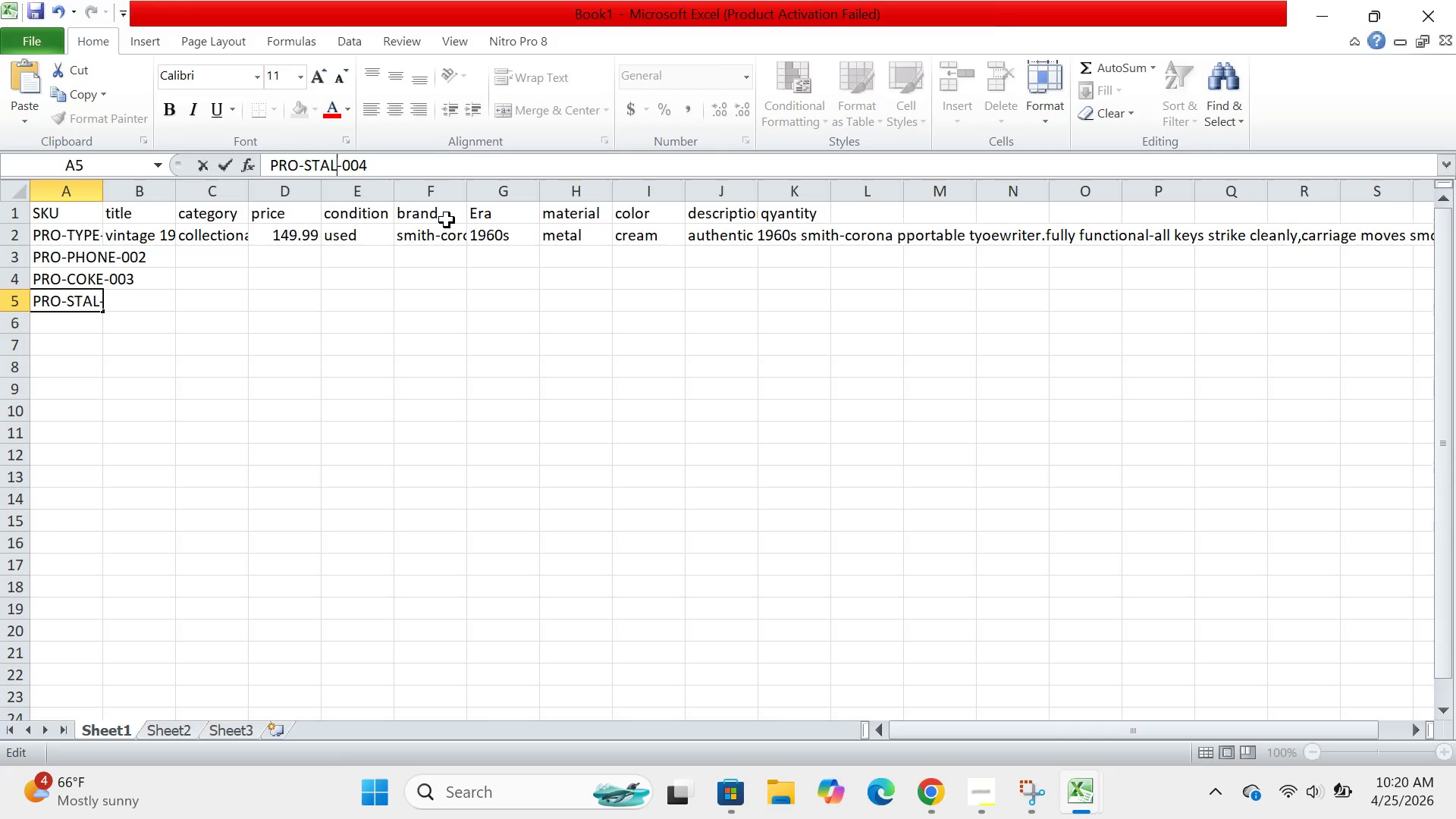 
key(Backspace)
type(PL)
 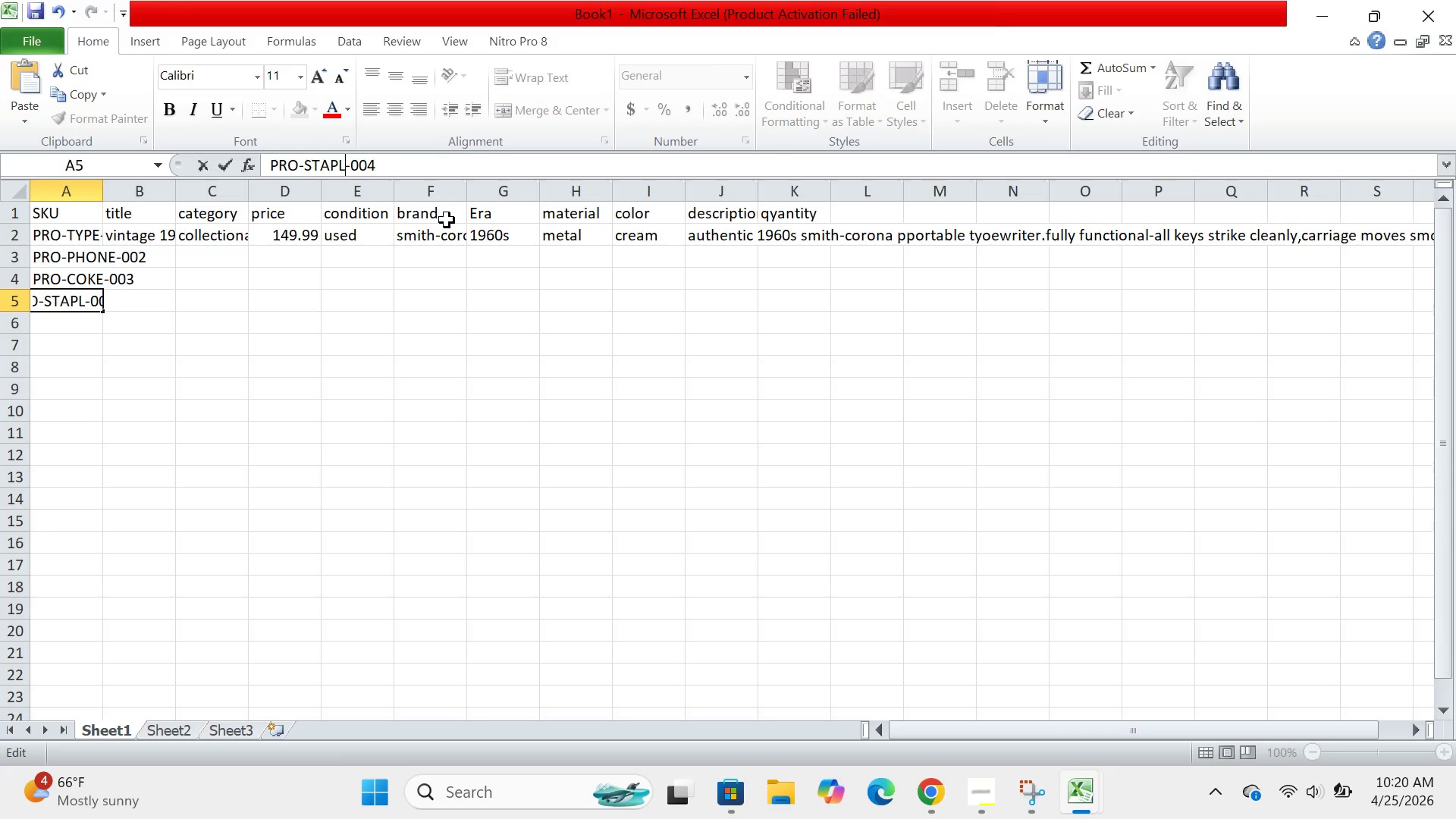 
left_click([447, 220])
 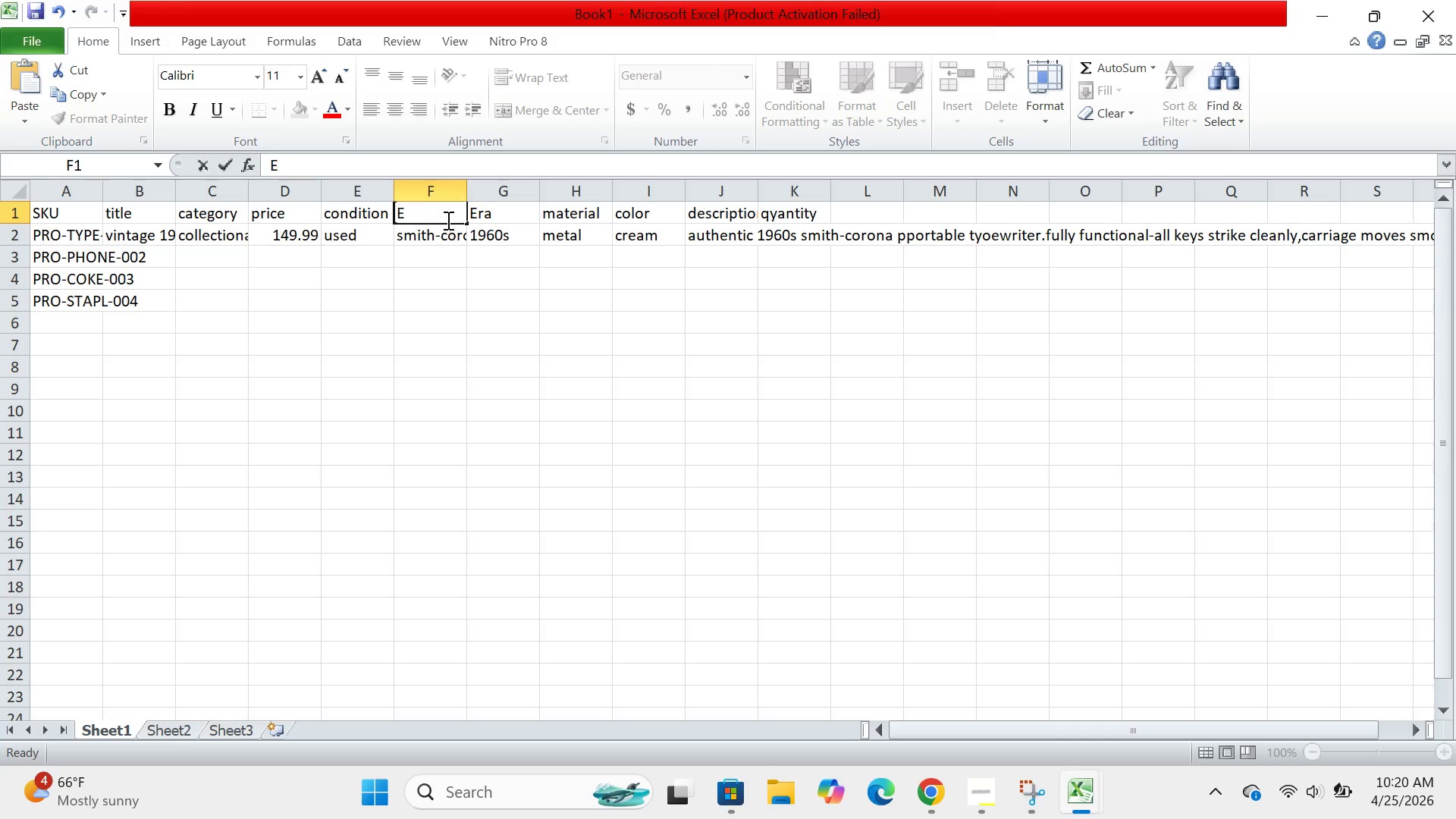 
type(ER)
key(Backspace)
key(Backspace)
 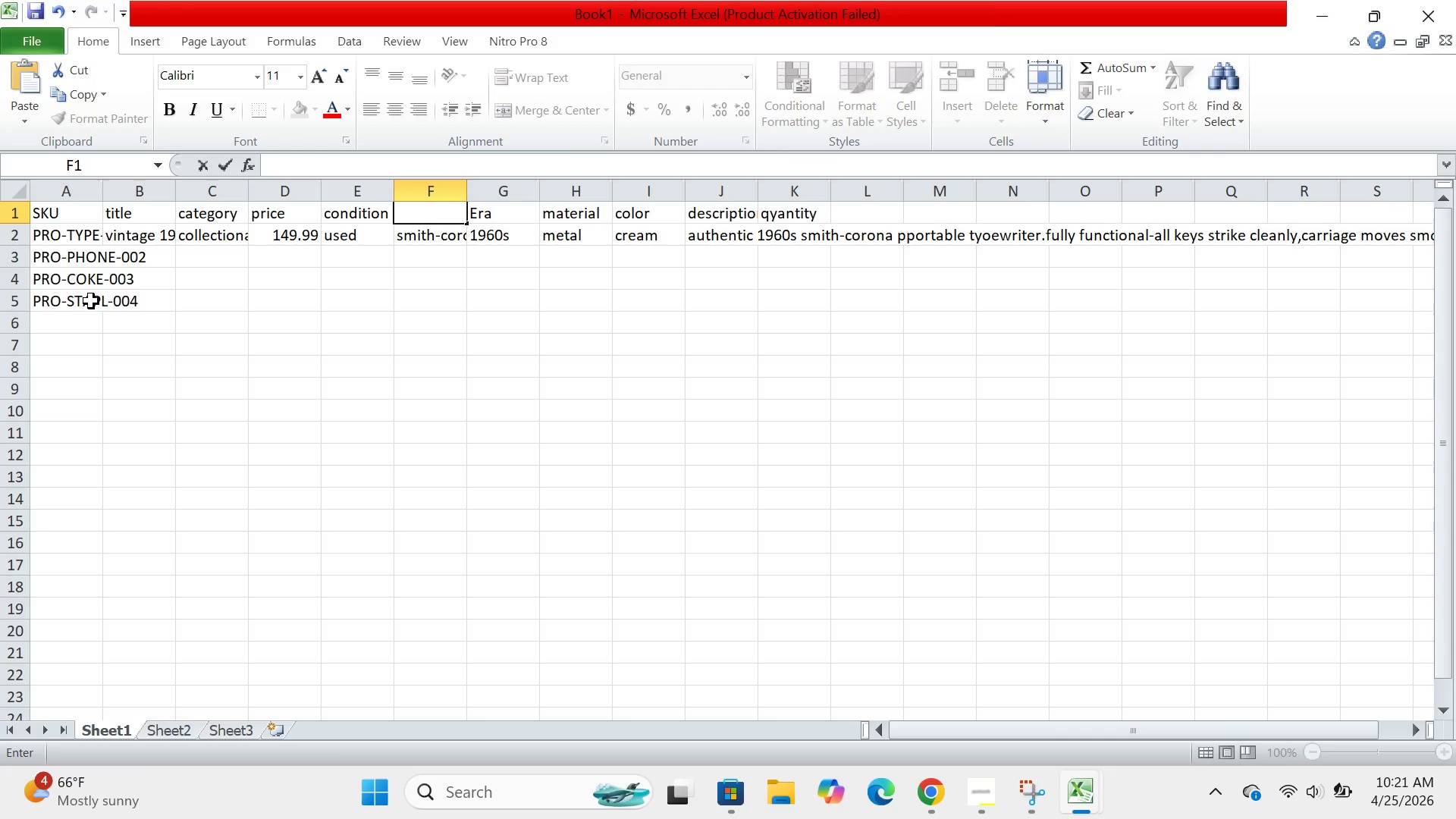 
left_click([93, 299])
 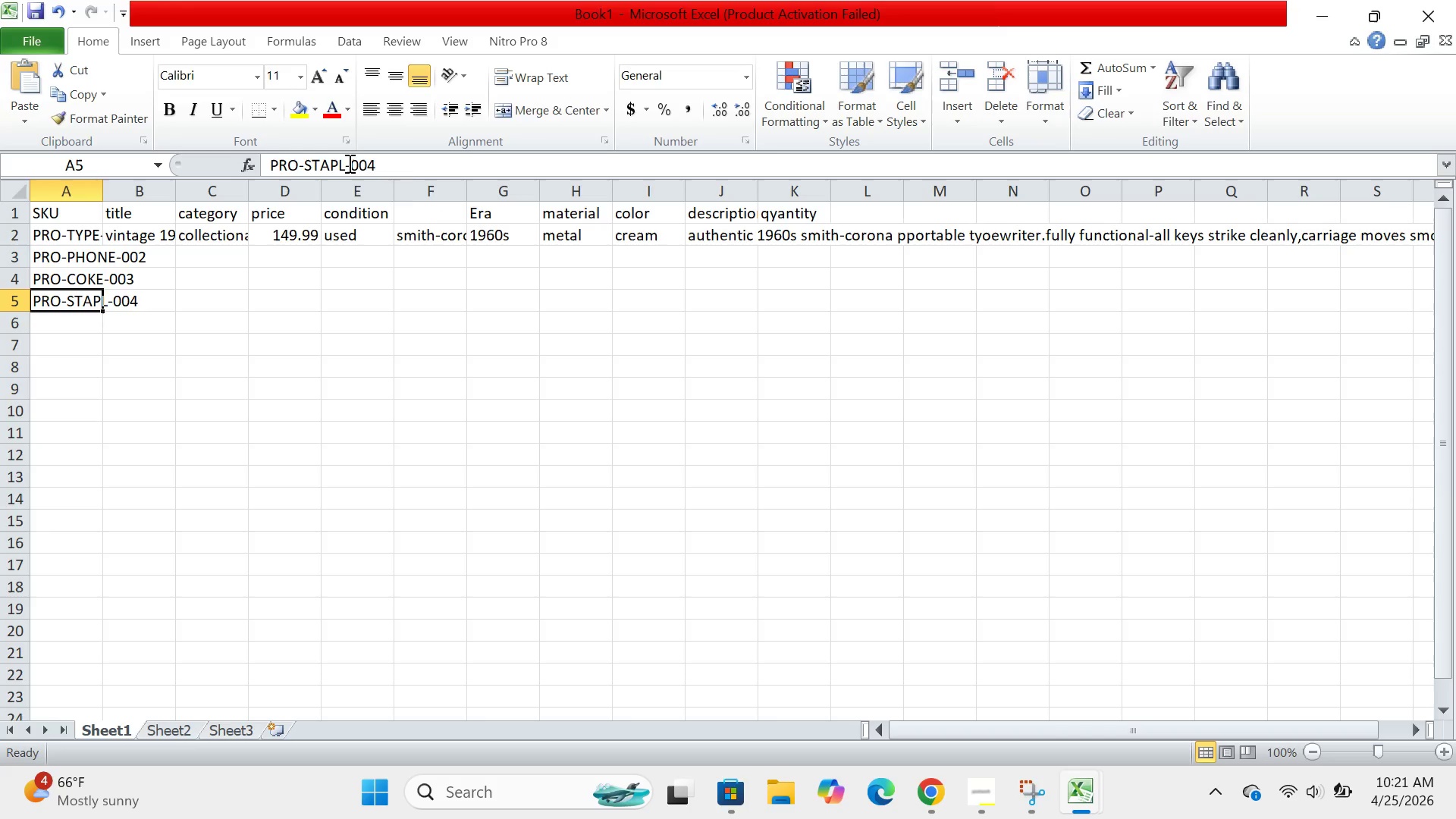 
left_click([347, 163])
 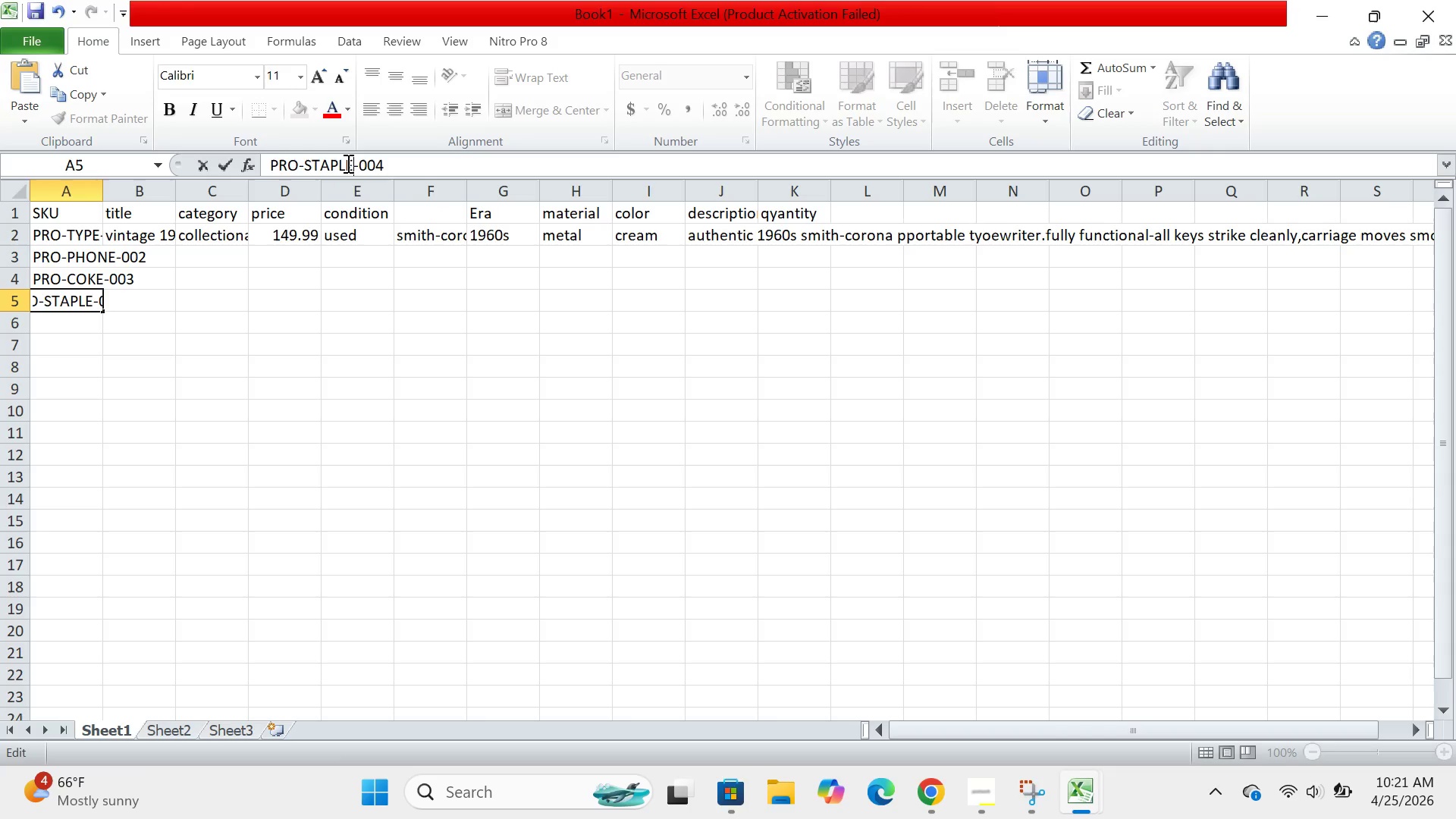 
type(ER)
 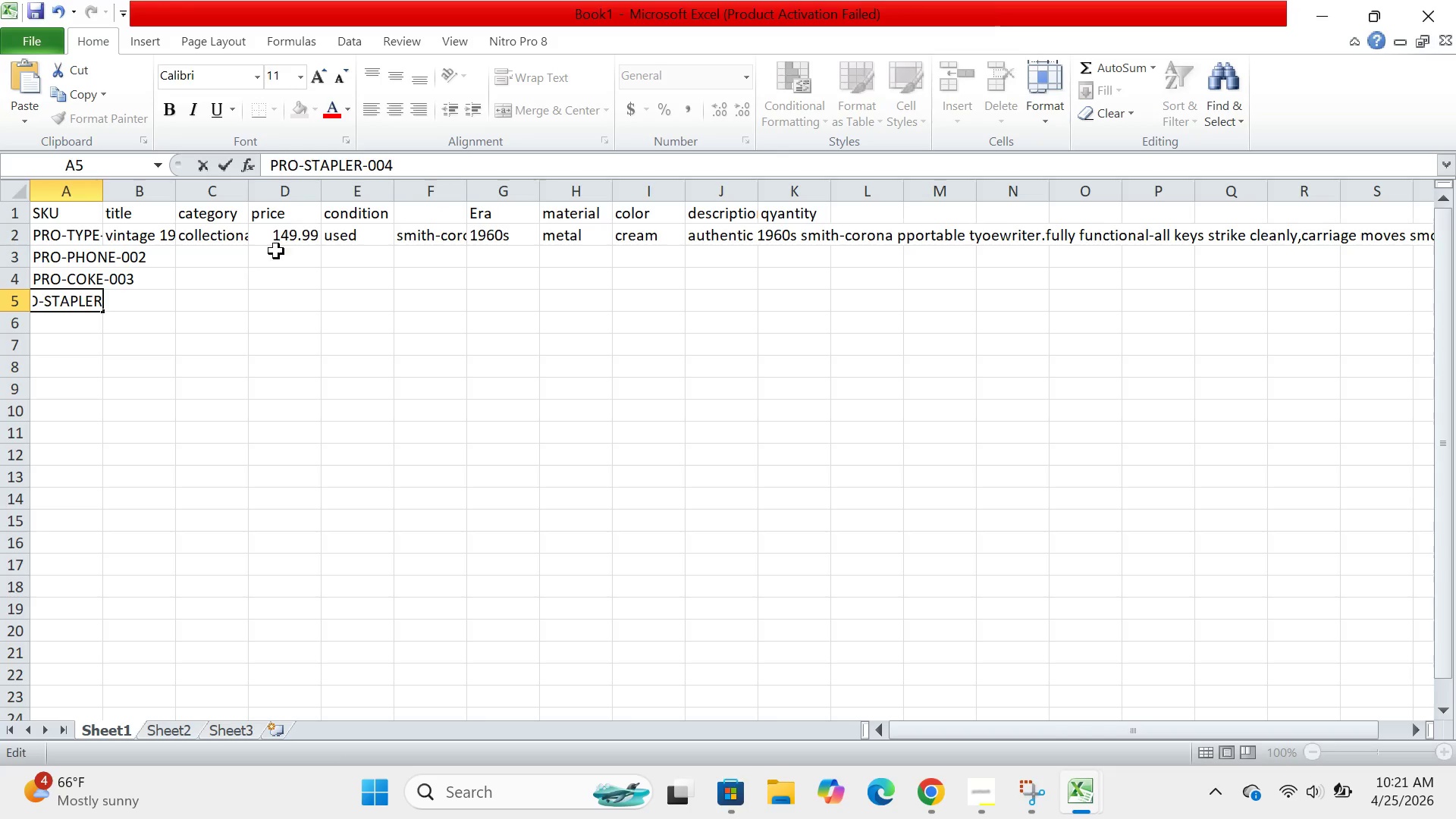 
left_click([241, 321])
 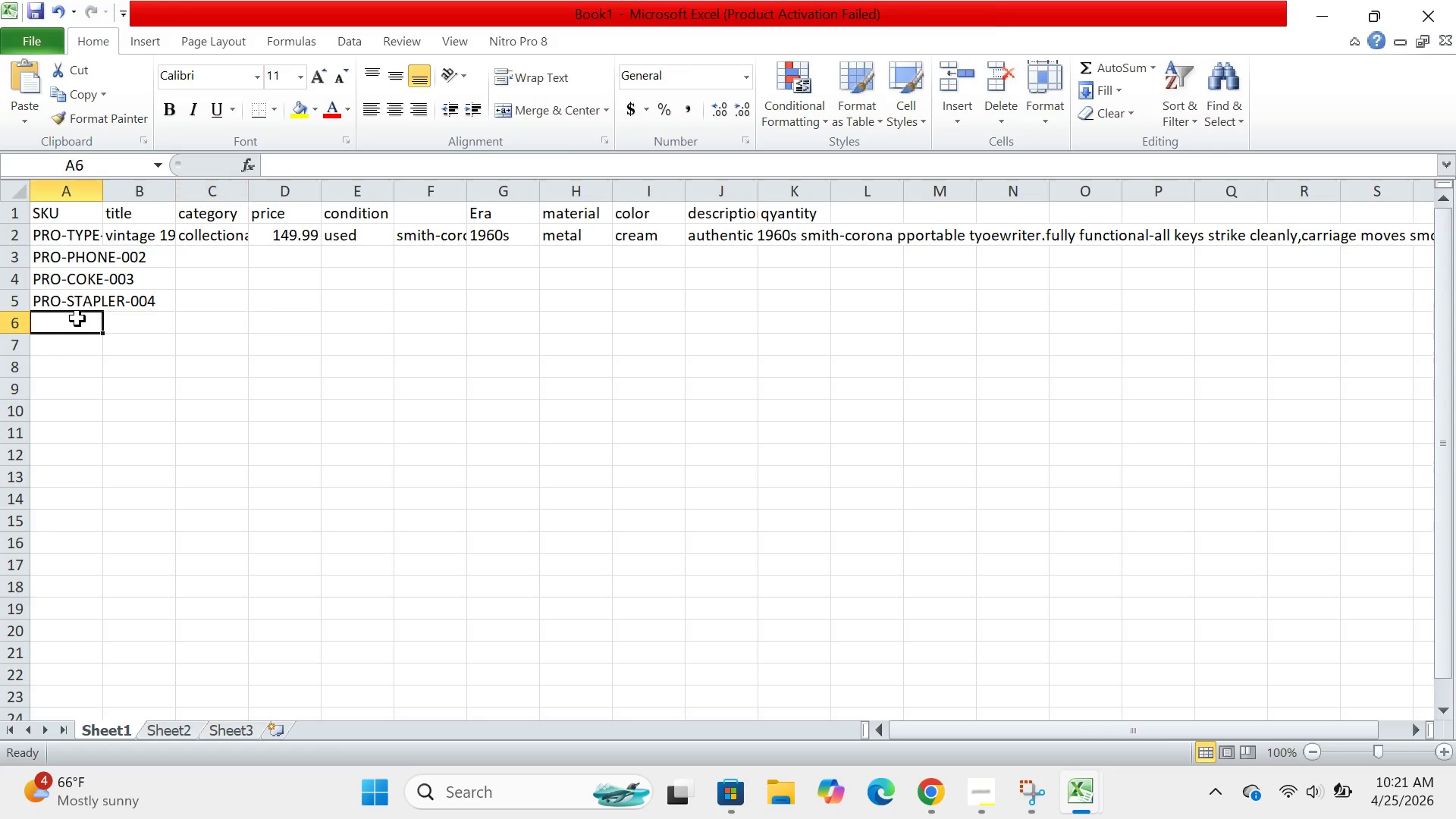 
left_click([77, 318])
 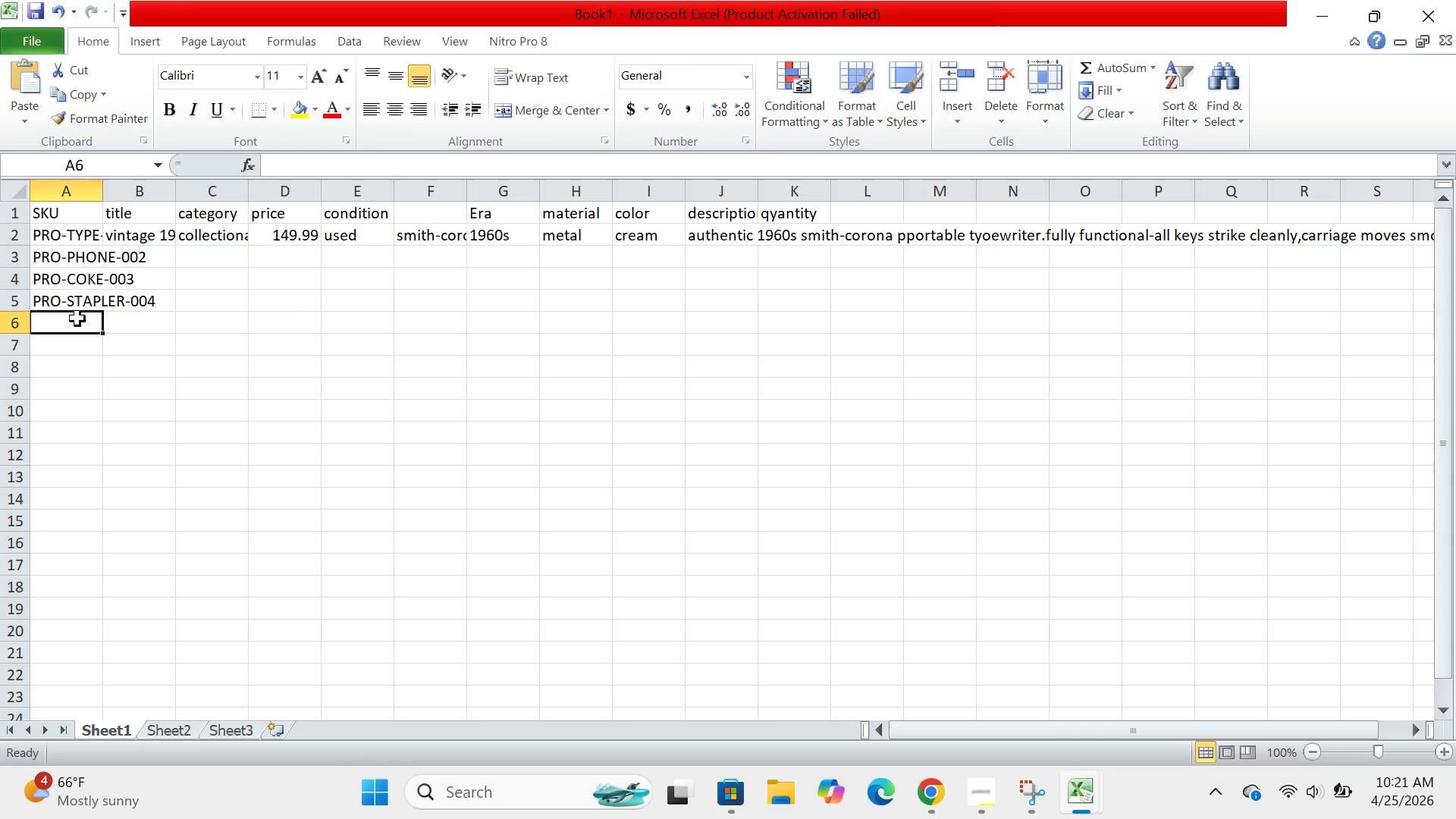 
type(PEOP-STAPLER-00)
 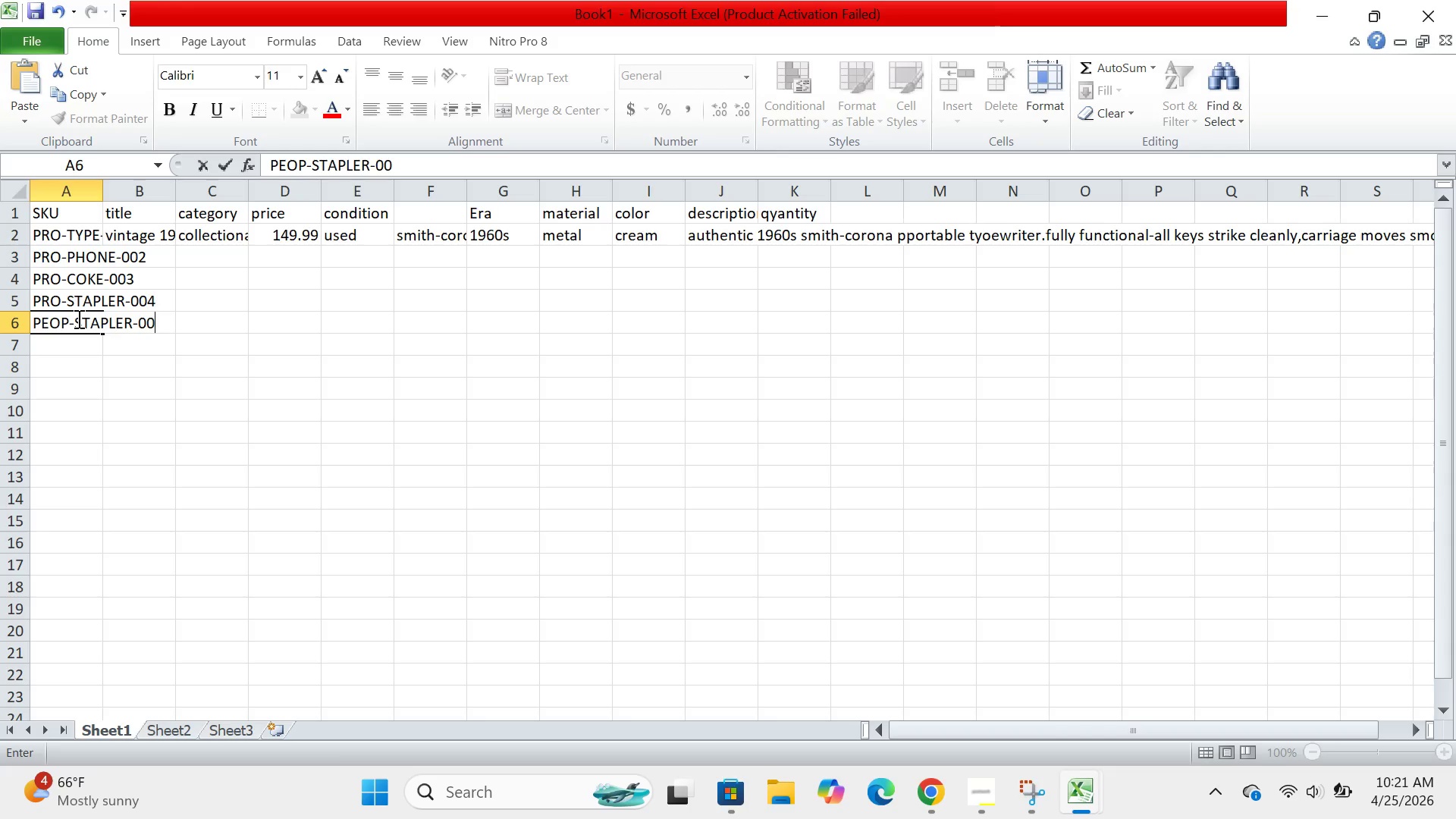 
key(5)
 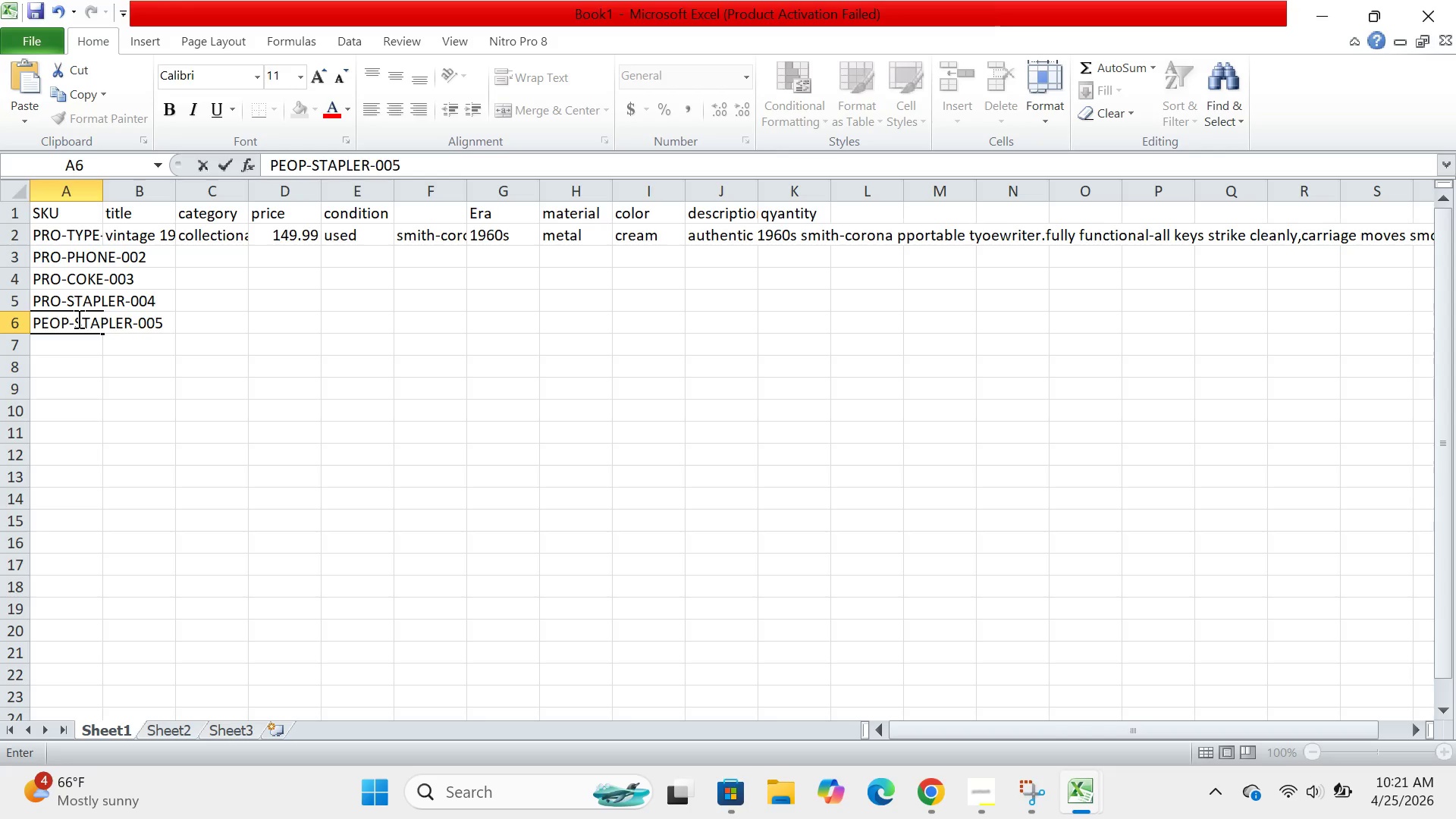 
key(ArrowLeft)
 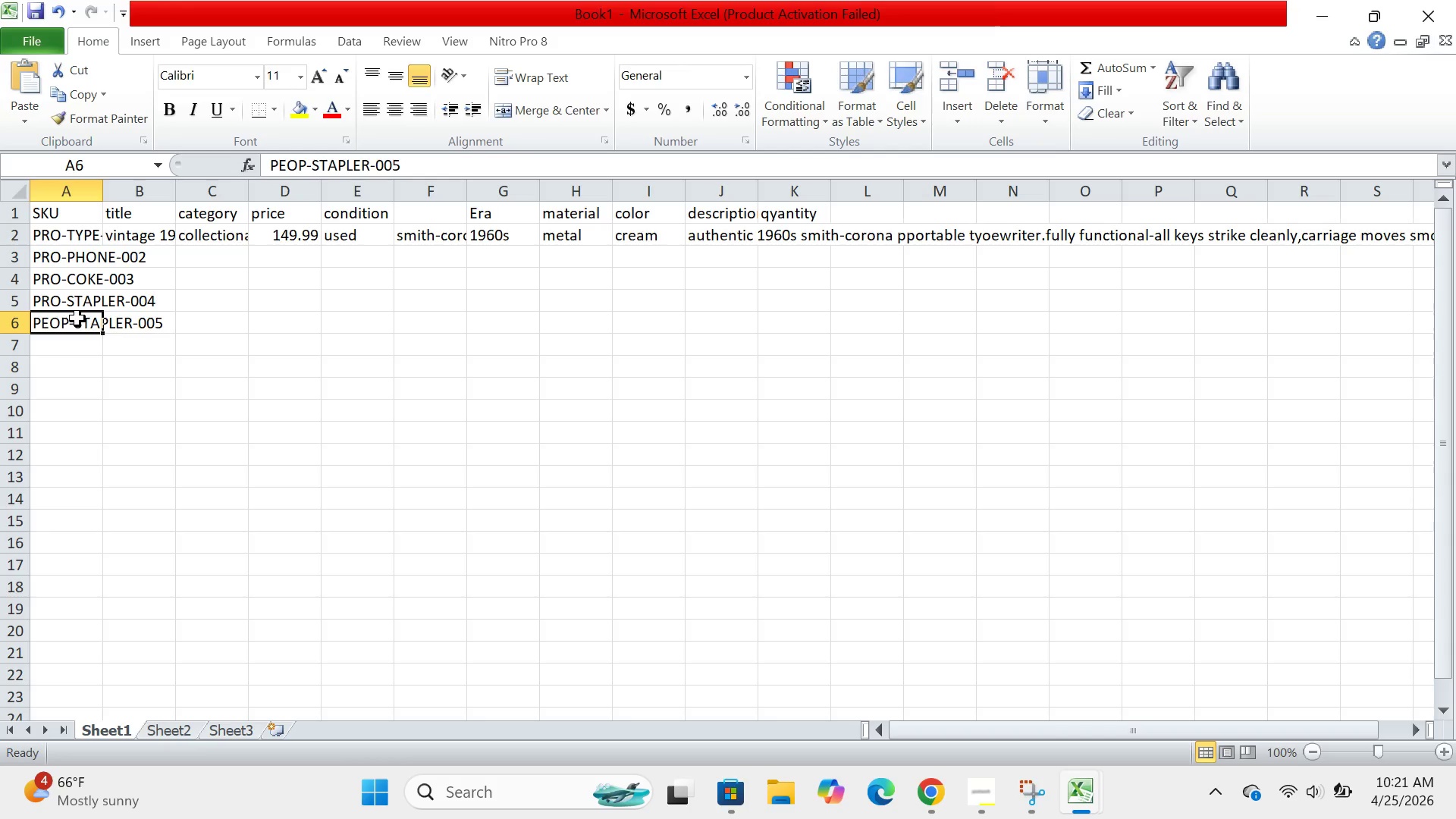 
key(ArrowLeft)
 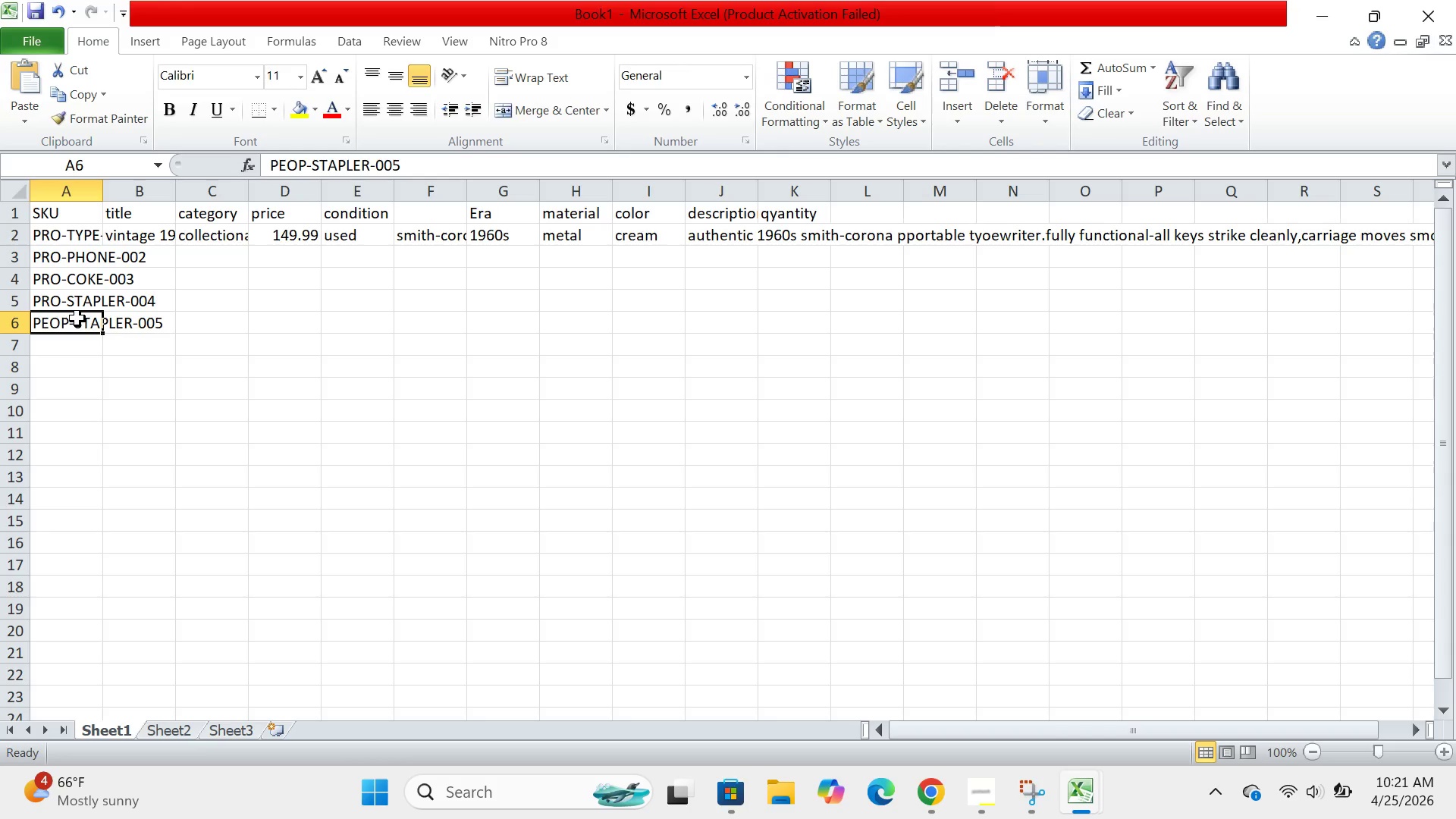 
key(ArrowLeft)
 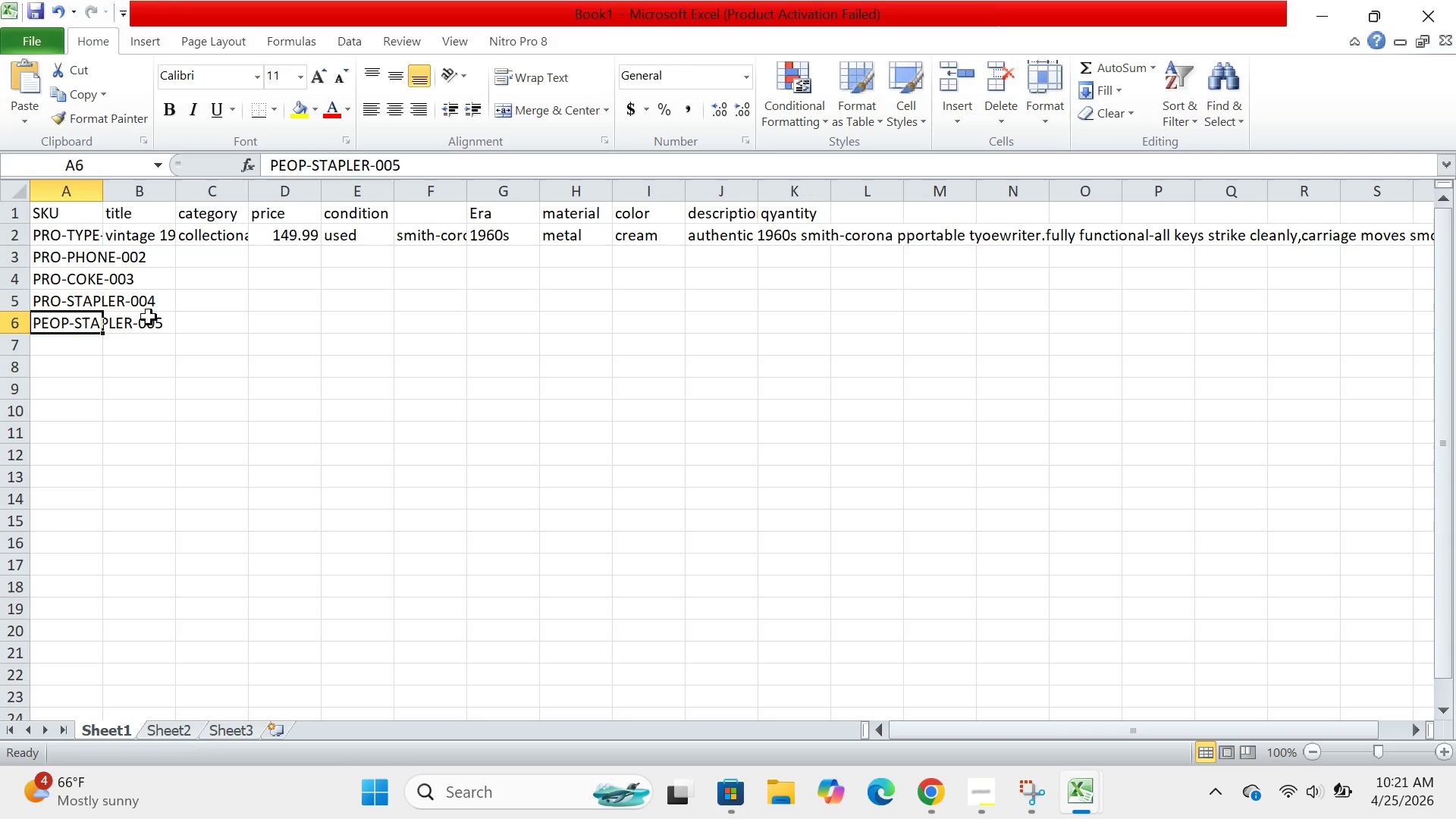 
left_click([148, 317])
 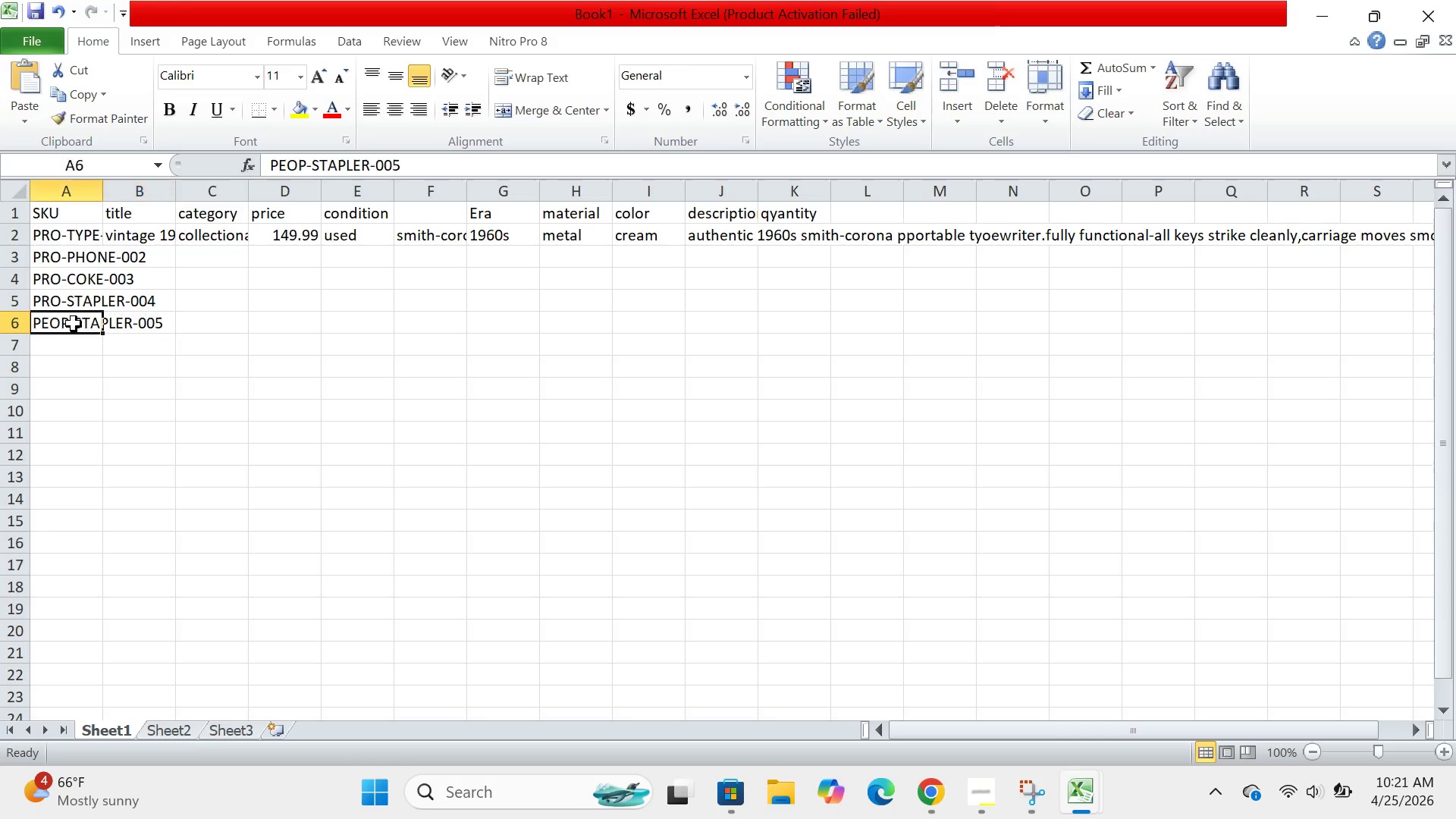 
left_click([74, 324])
 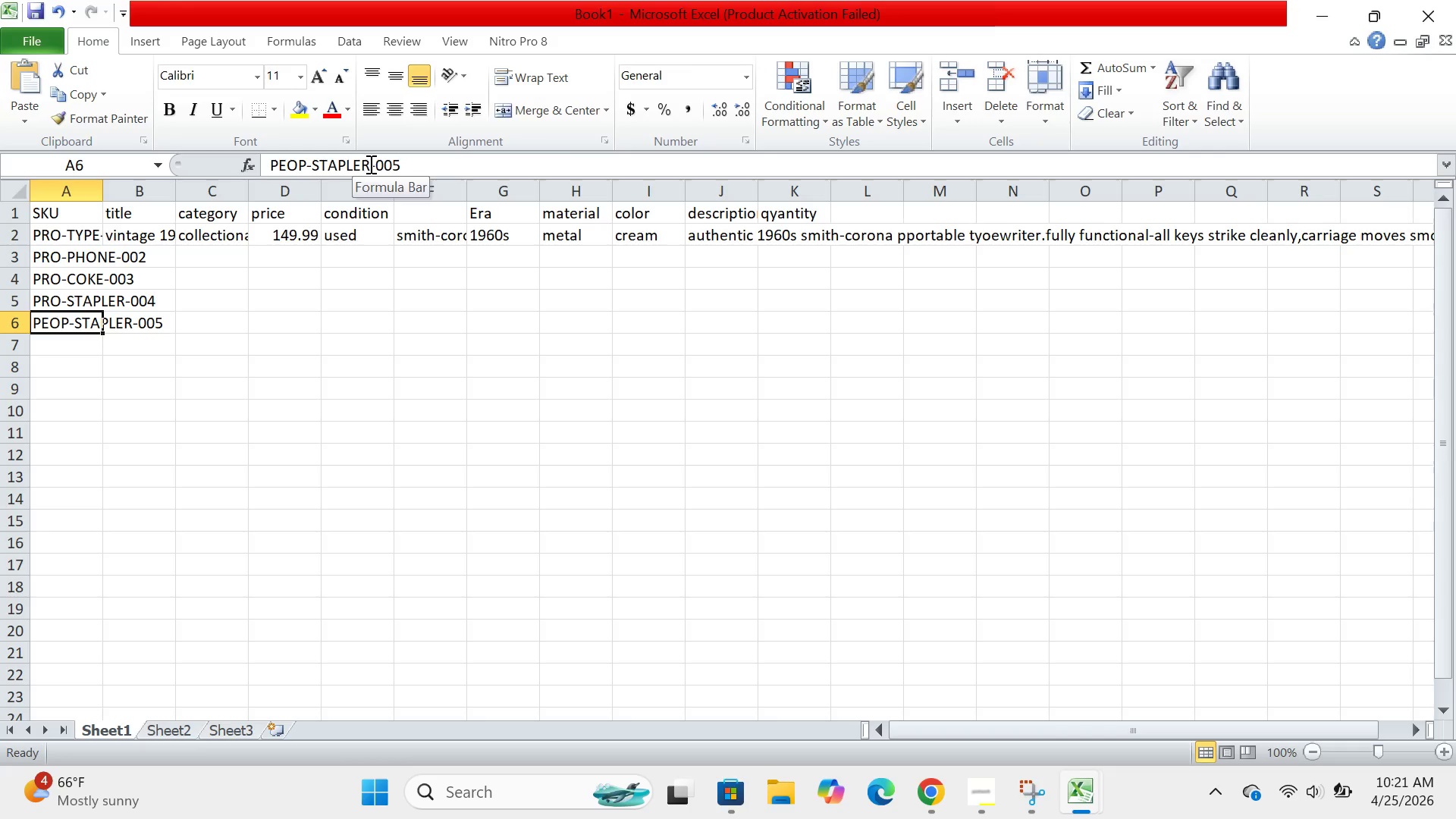 
left_click([369, 164])
 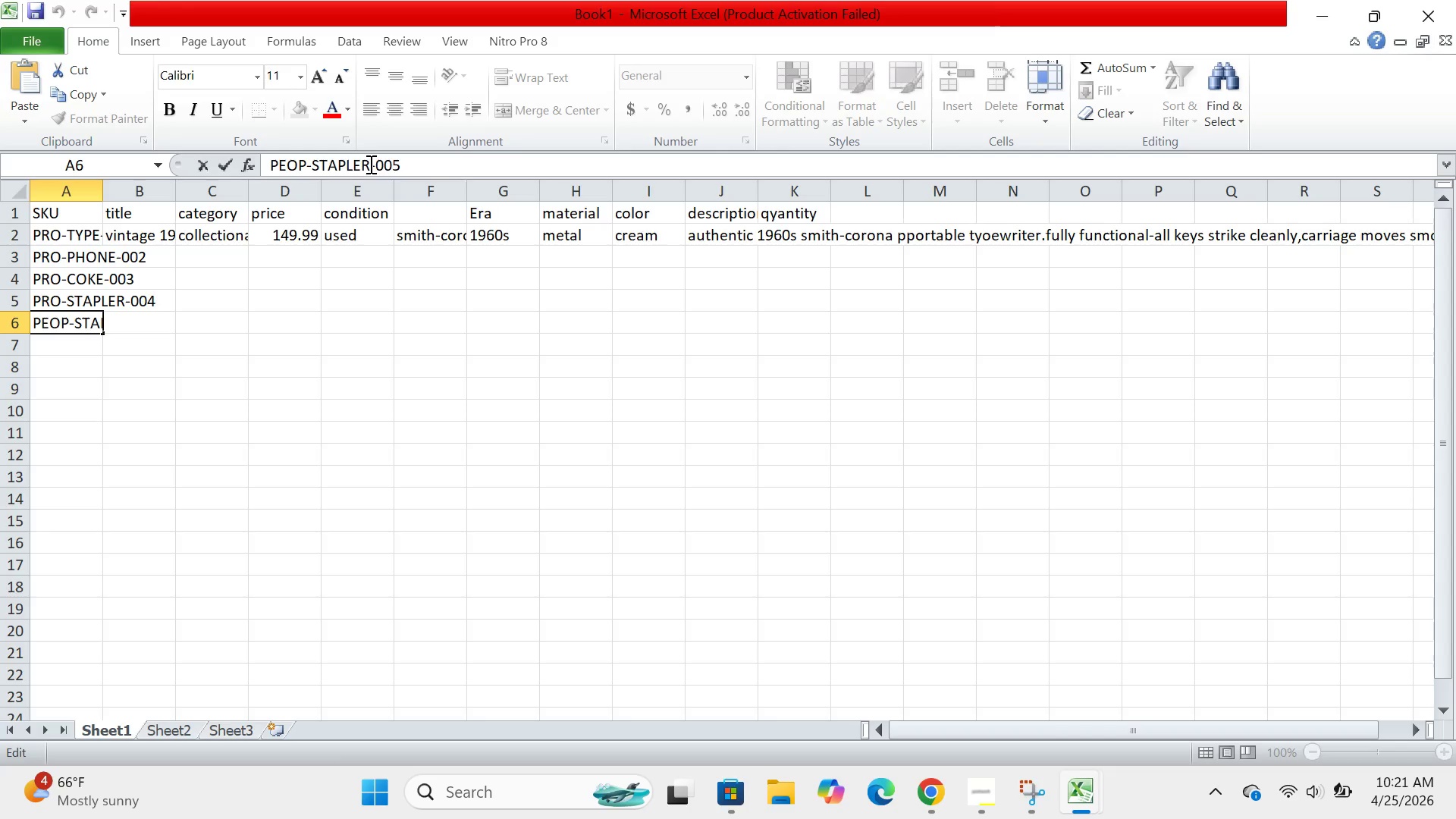 
key(Backspace)
key(Backspace)
key(Backspace)
key(Backspace)
key(Backspace)
key(Backspace)
key(Backspace)
type(E)
key(Backspace)
type(DESK)
 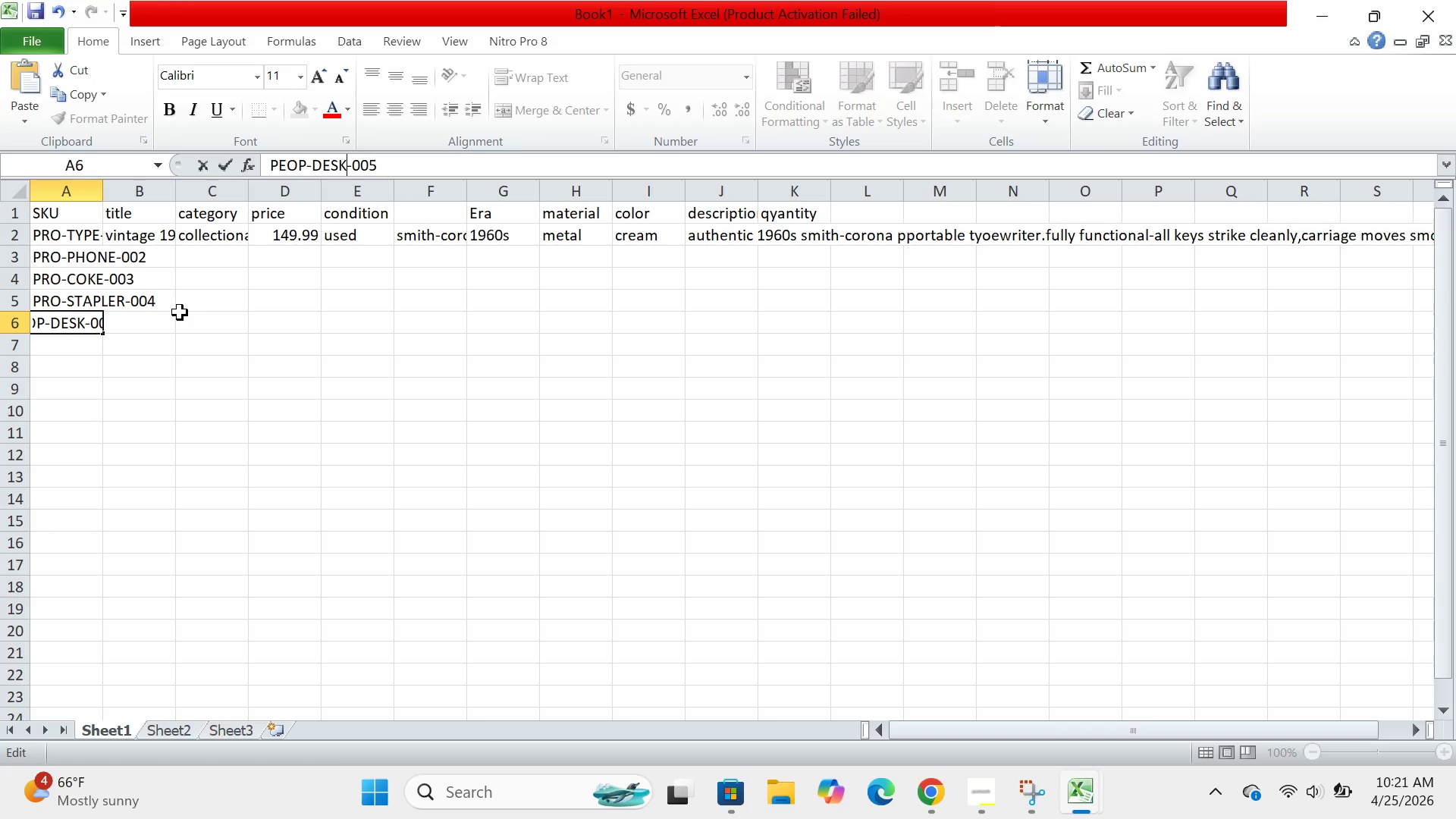 
left_click([180, 312])
 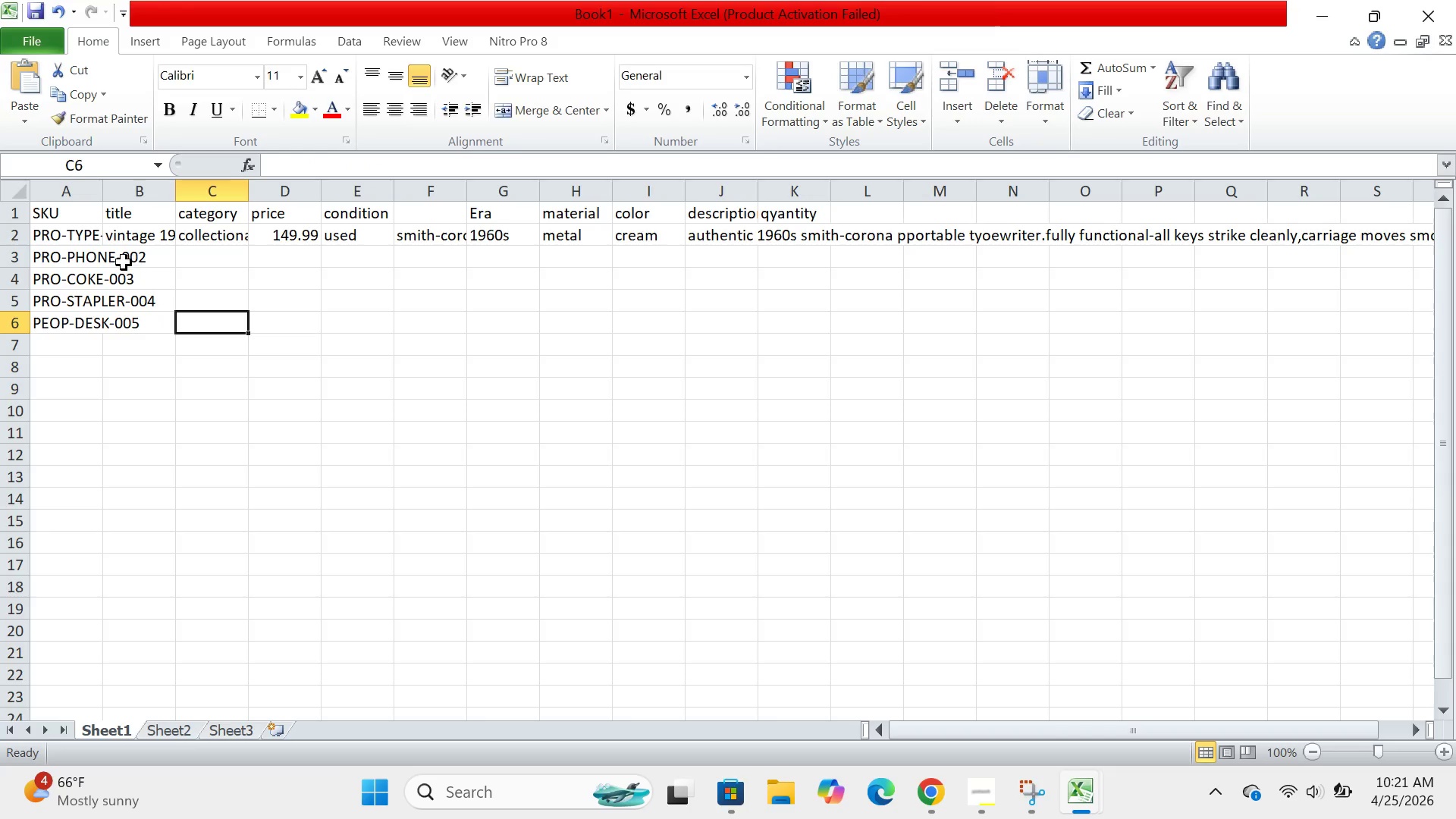 
left_click([165, 259])
 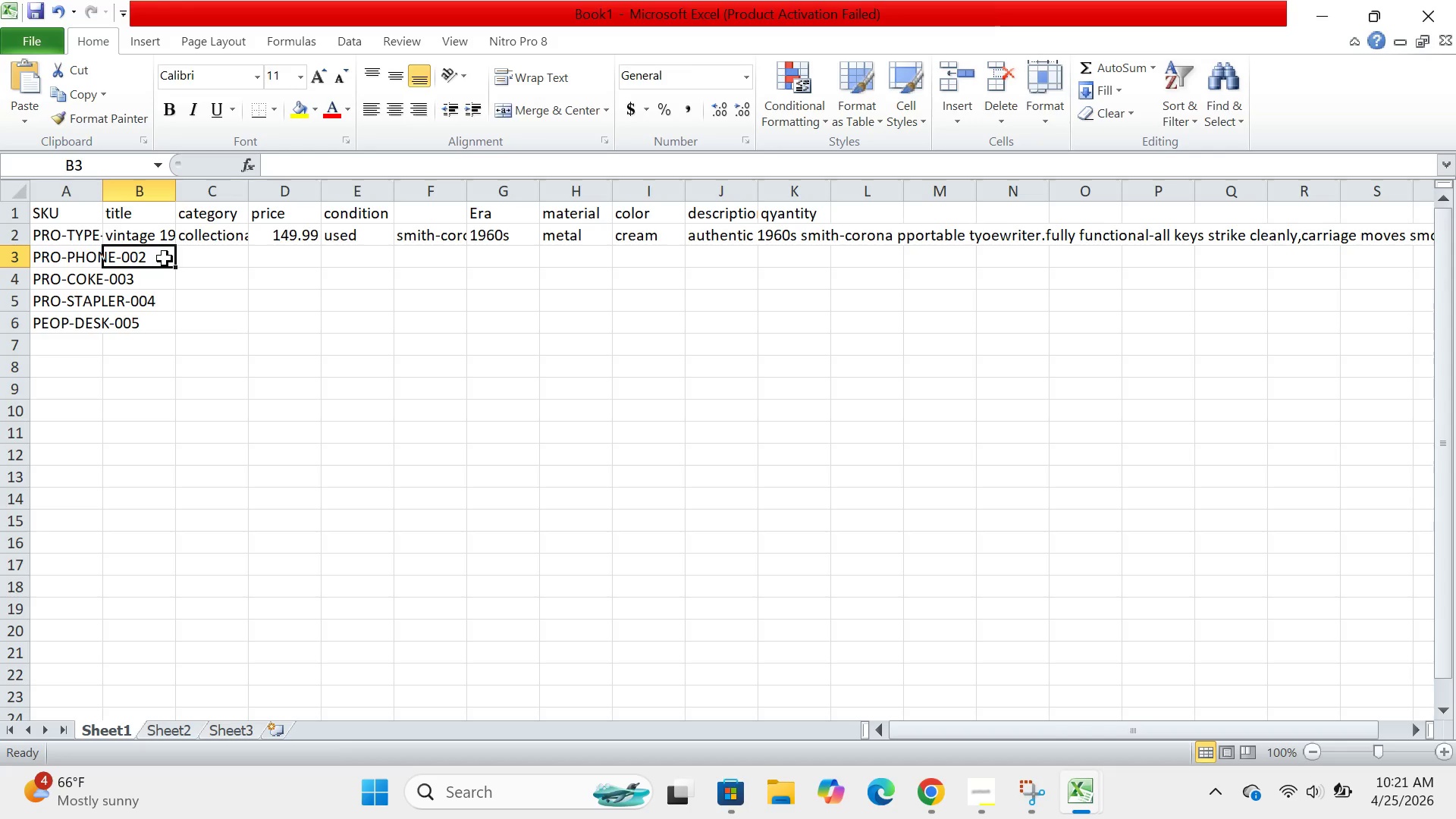 
type(VI)
key(Backspace)
key(Backspace)
key(Backspace)
type(vintage rotary dial desk phone 1960)
key(Backspace)
type(0s working photography prop)
 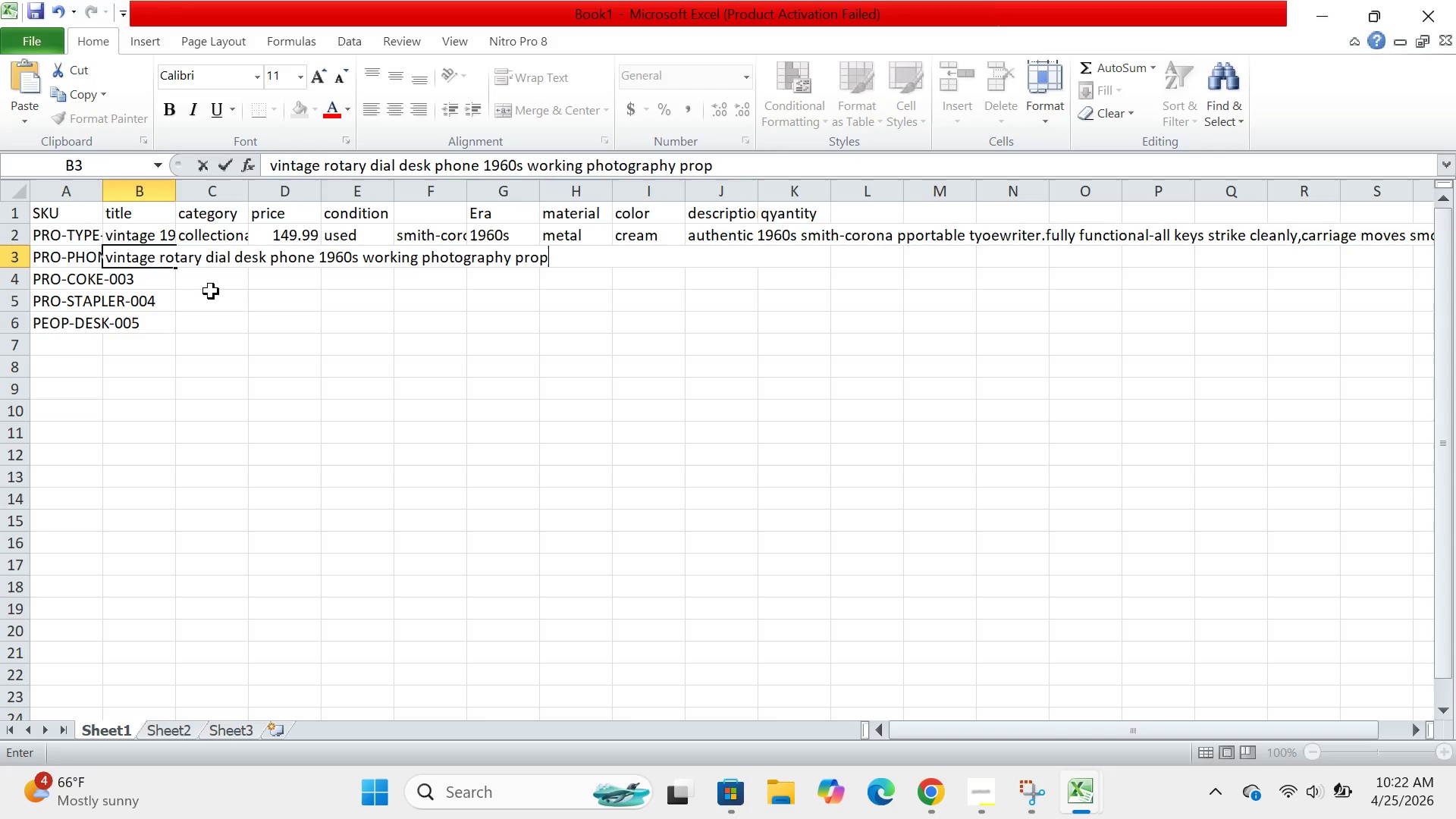 
left_click([211, 291])
 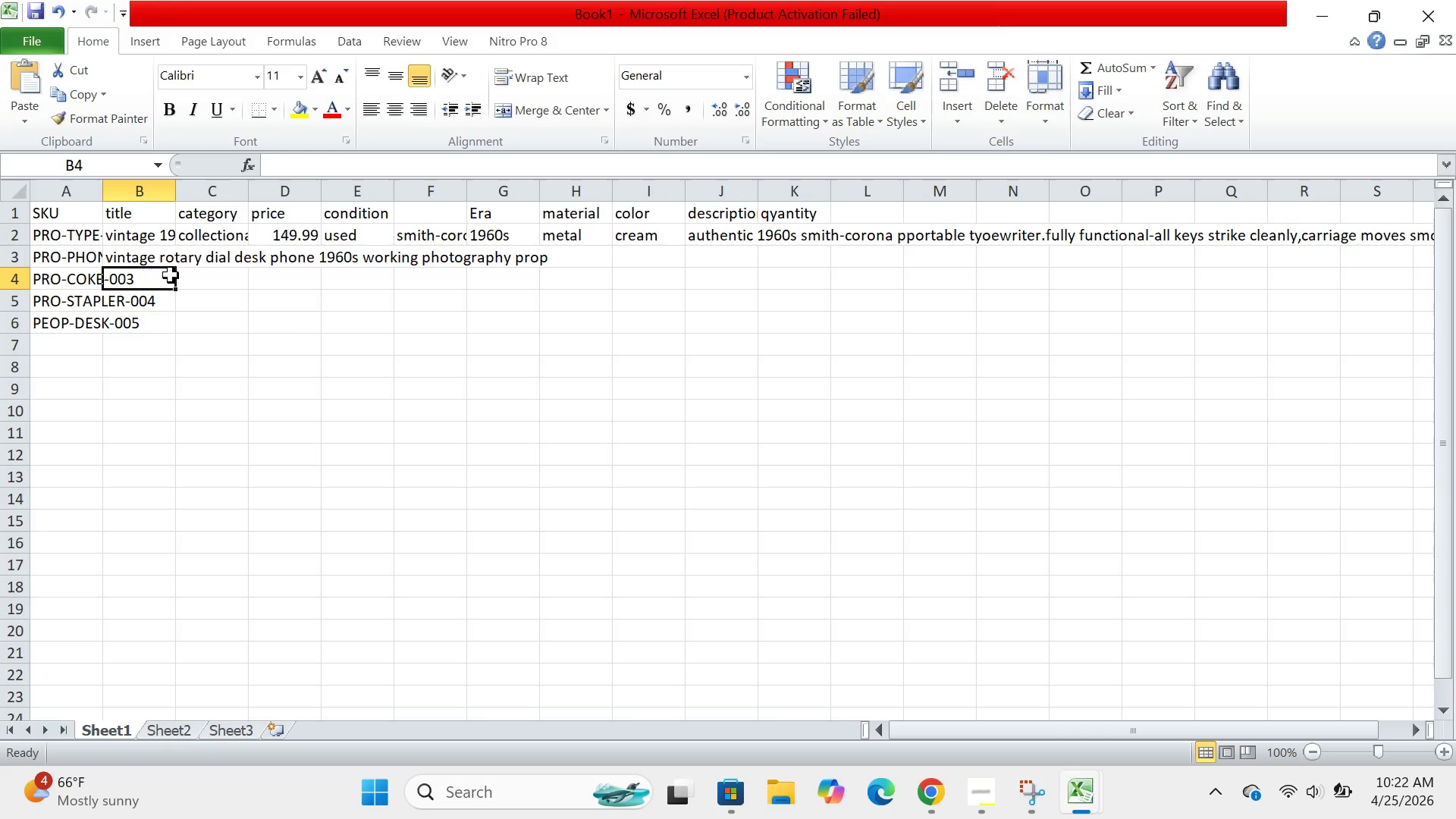 
left_click([171, 275])
 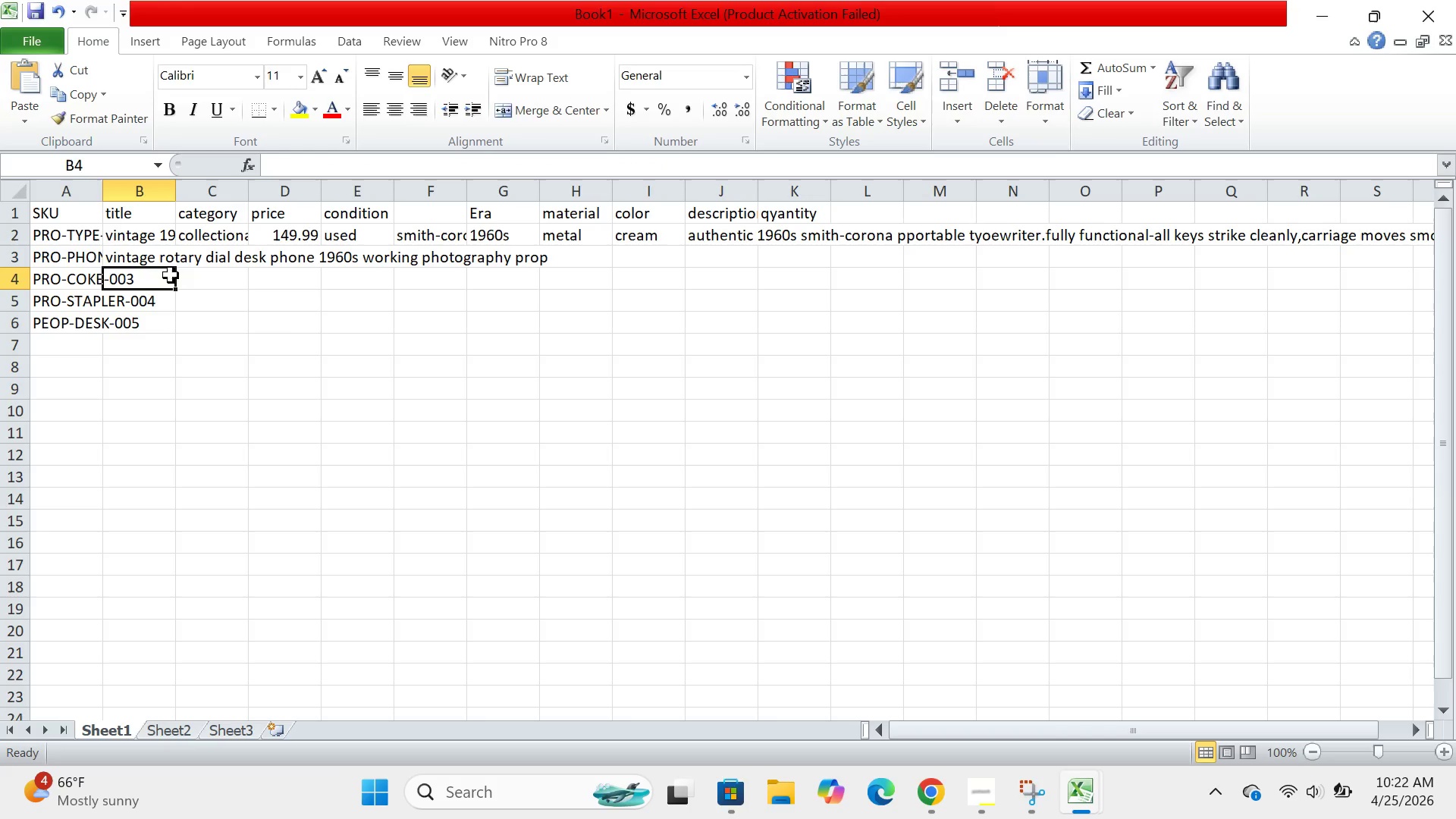 
type(vintage coca-cola magazines ads 1970s set of 3 photography pe)
key(Backspace)
type(rop)
 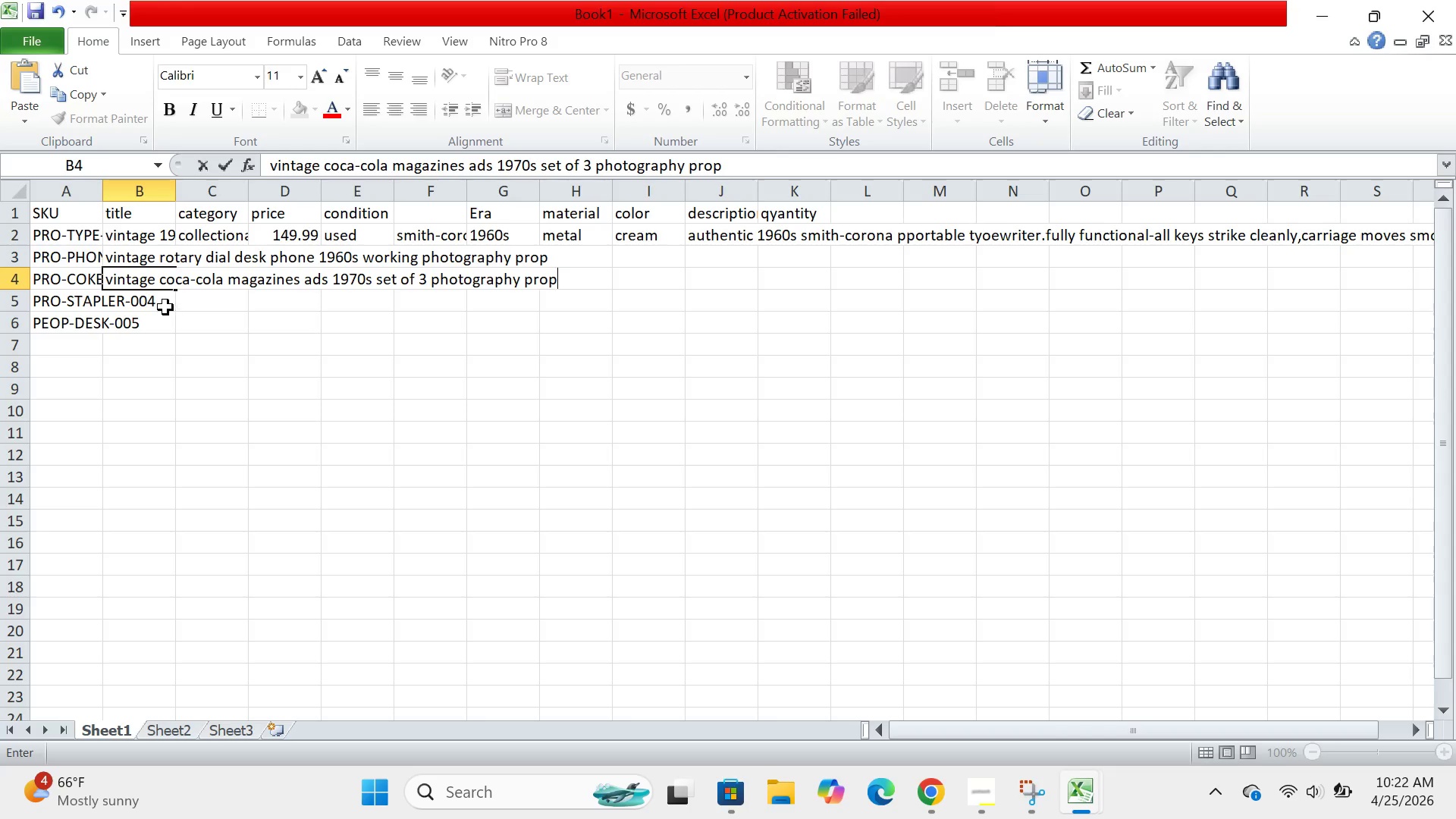 
left_click([165, 307])
 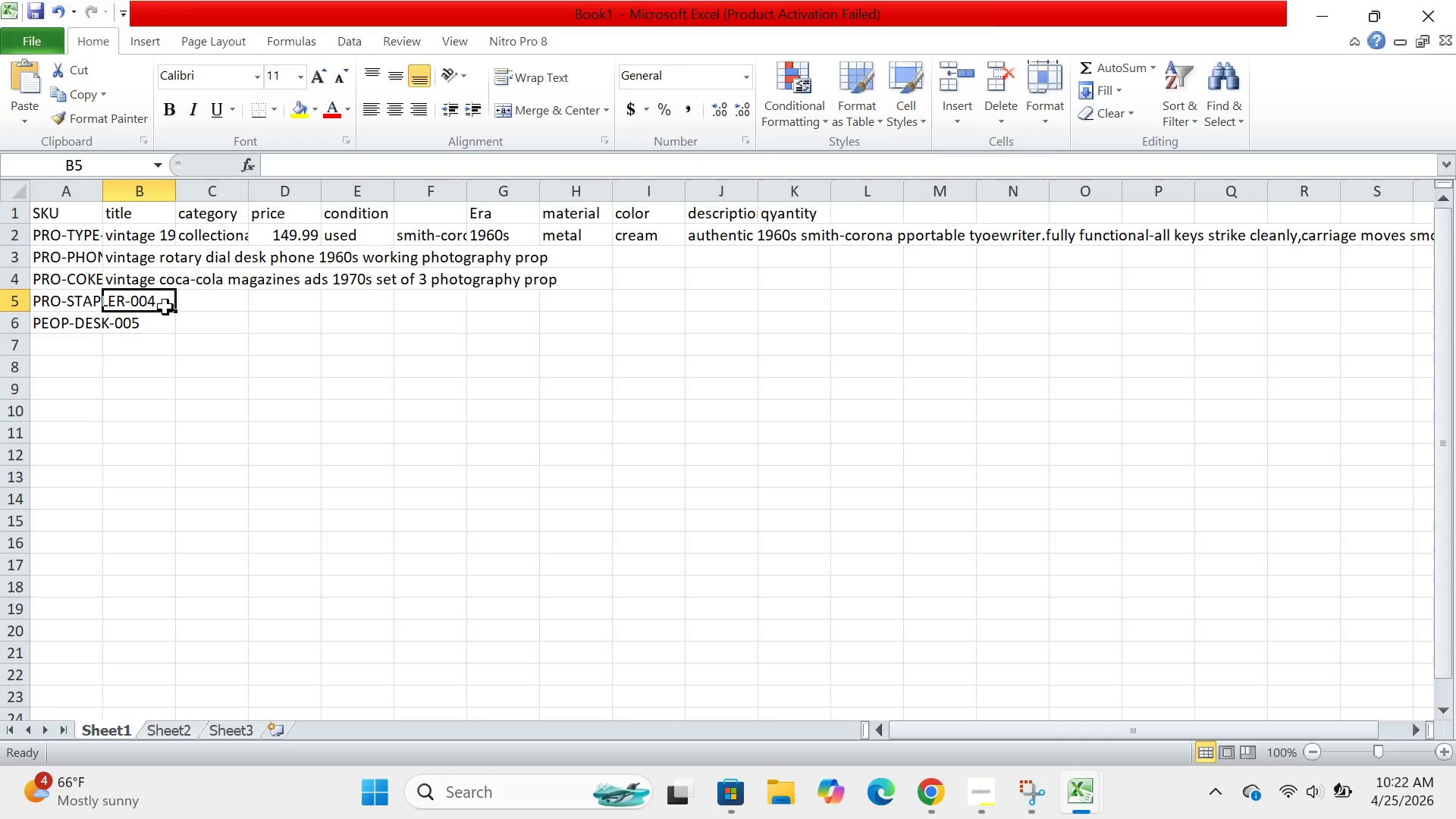 
type(mid-century stape)
 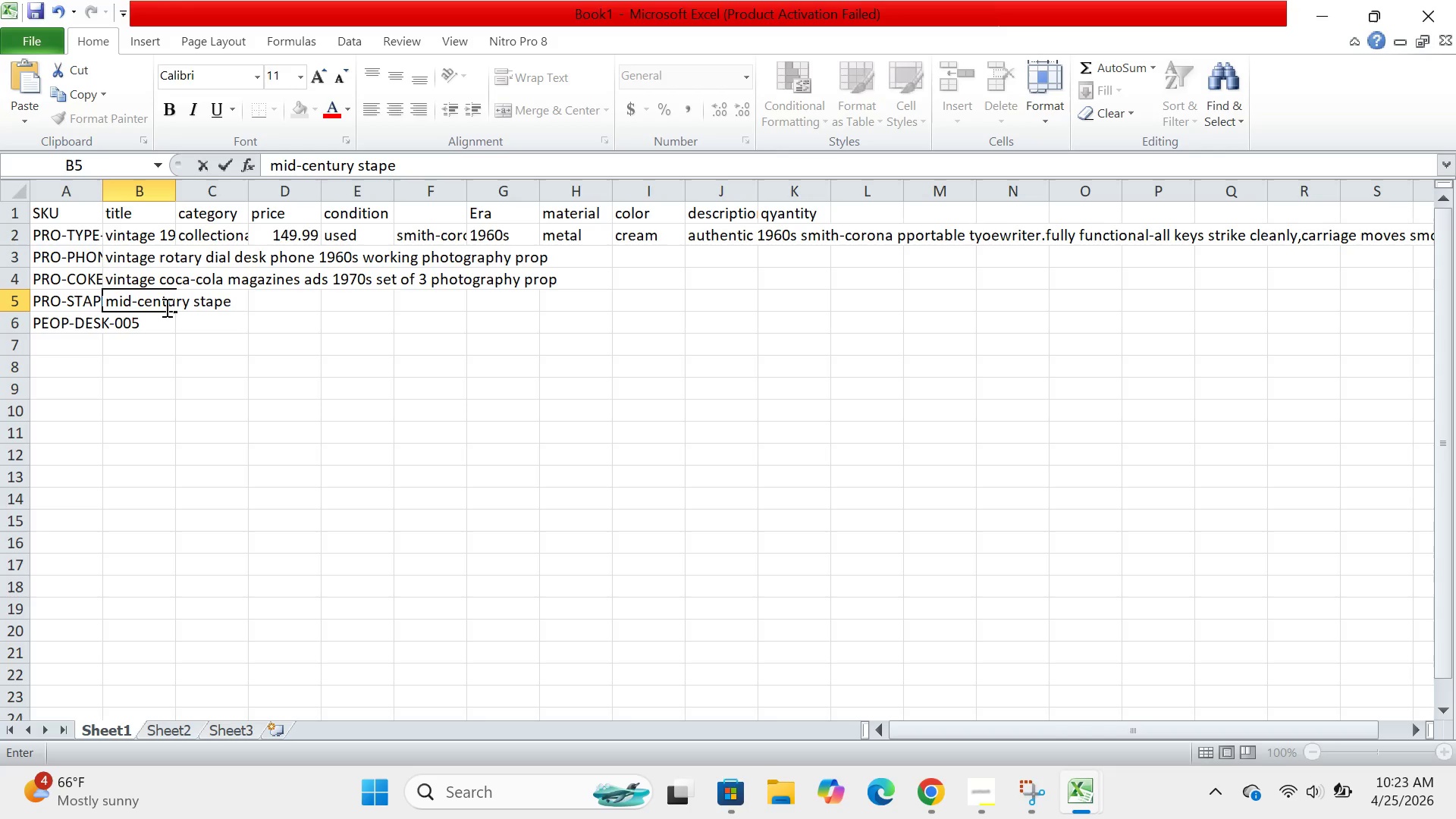 
type(ler photogeaphy prop)
 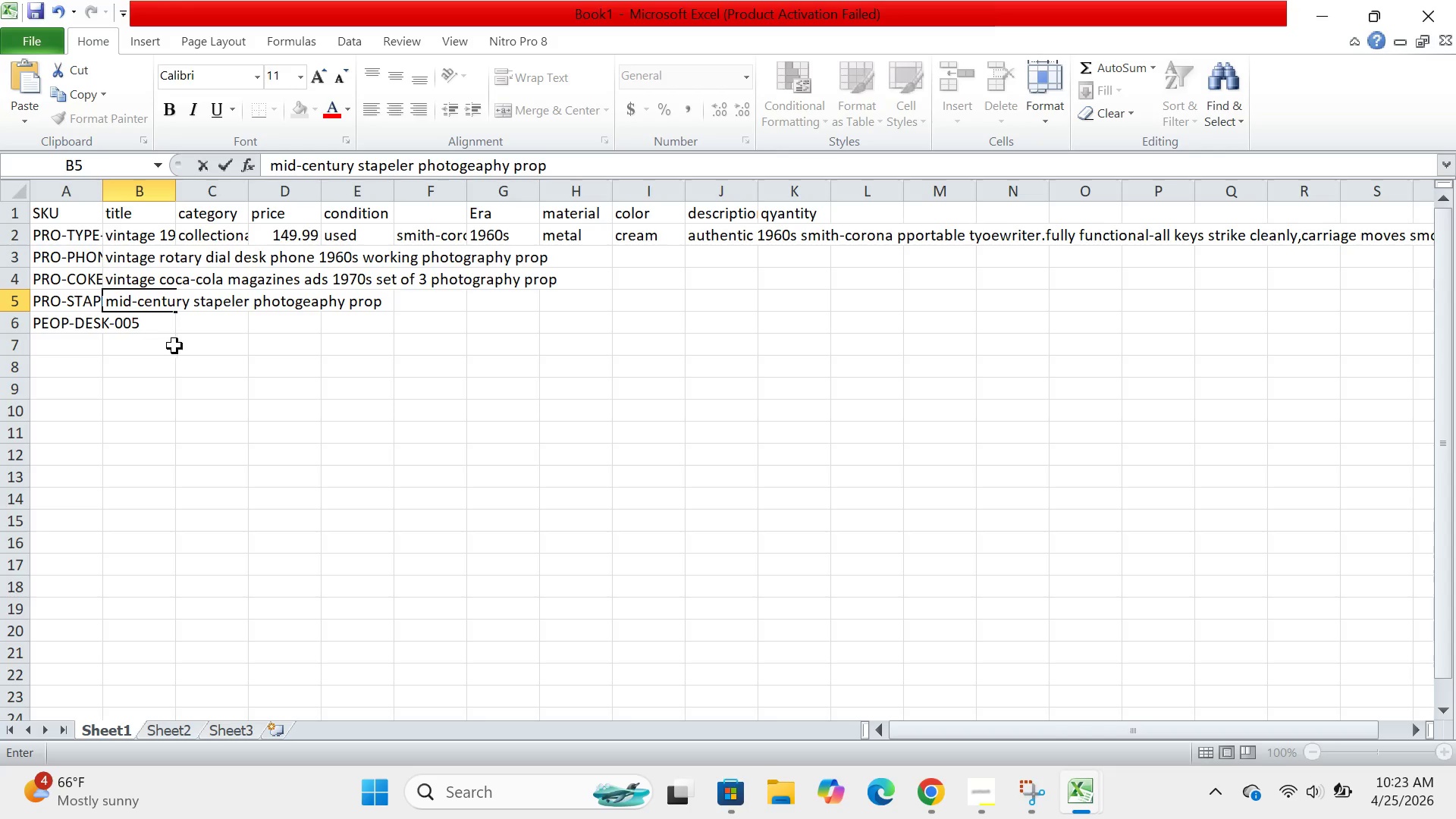 
left_click([147, 326])
 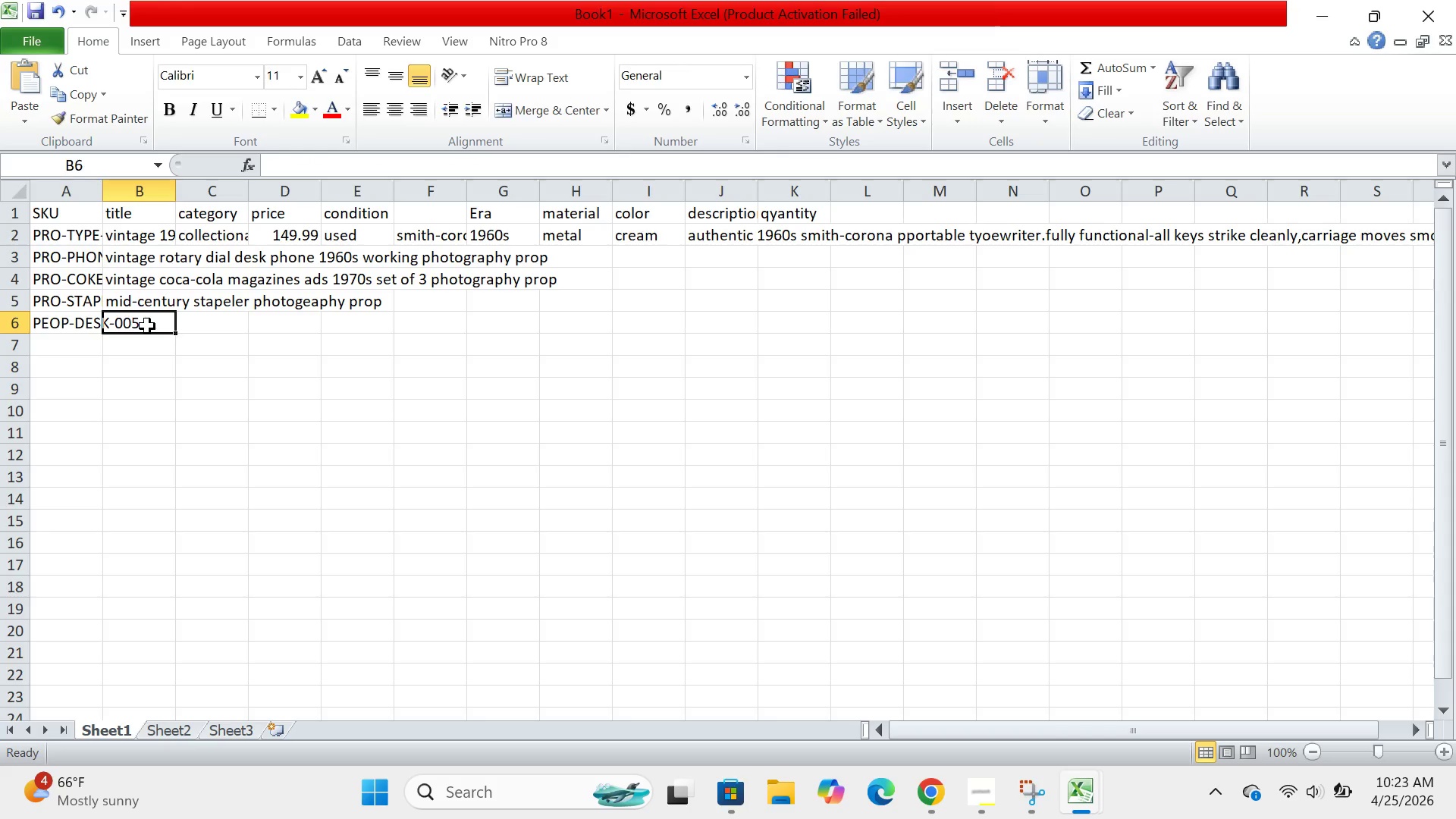 
type(vintage  wood=)
key(Backspace)
type(c)
key(Backspace)
type(grain desk orgaanizer letter tray pen hlder photography prop)
 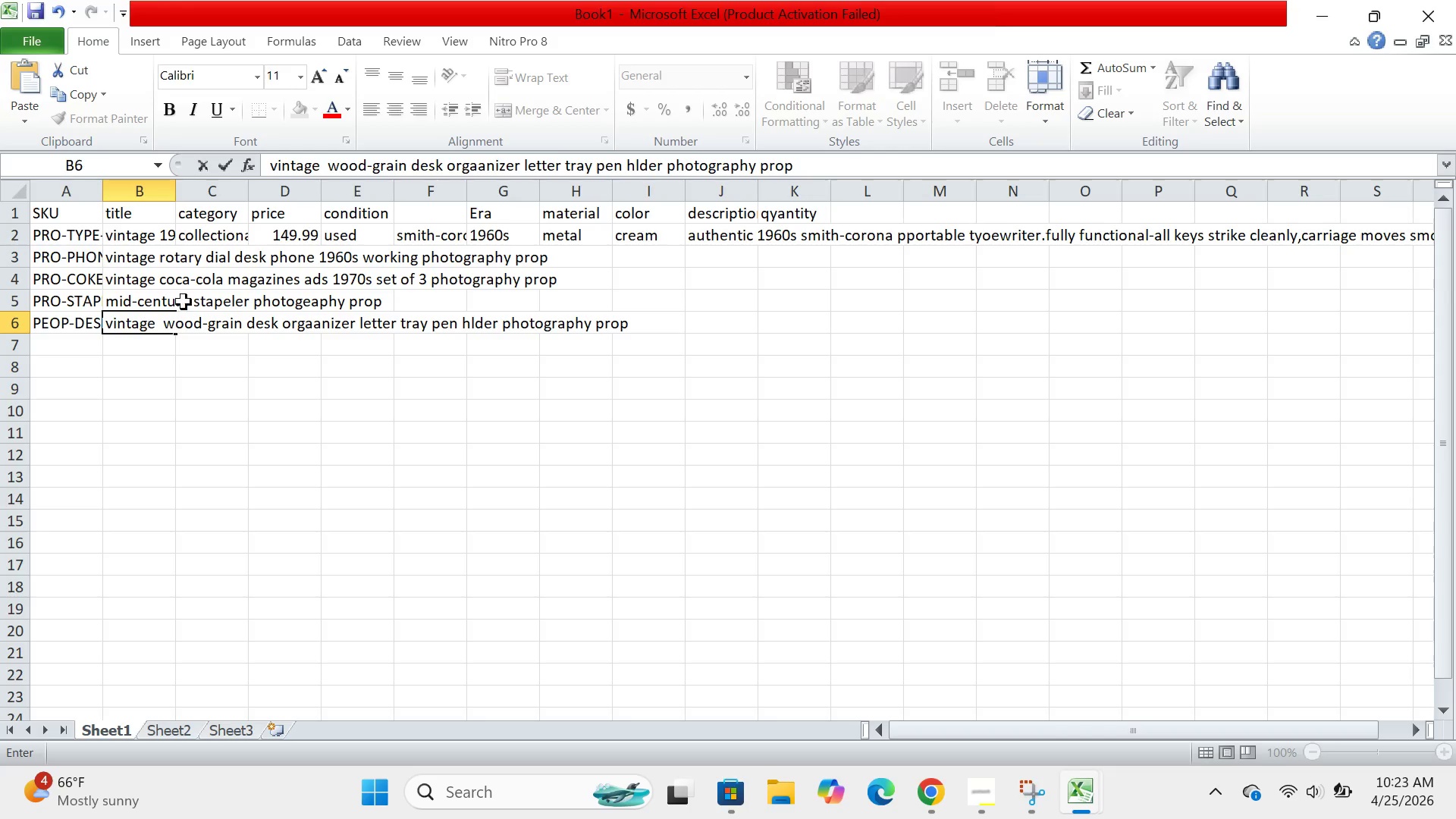 
left_click([276, 241])
 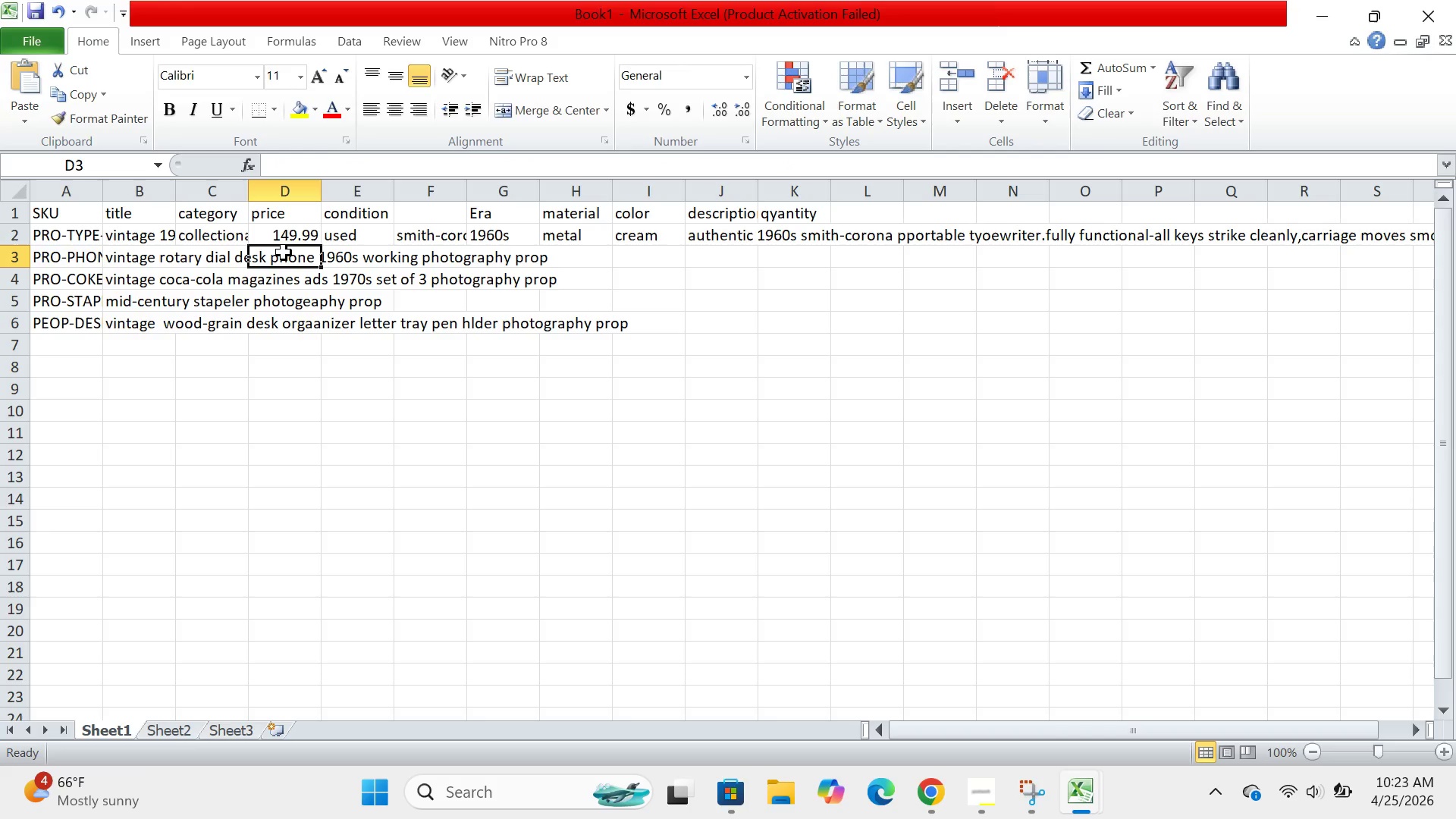 
left_click([284, 253])
 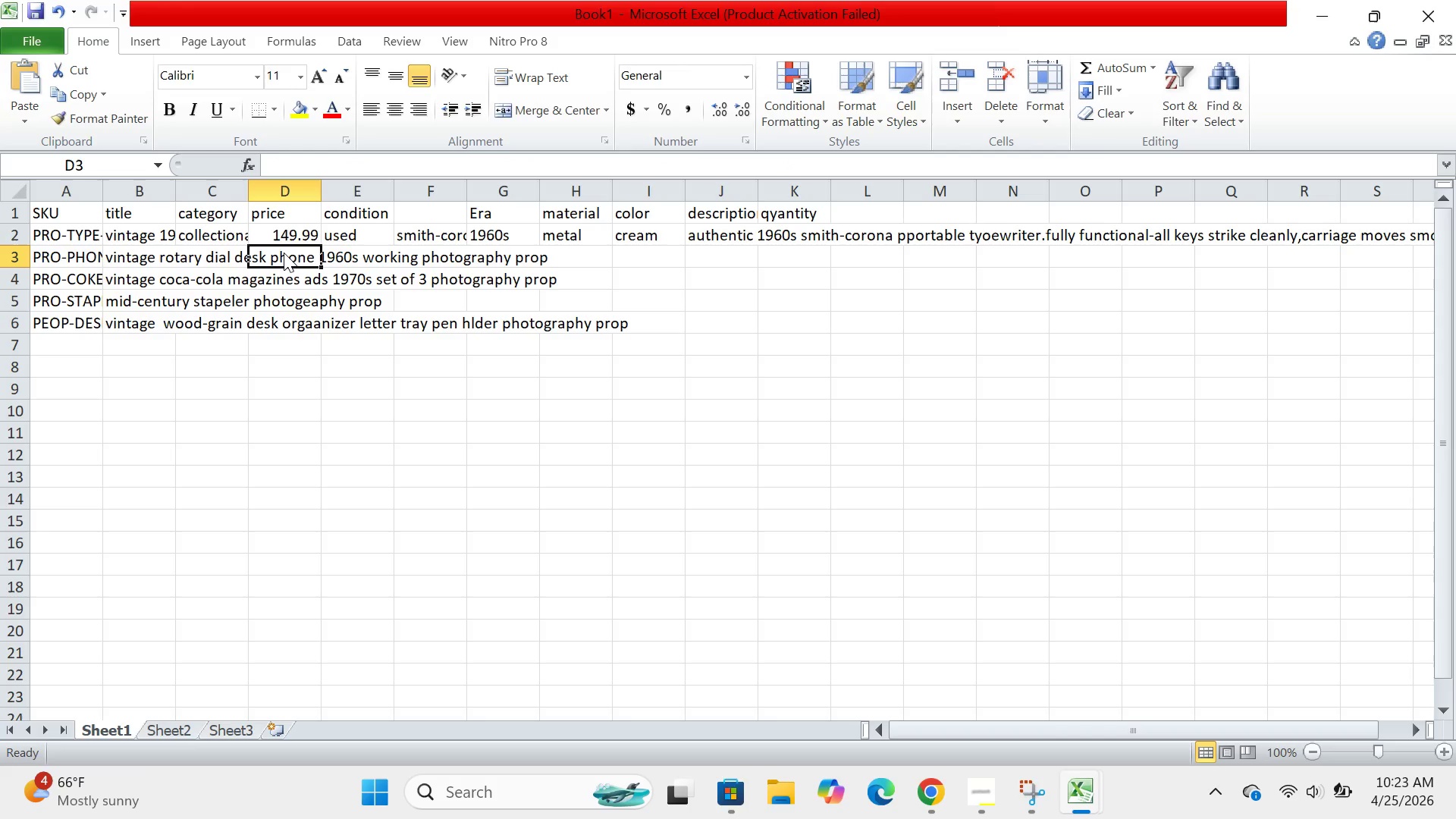 
type(89.00)
 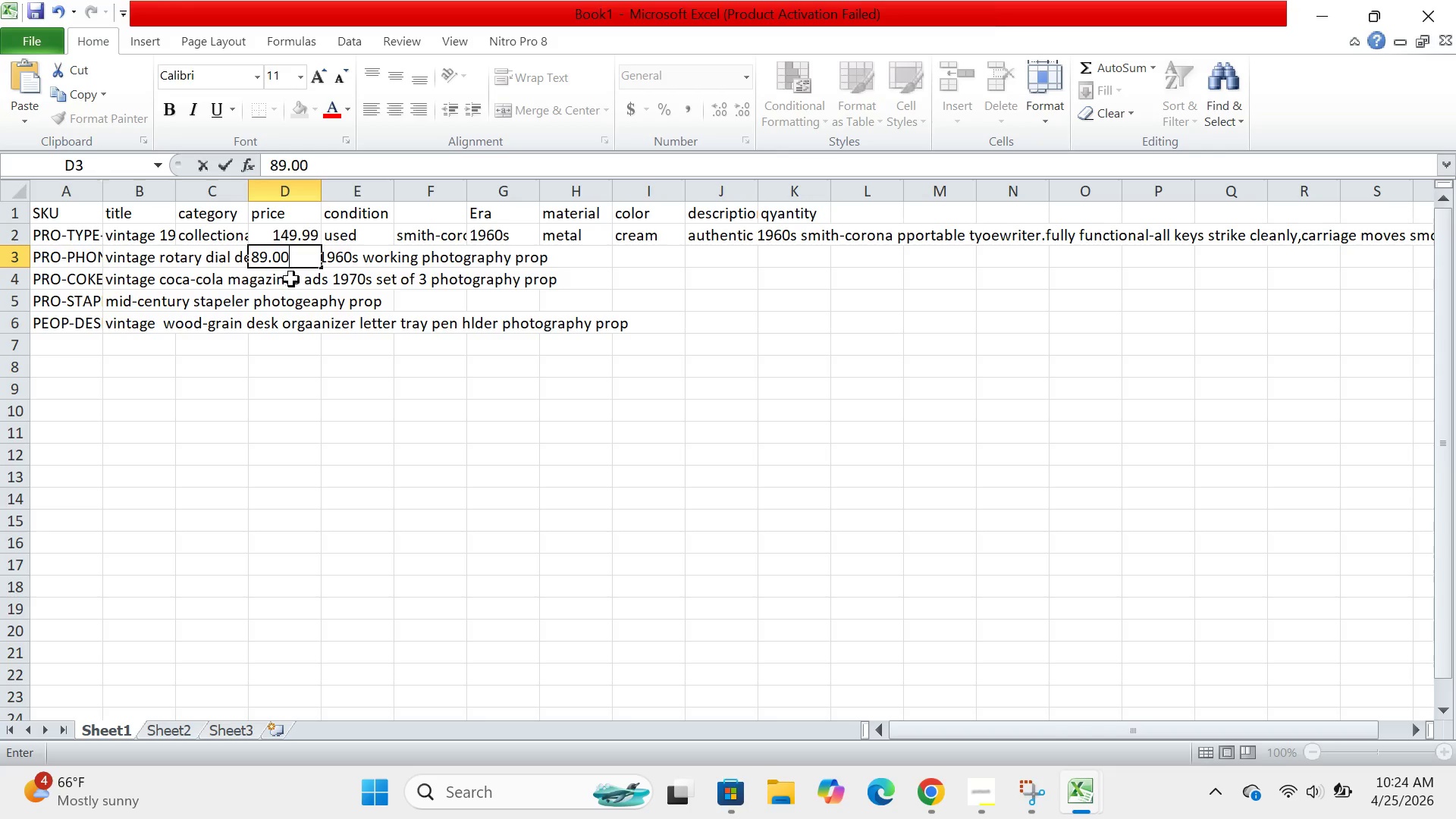 
left_click([291, 279])
 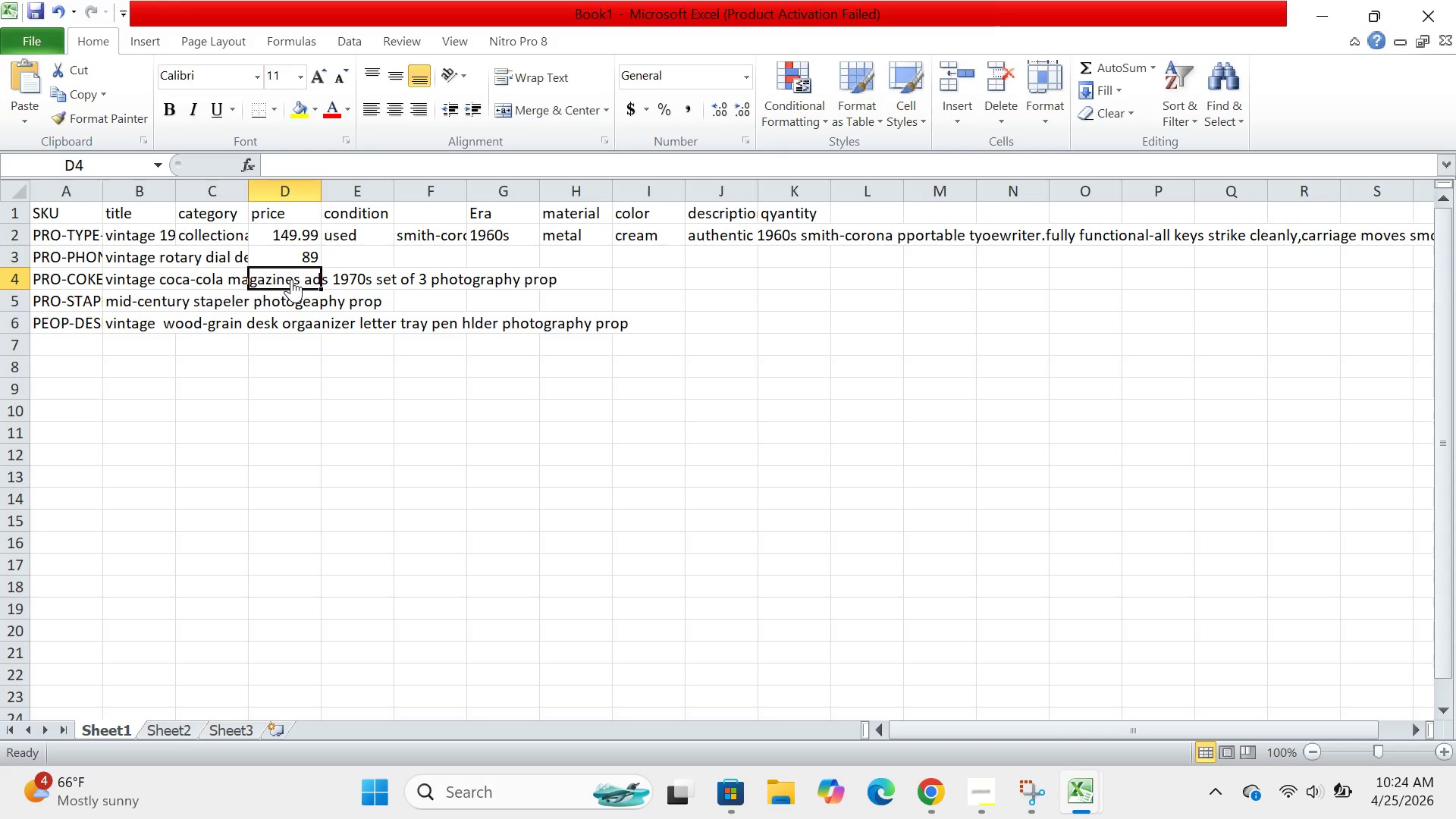 
type(34.99)
 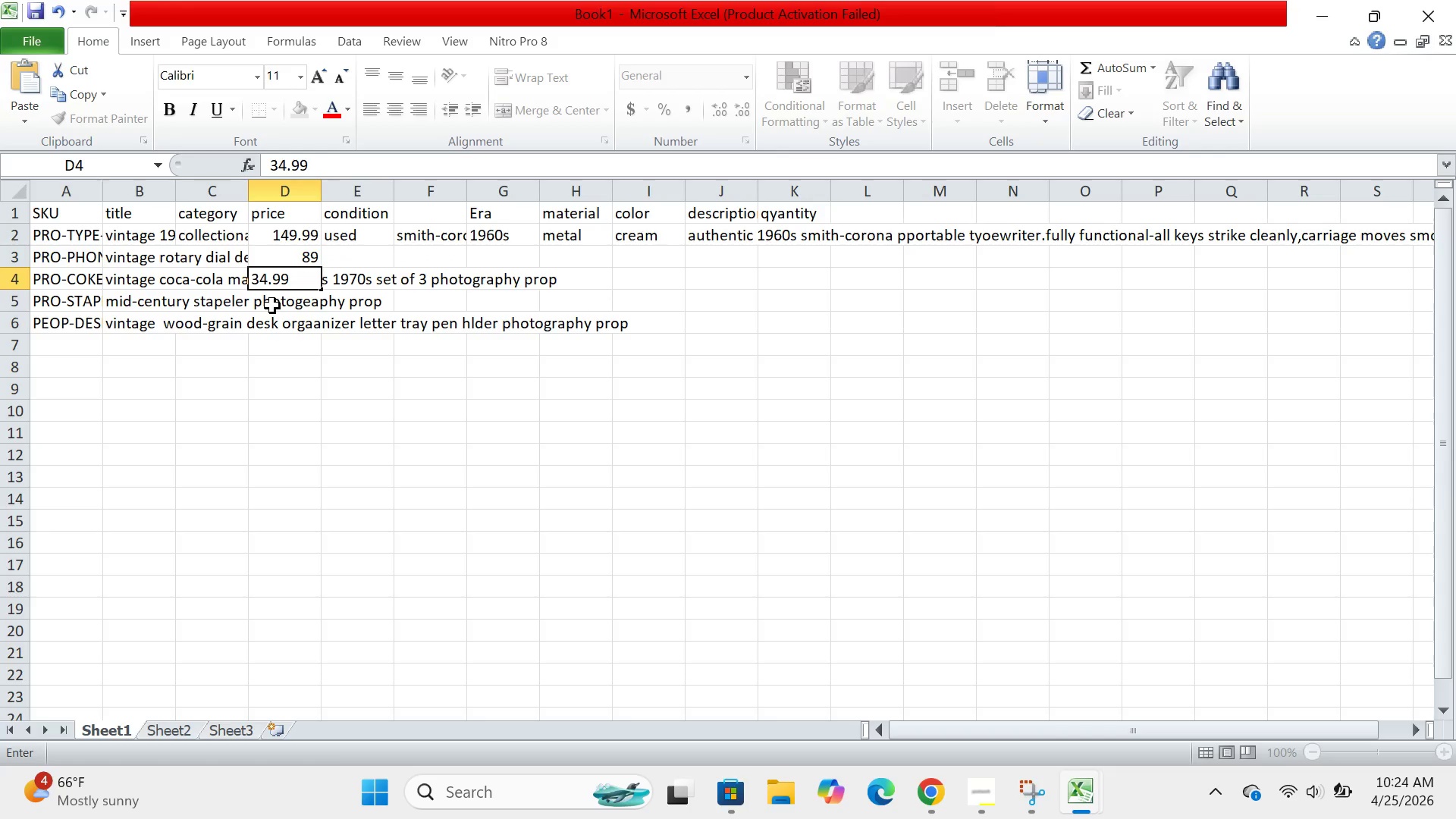 
left_click([272, 306])
 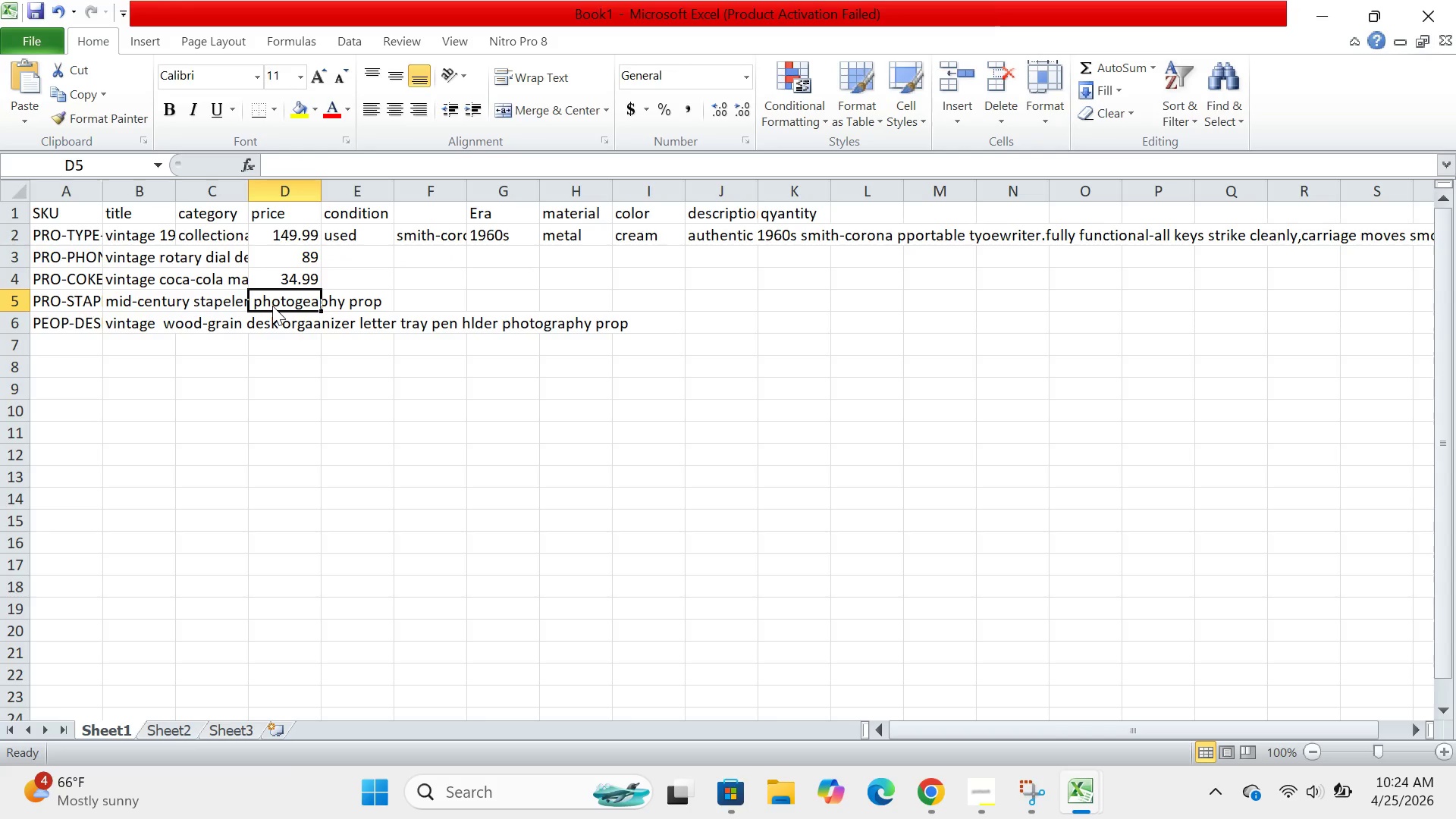 
type(39.99)
 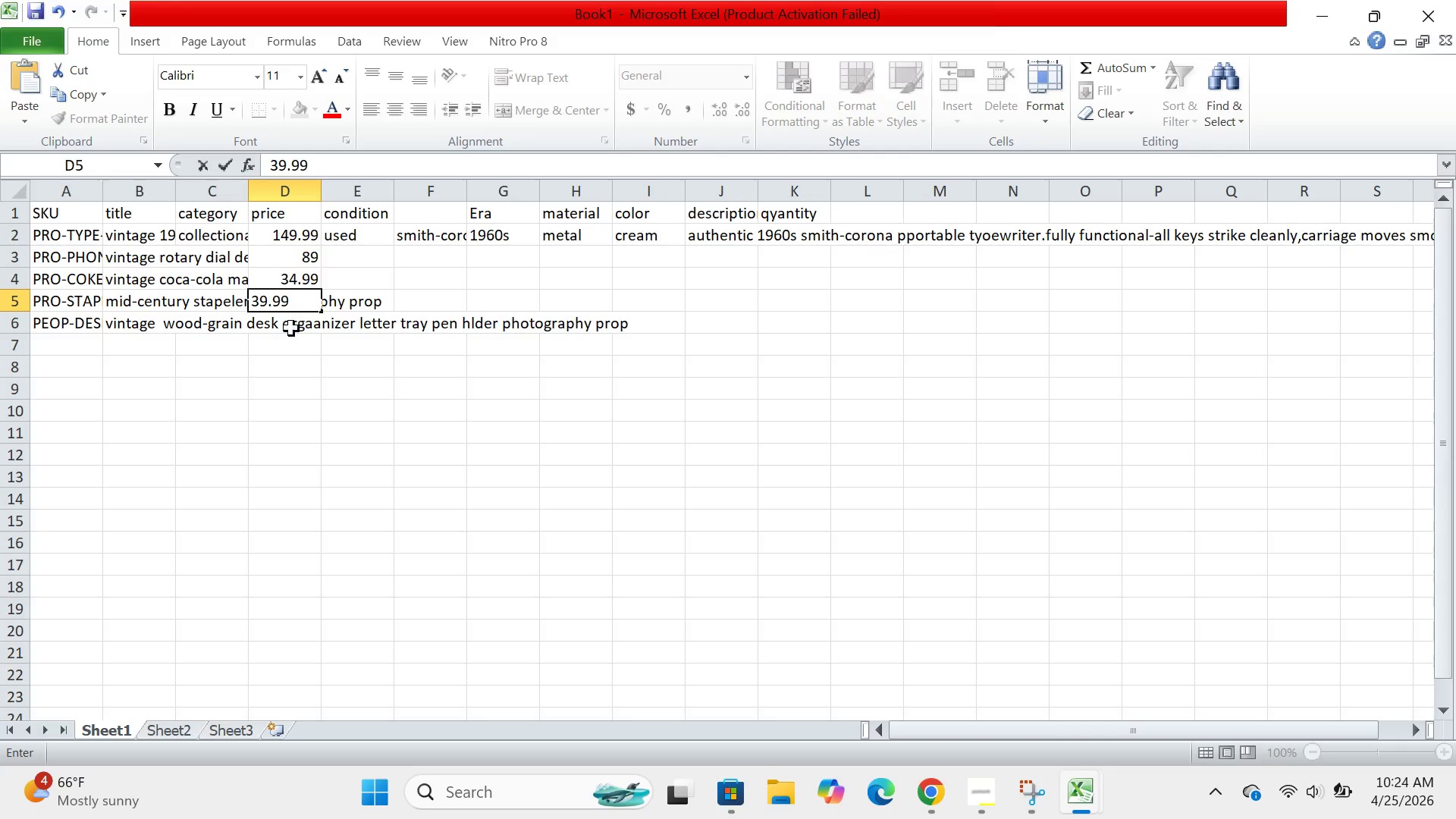 
left_click([295, 318])
 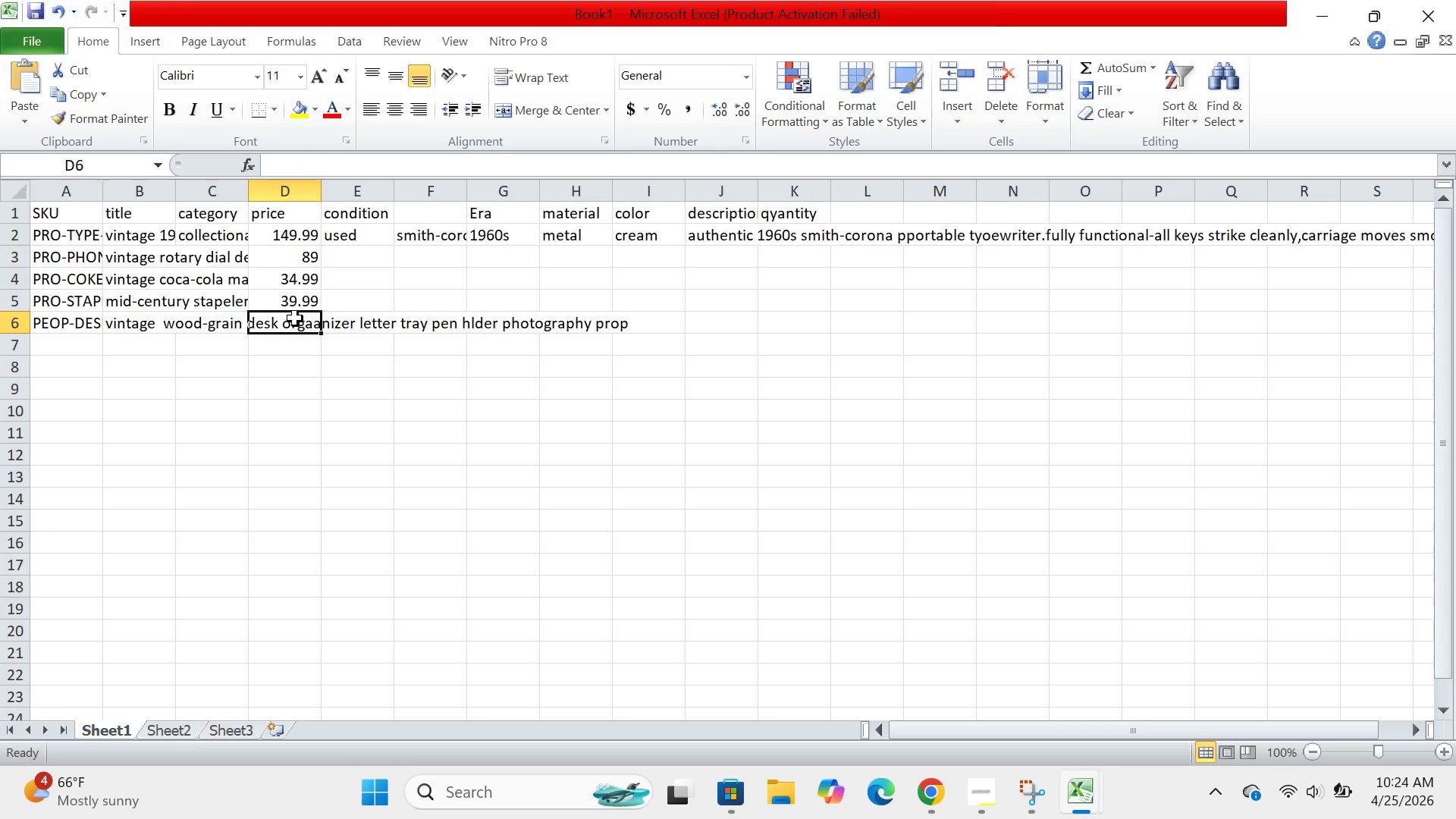 
type(44.99)
 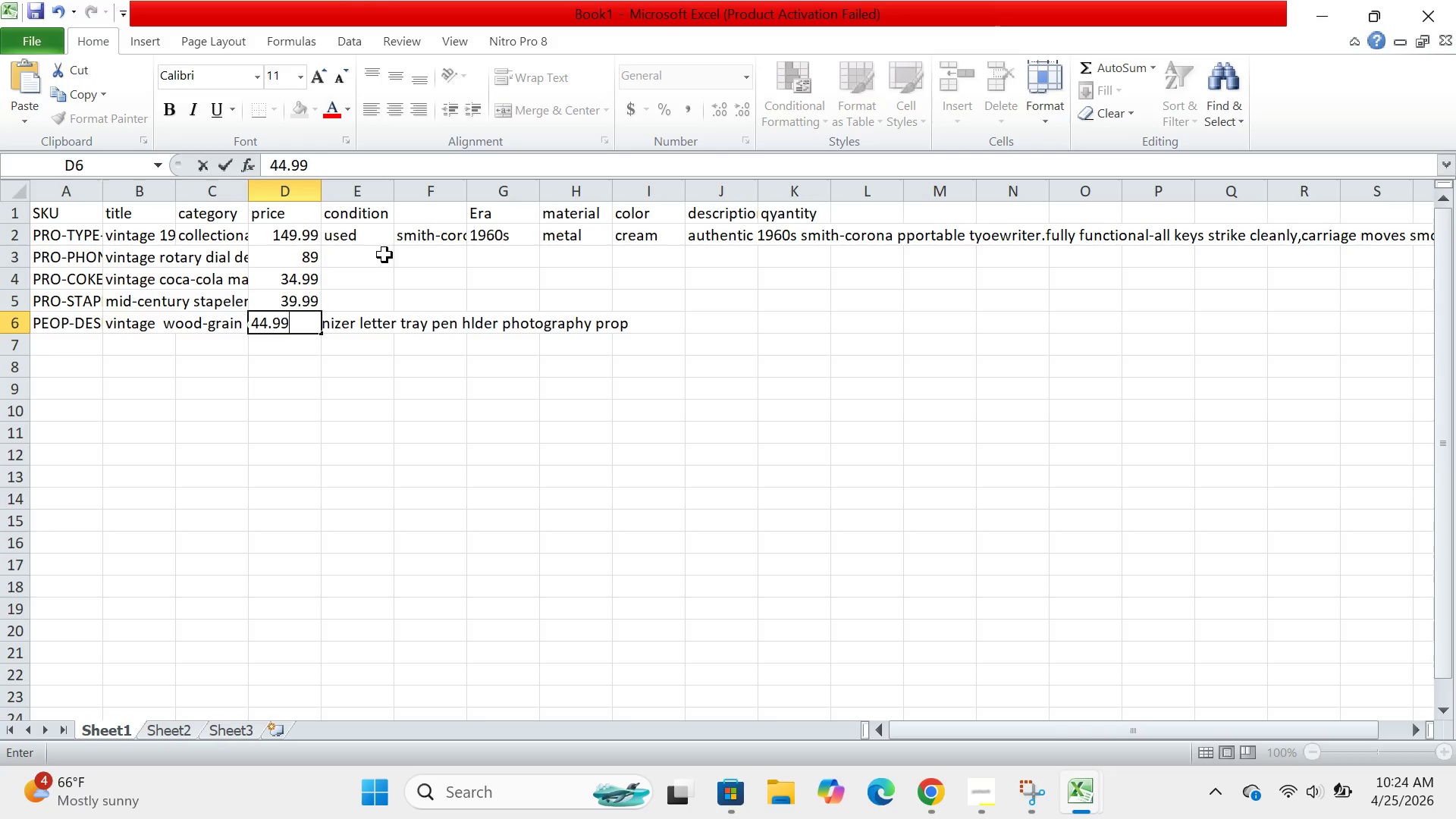 
left_click([376, 256])
 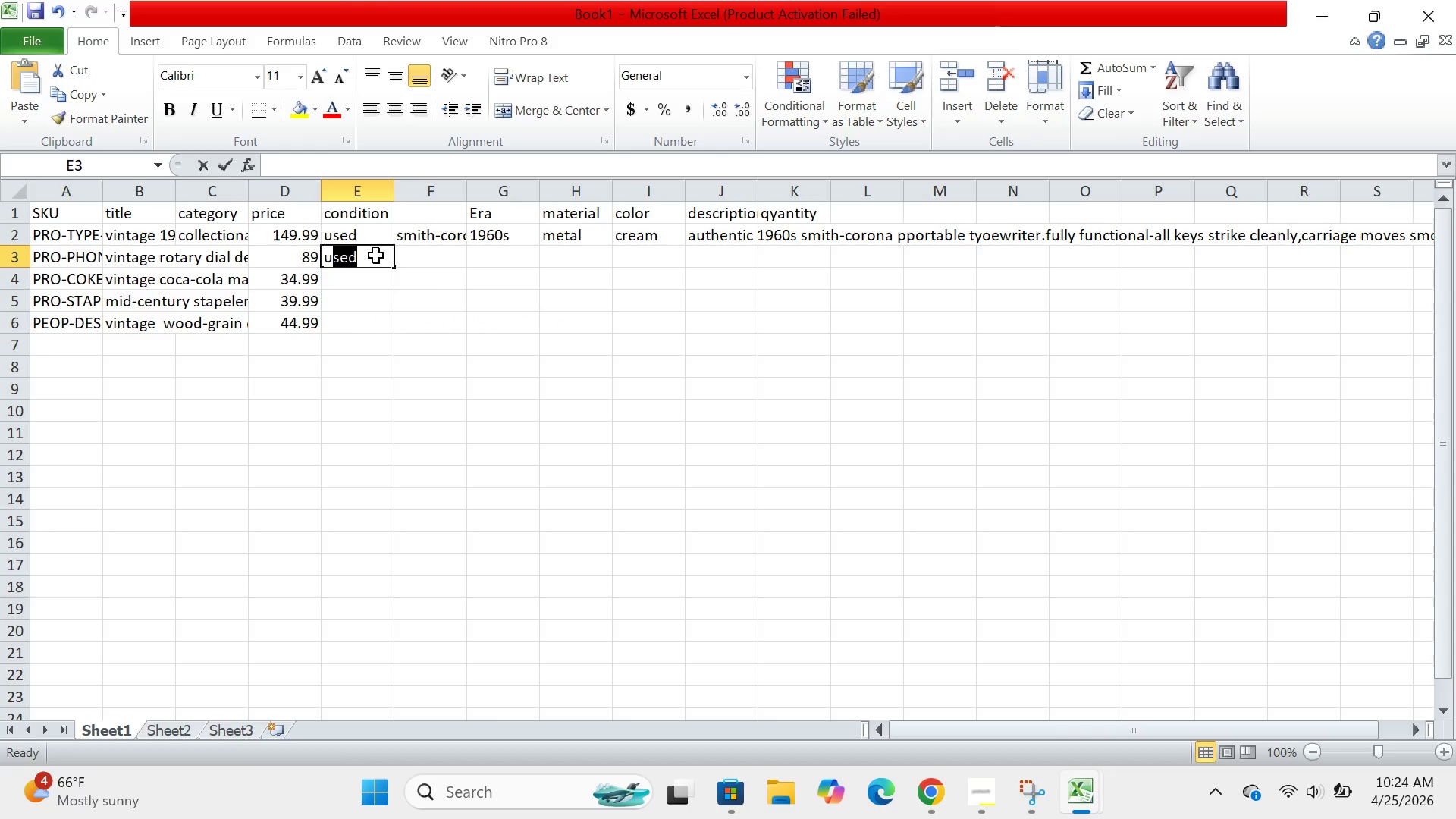 
type(used)
 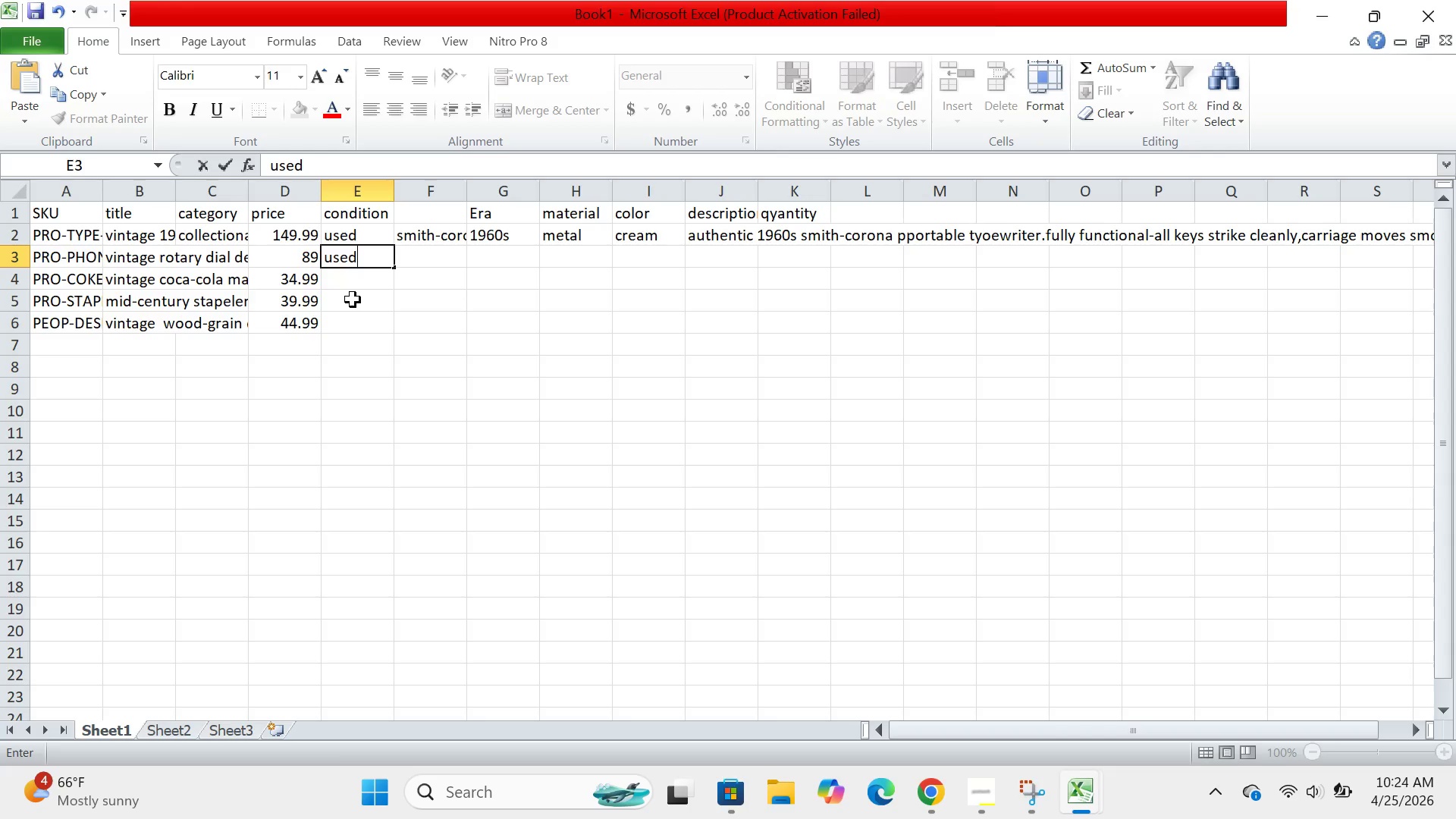 
left_click([353, 300])
 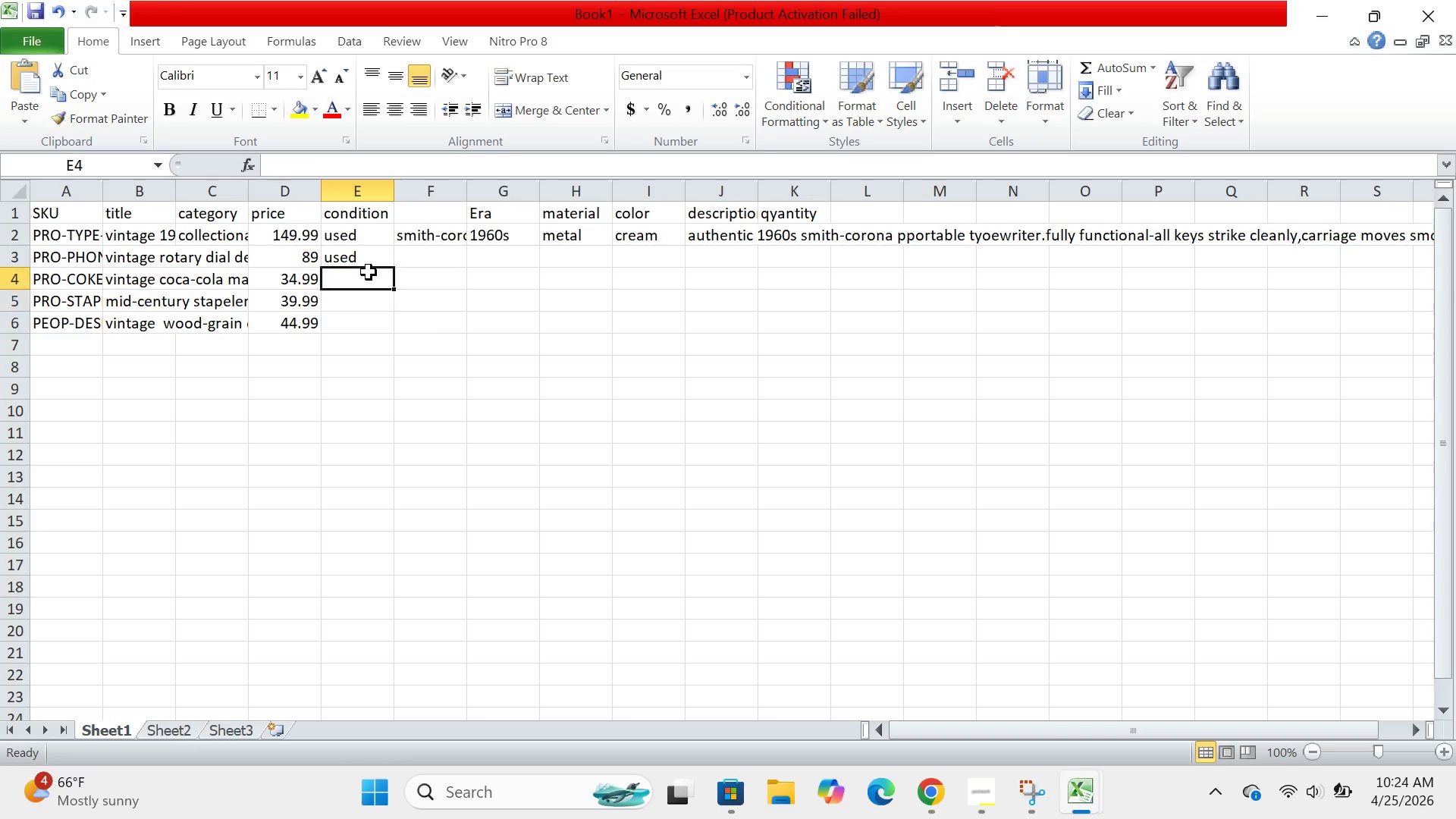 
left_click([369, 272])
 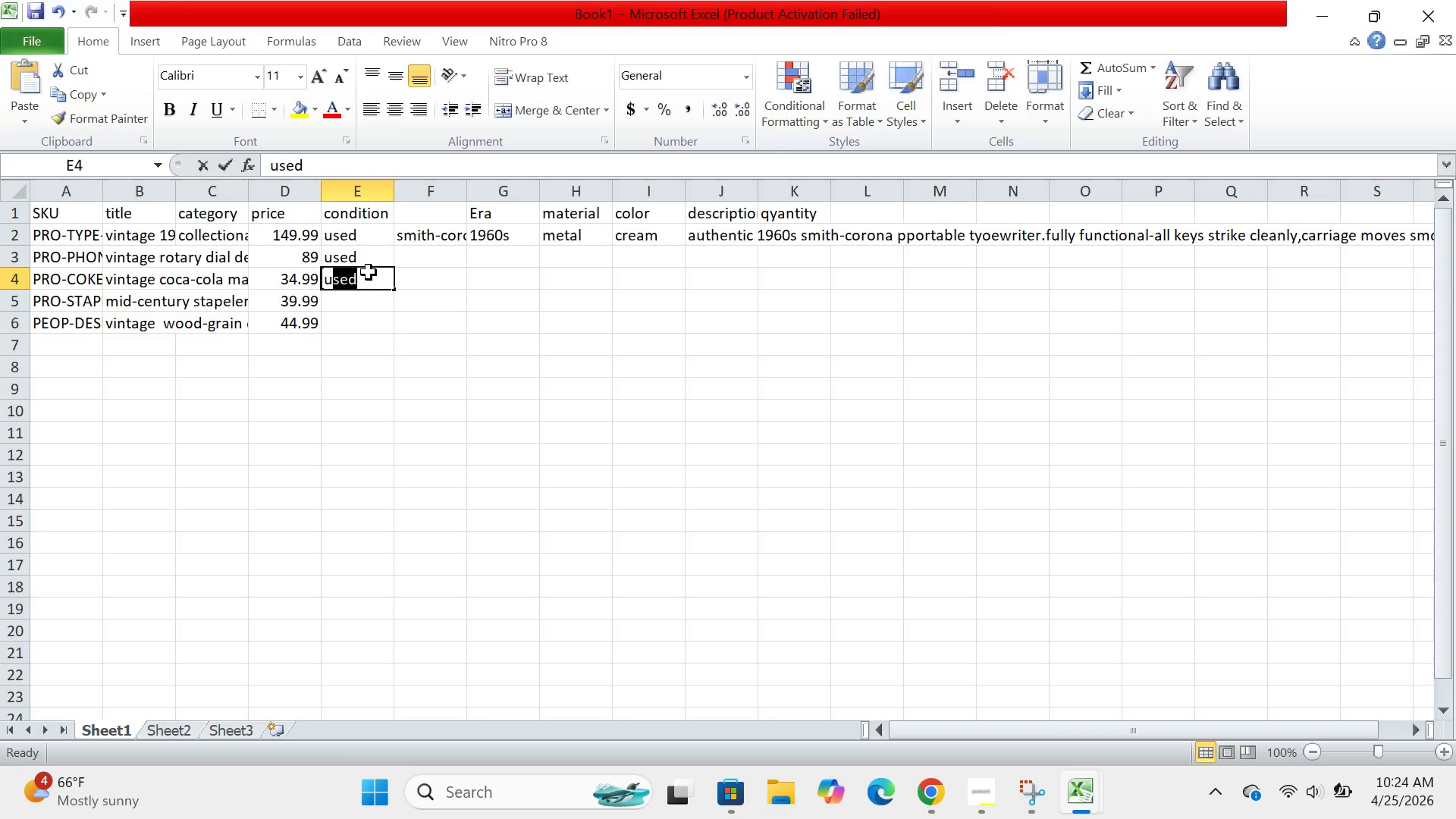 
type(used)
 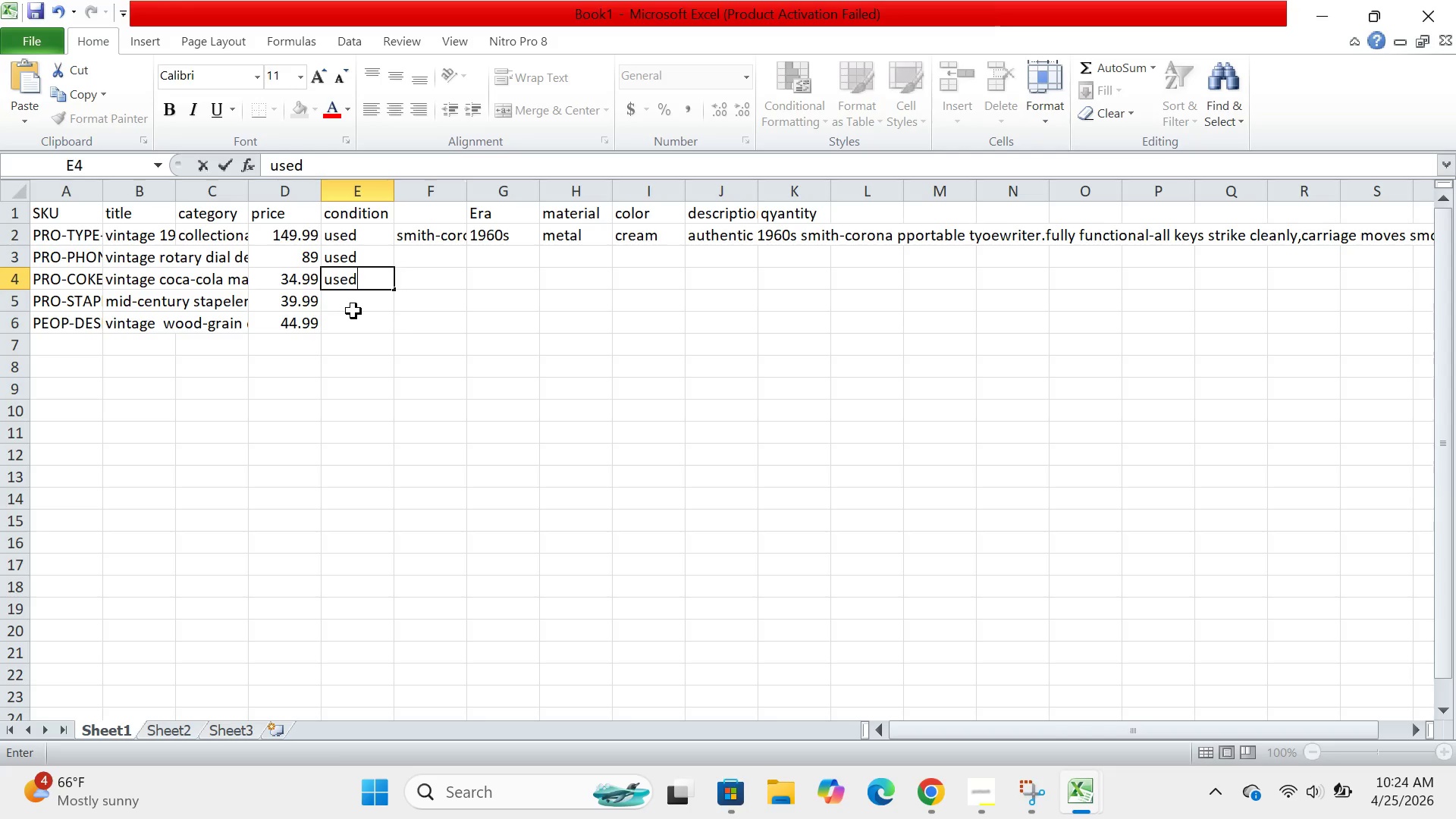 
left_click([353, 311])
 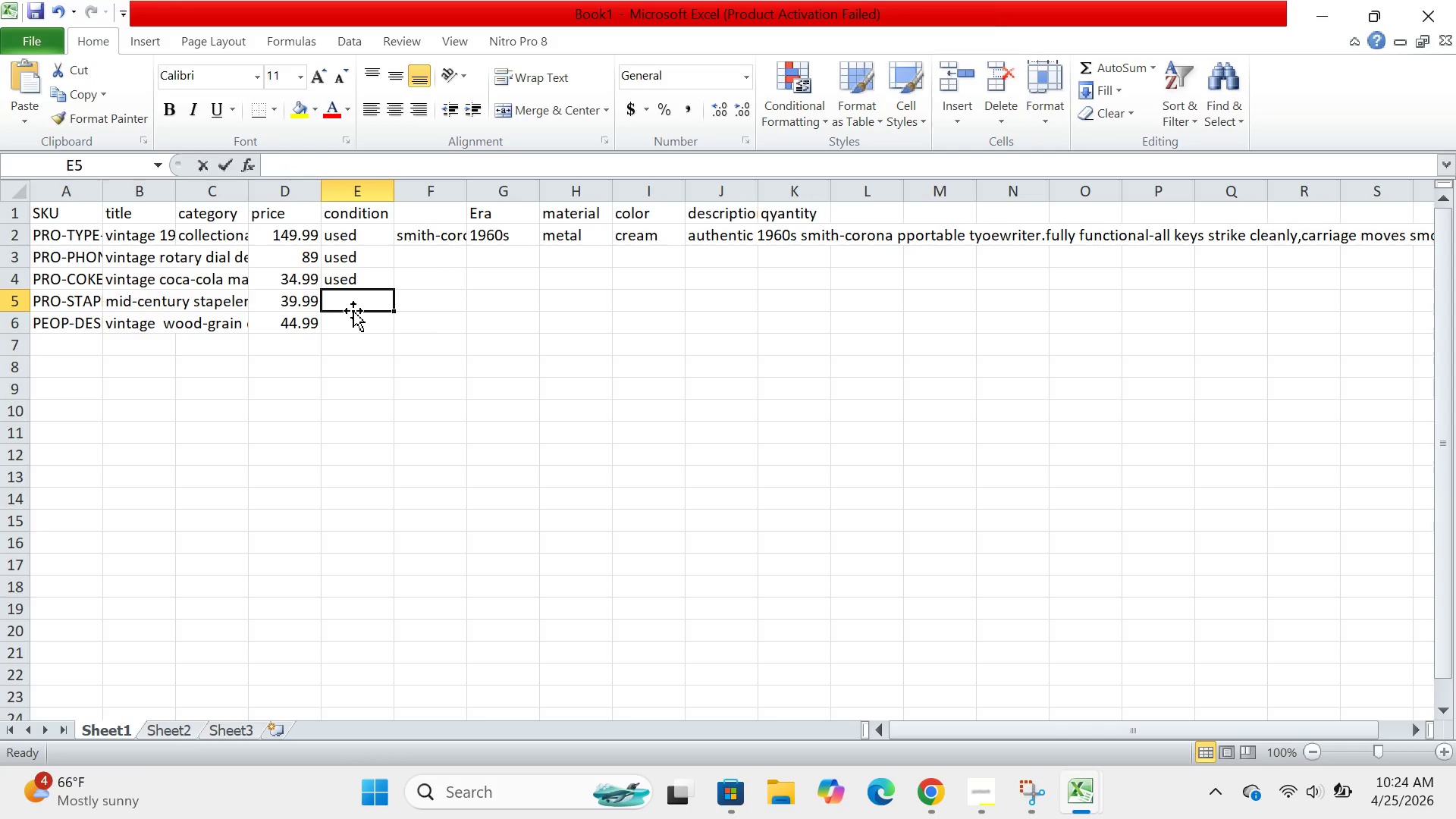 
type(used)
 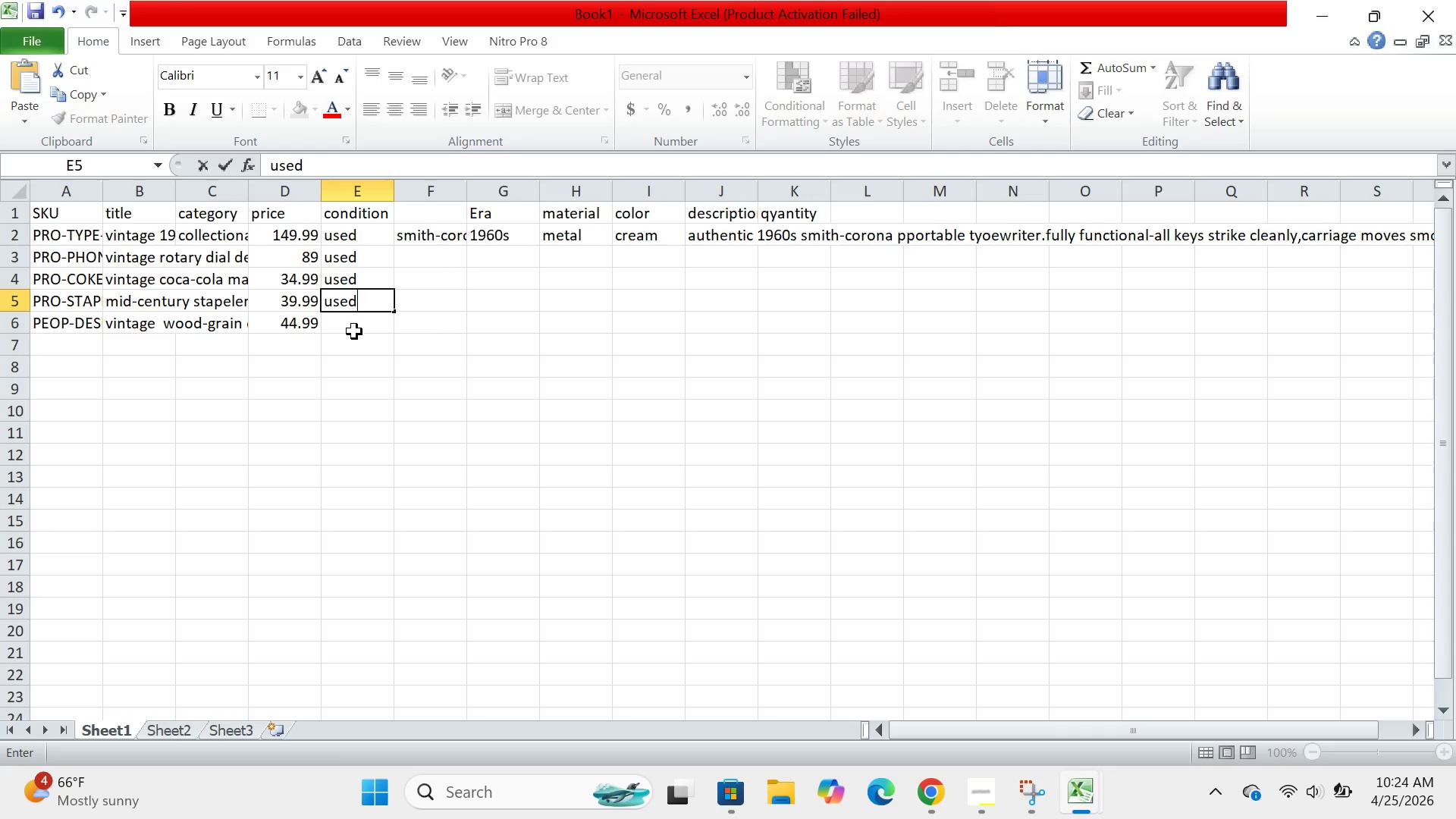 
left_click([354, 331])
 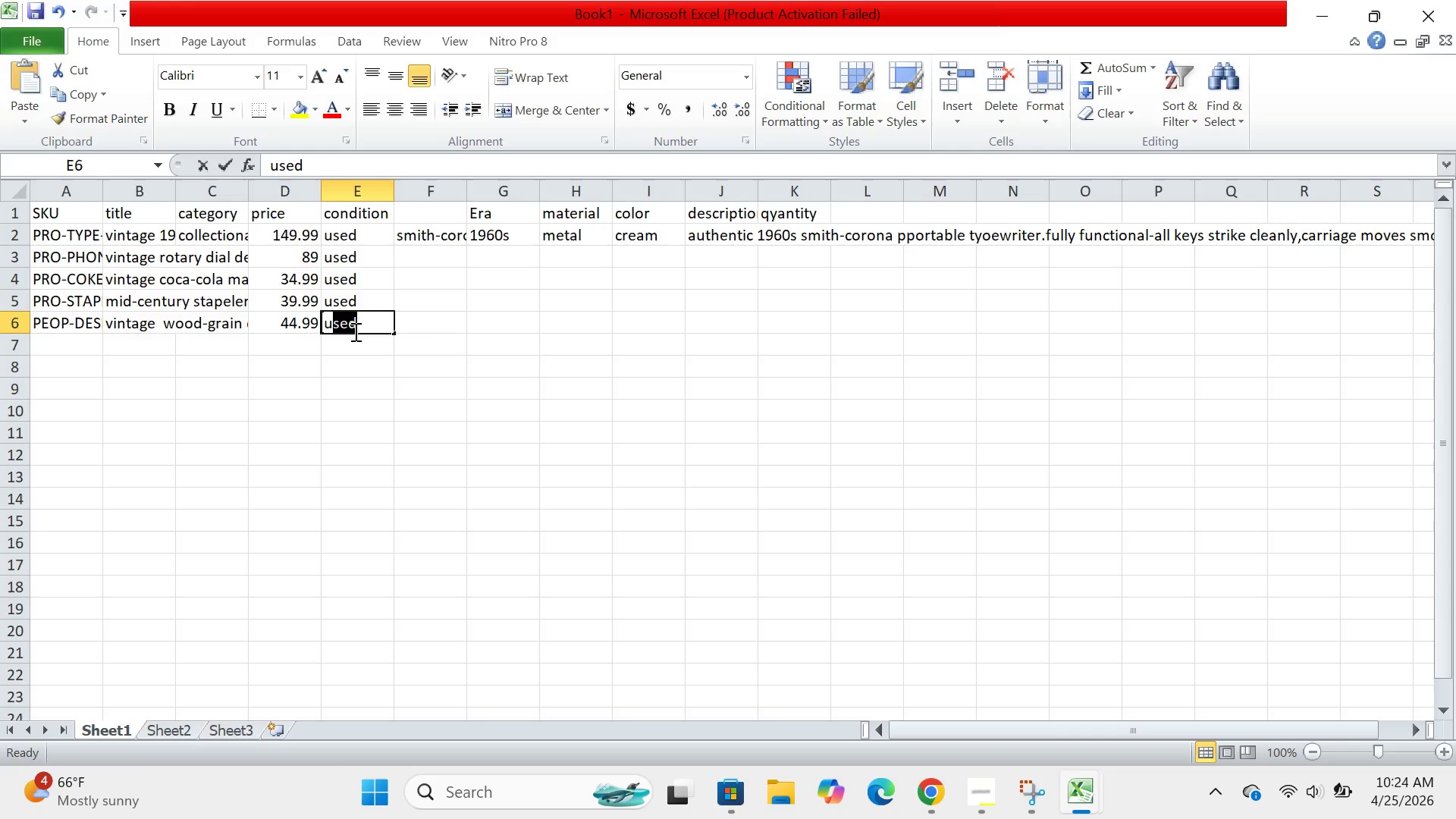 
type(used)
 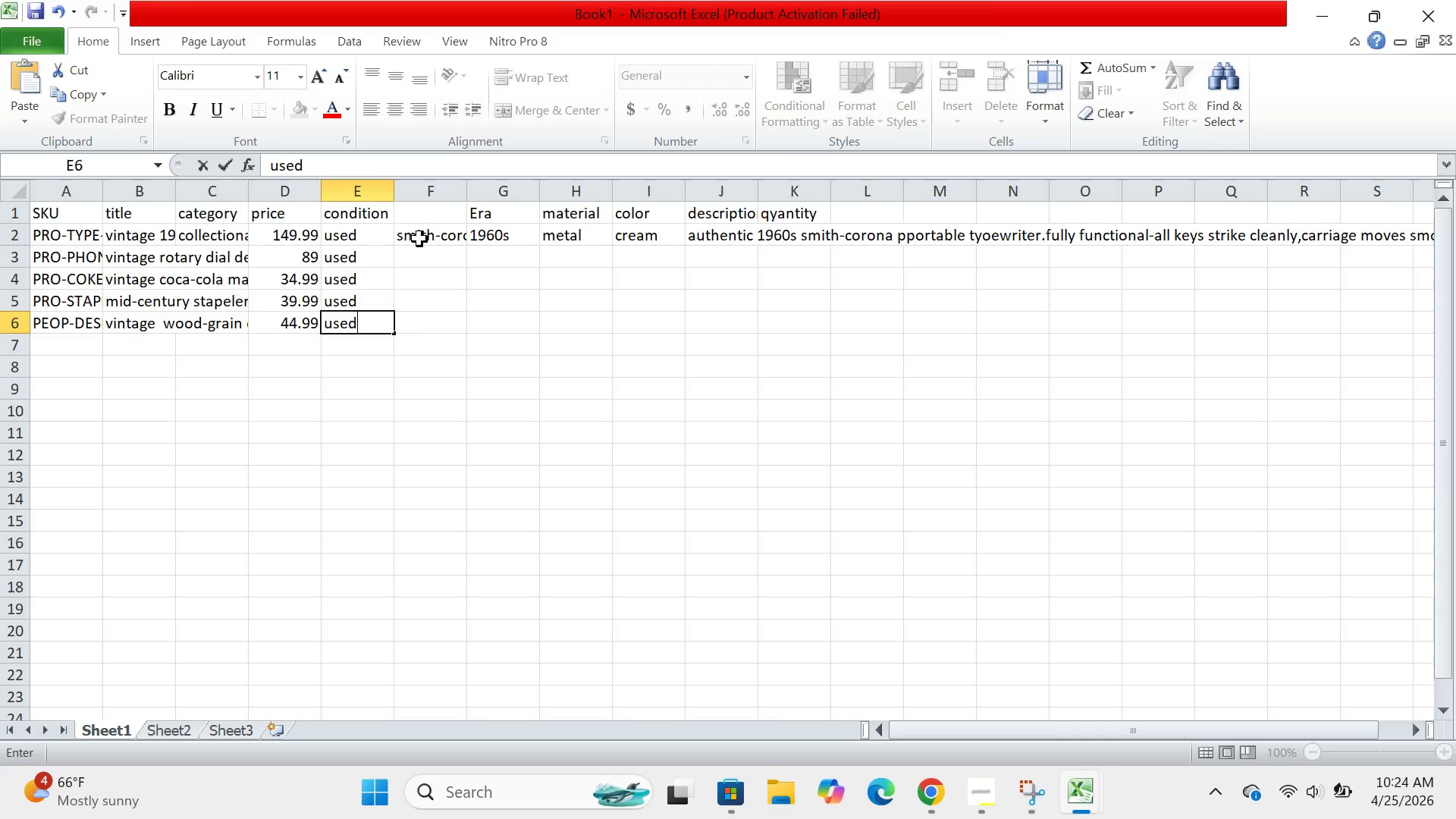 
left_click([430, 210])
 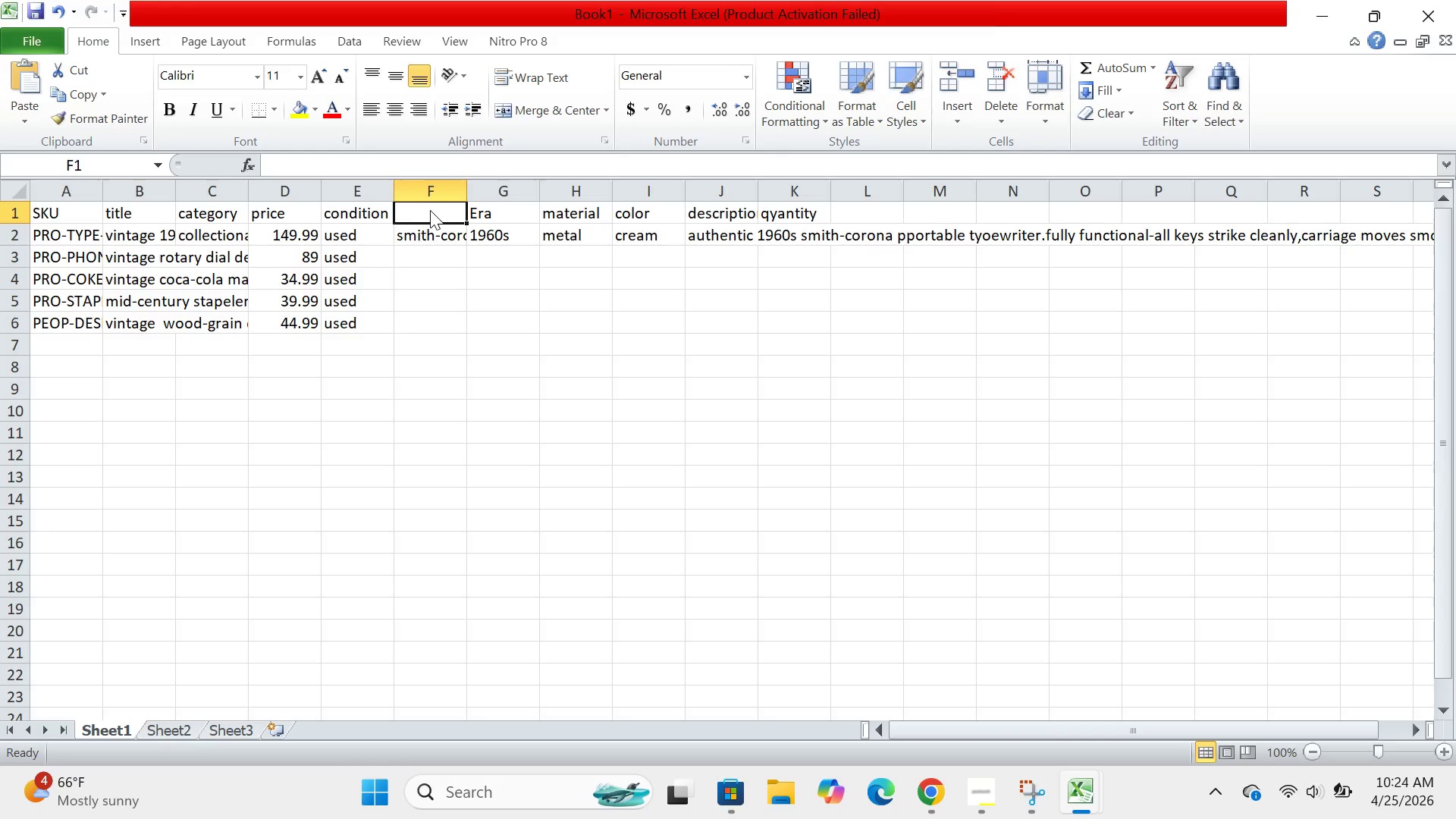 
type(brand)
 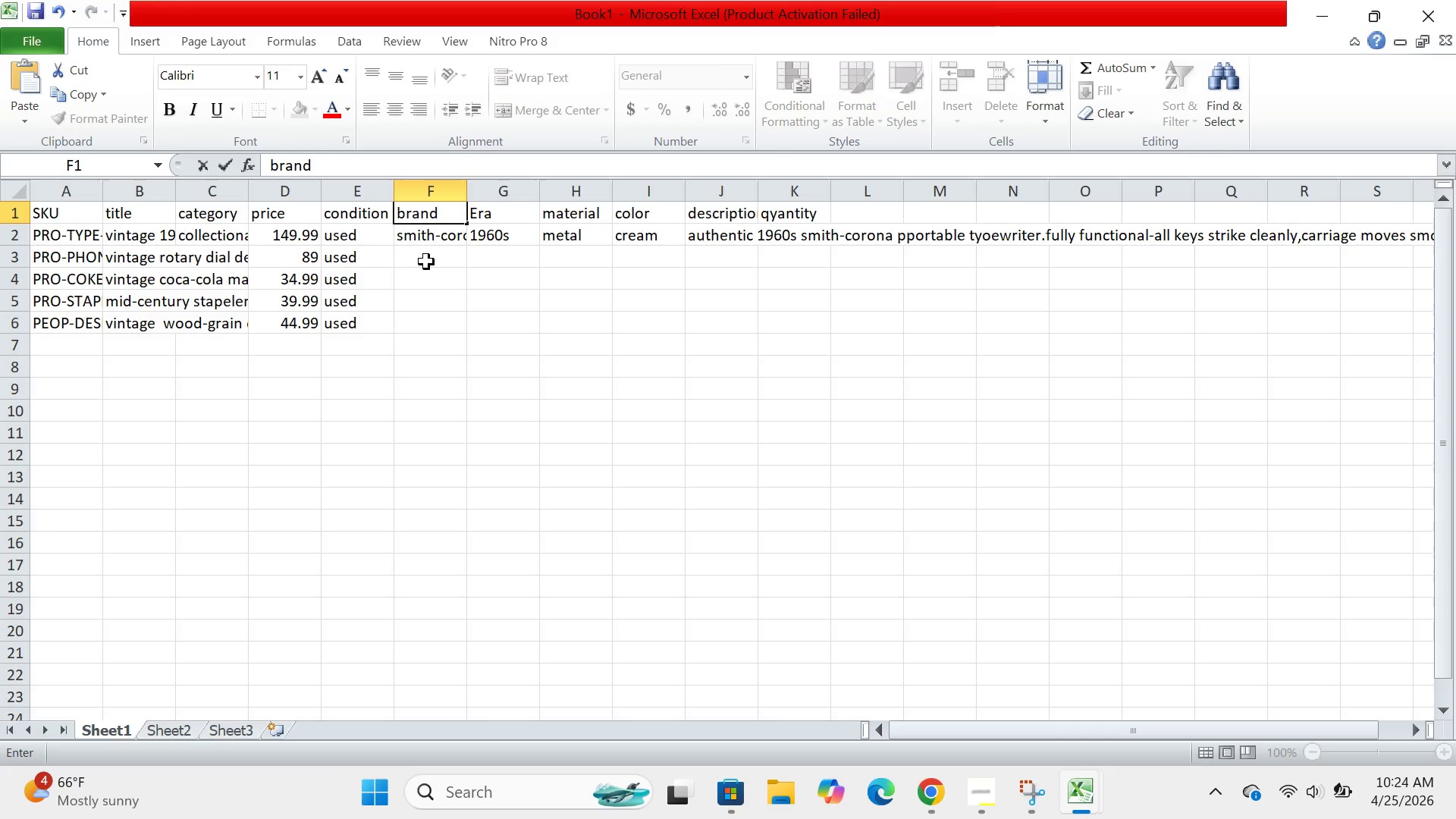 
left_click([426, 262])
 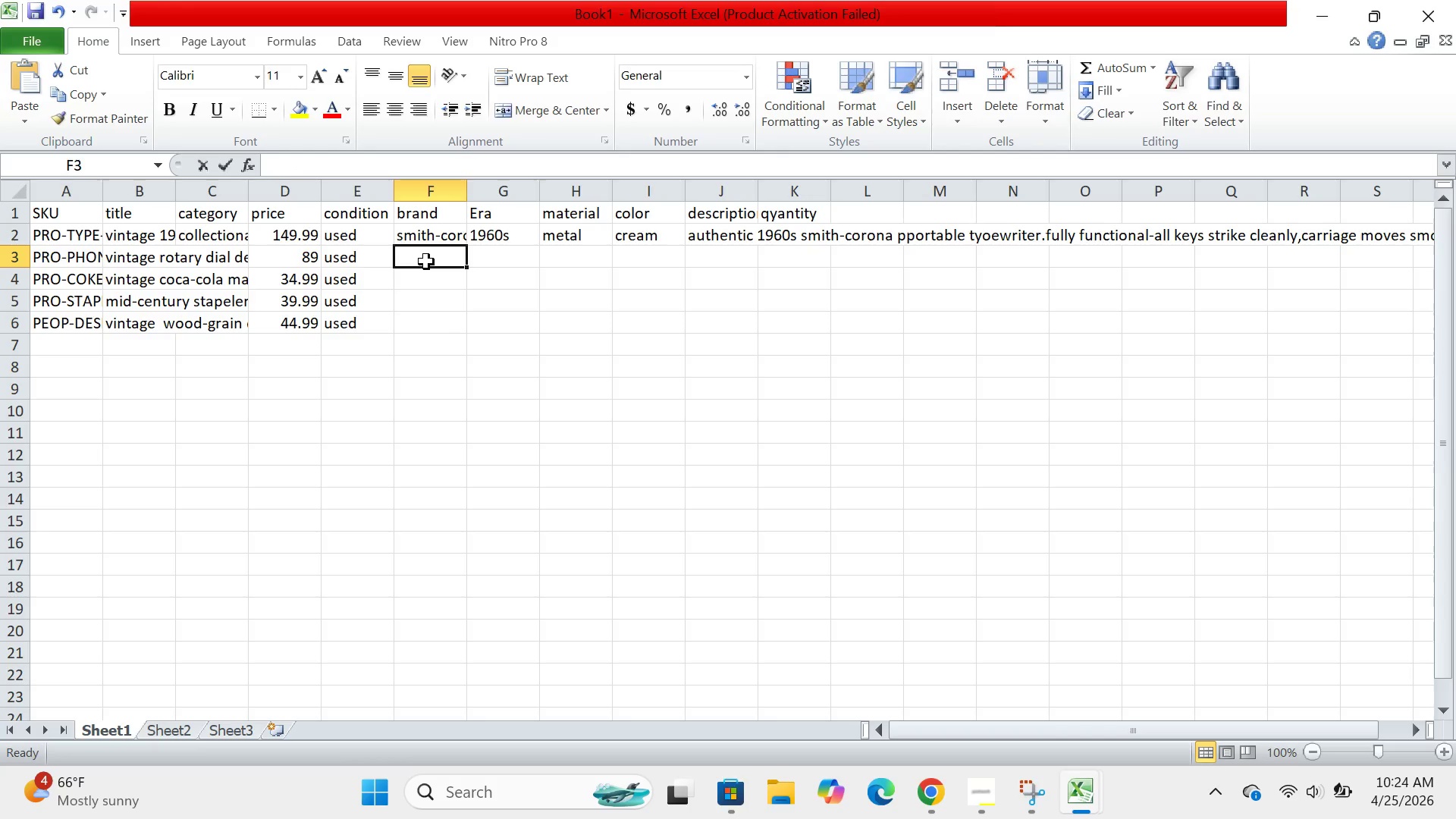 
type(western electric)
 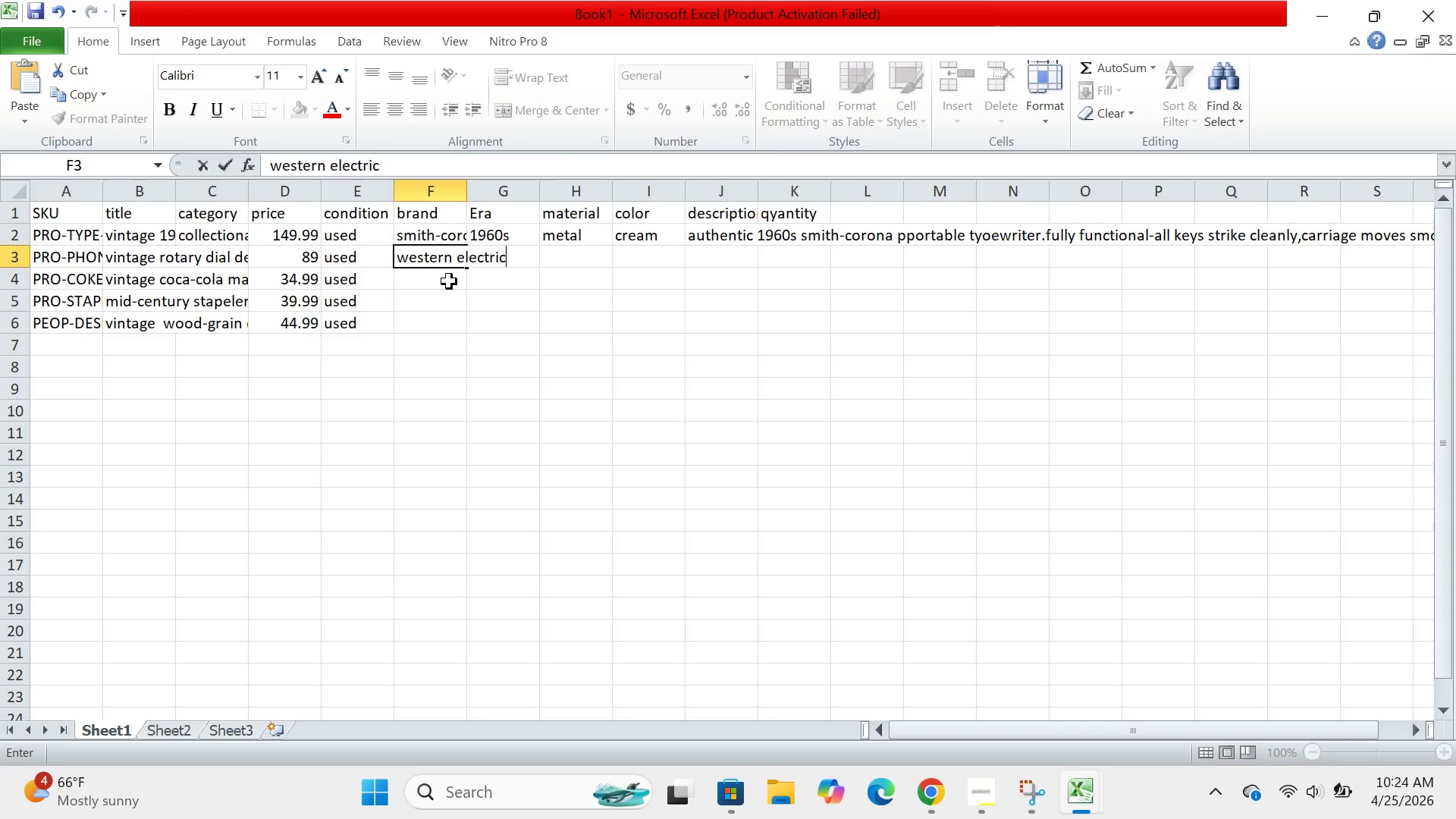 
left_click([449, 281])
 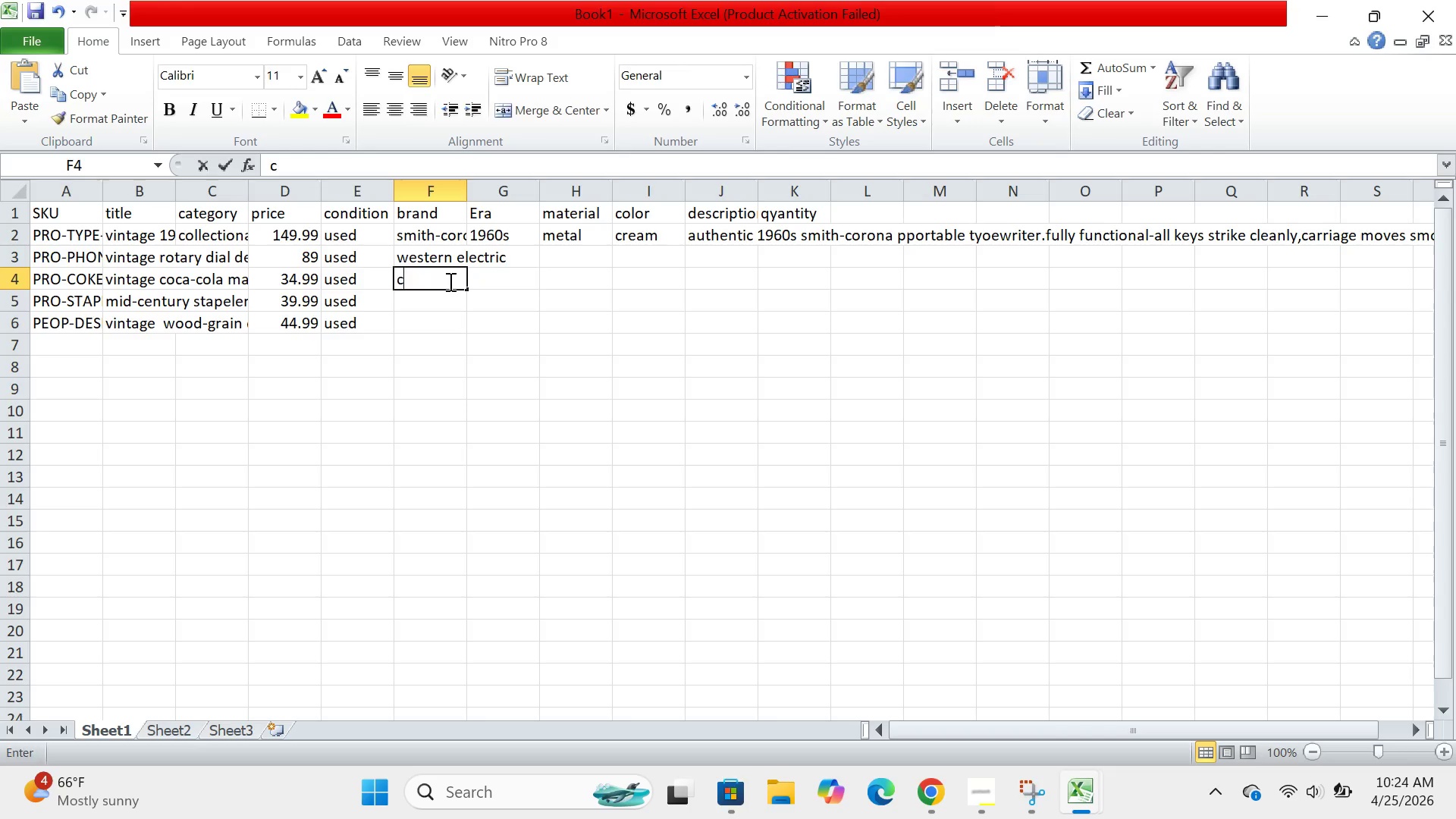 
type(coac-cola)
 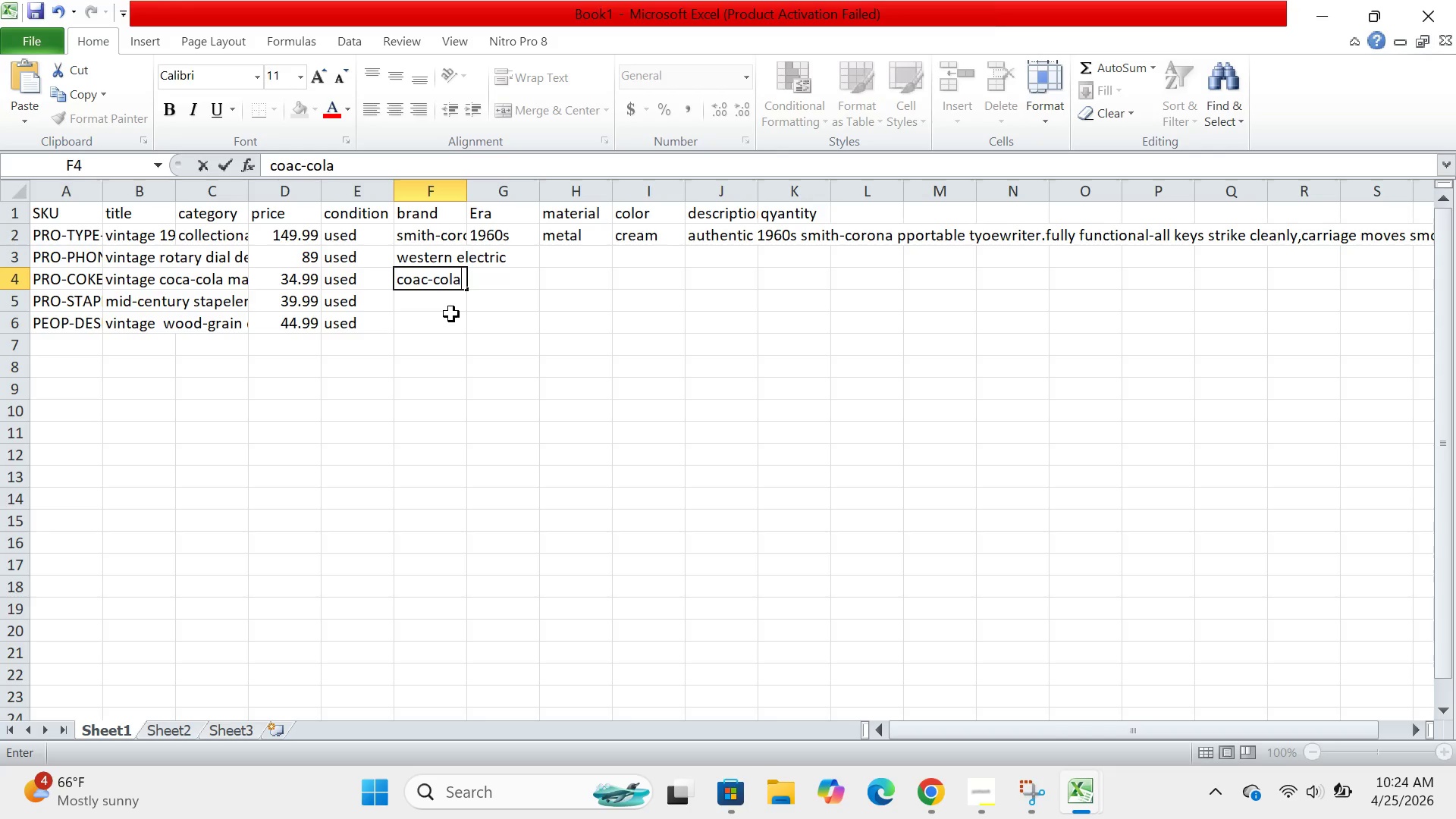 
left_click([451, 314])
 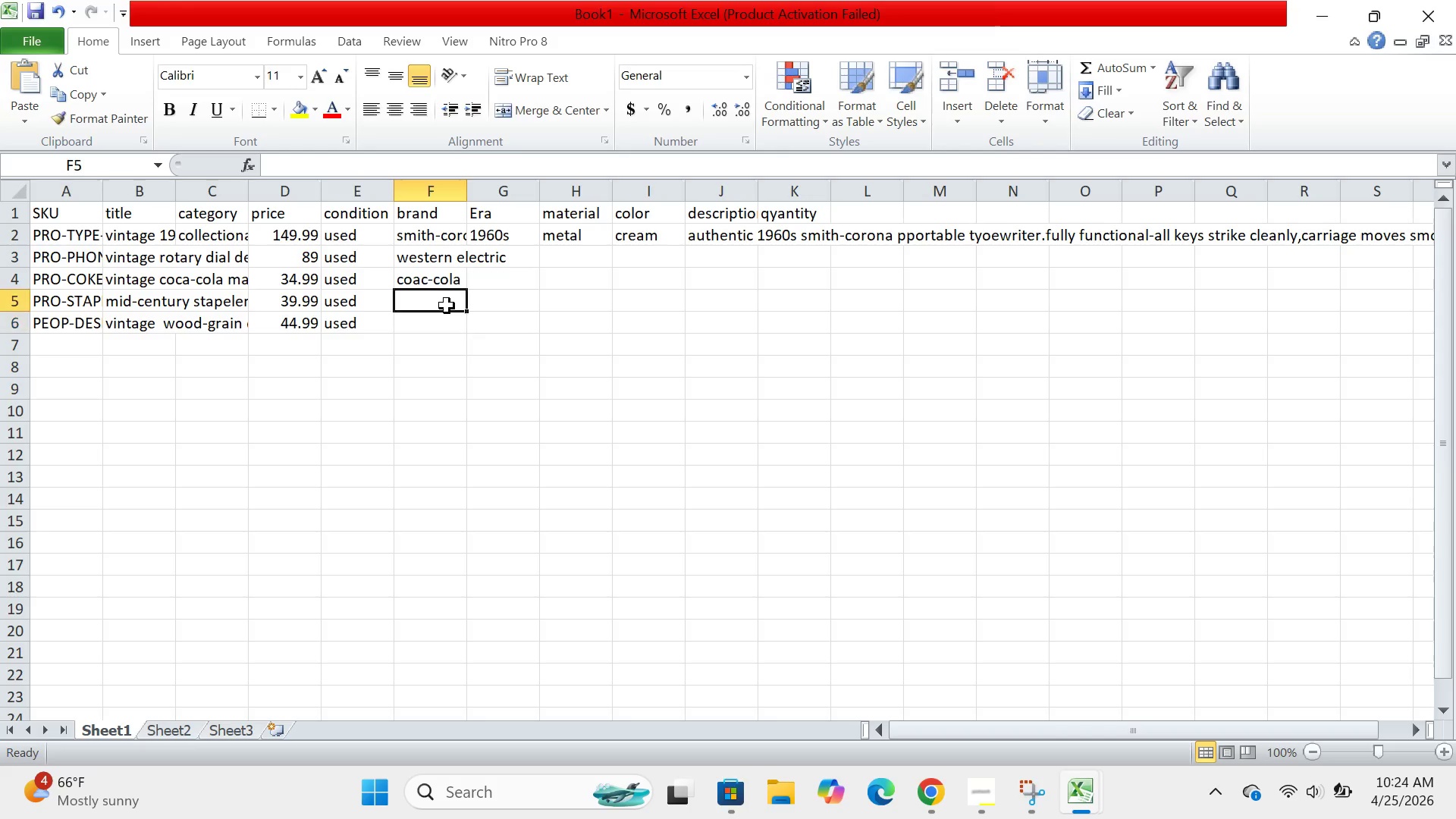 
left_click([447, 306])
 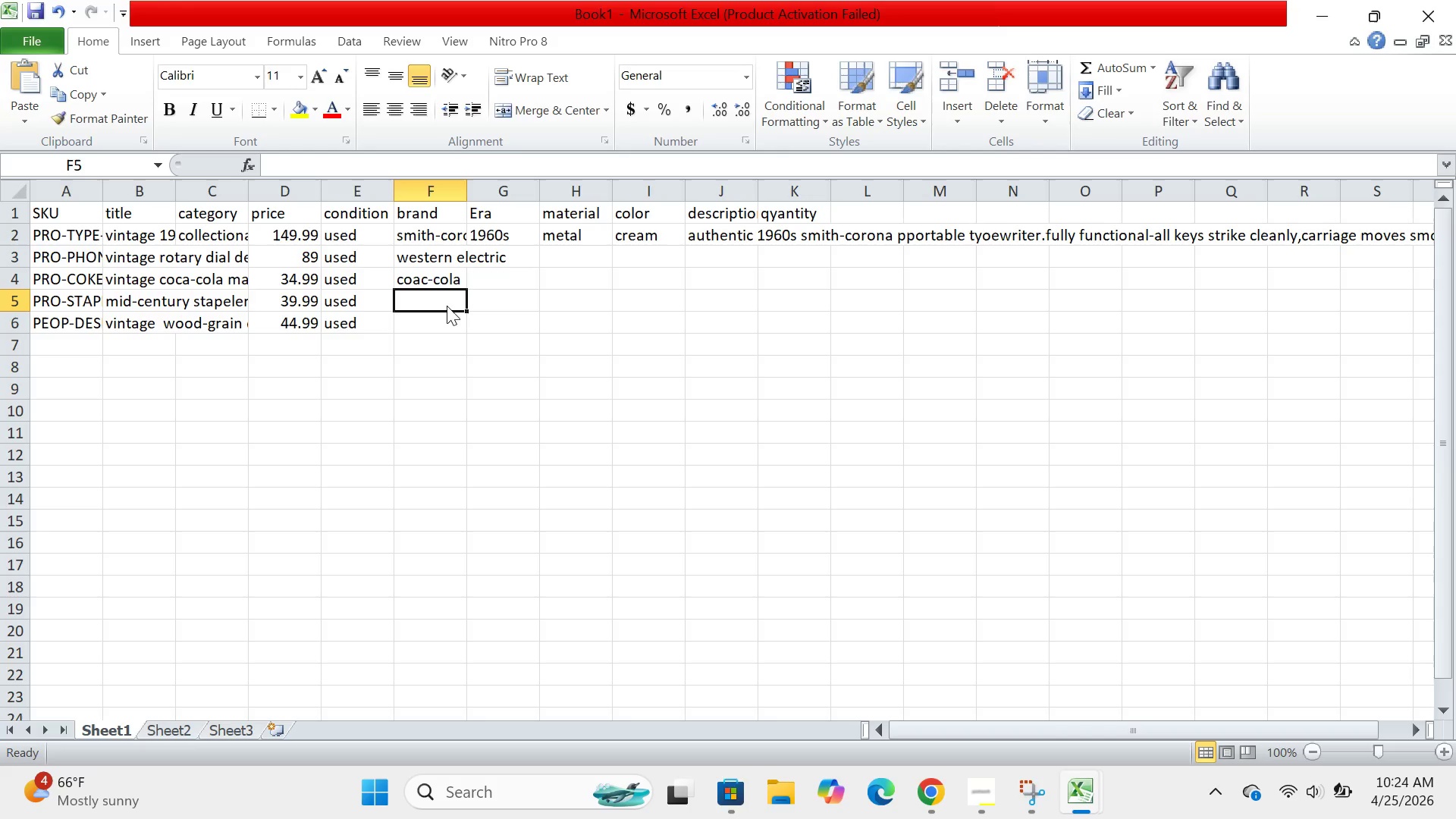 
type(swingline)
 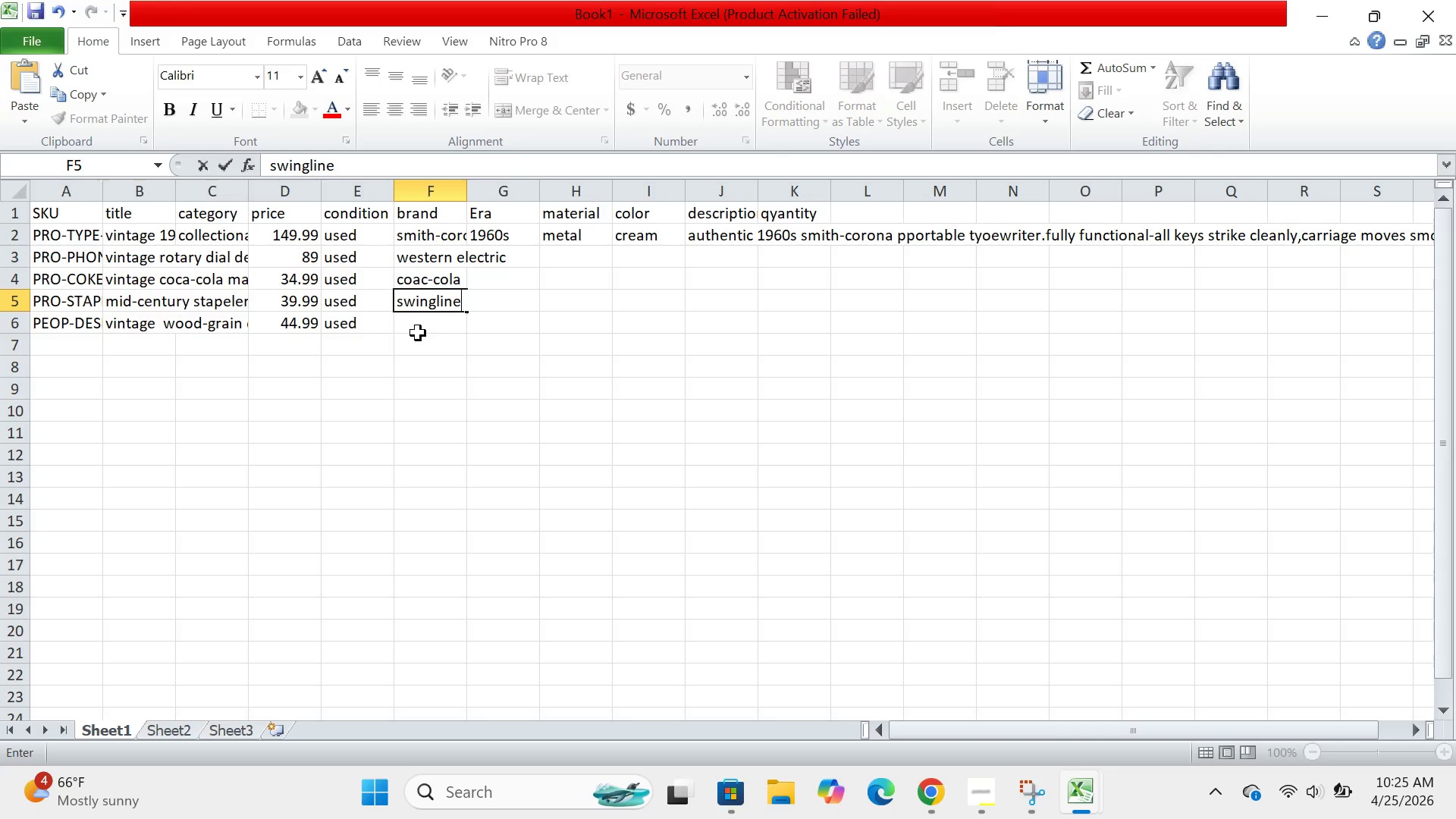 
left_click([418, 333])
 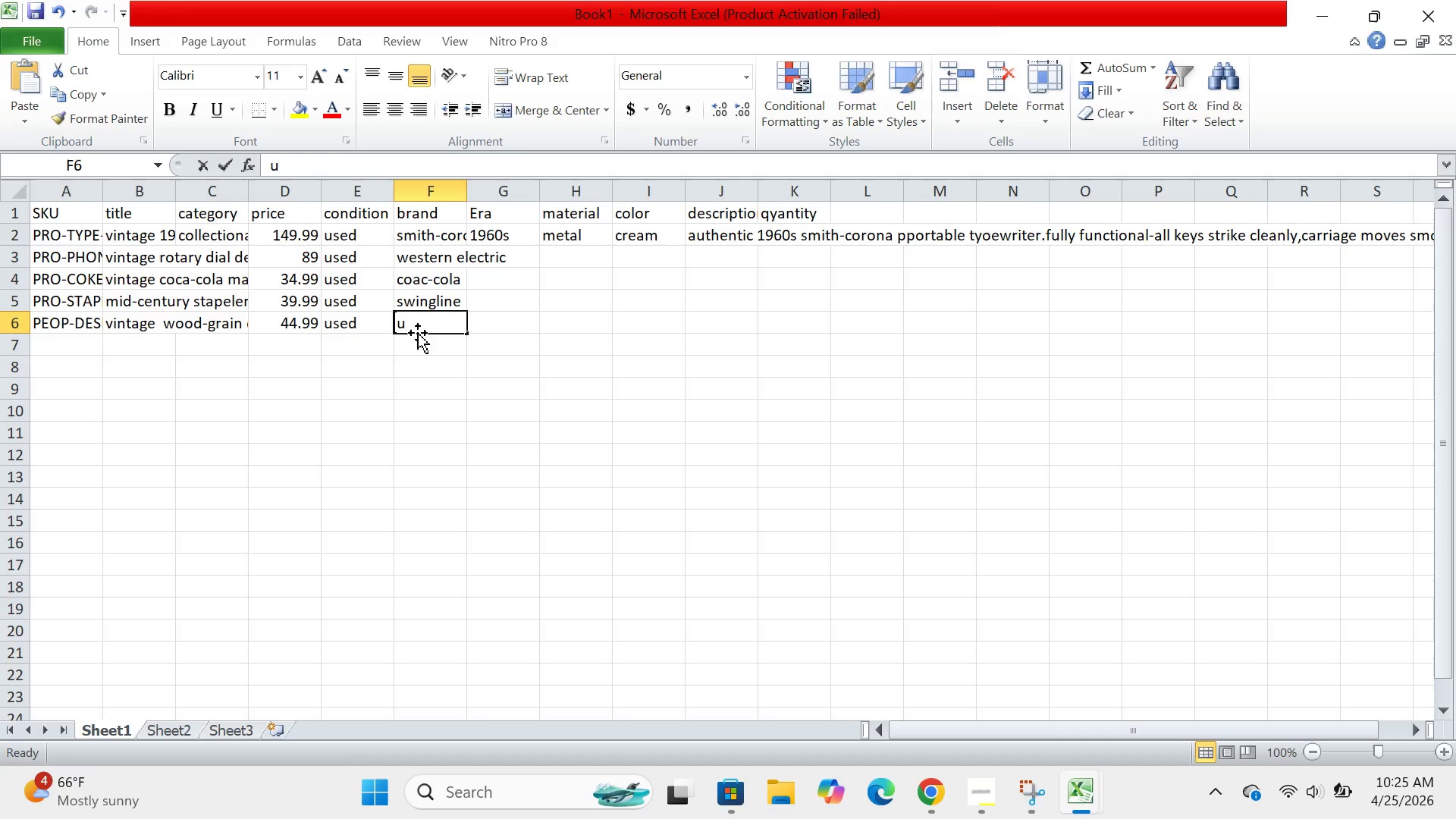 
type(unkown)
 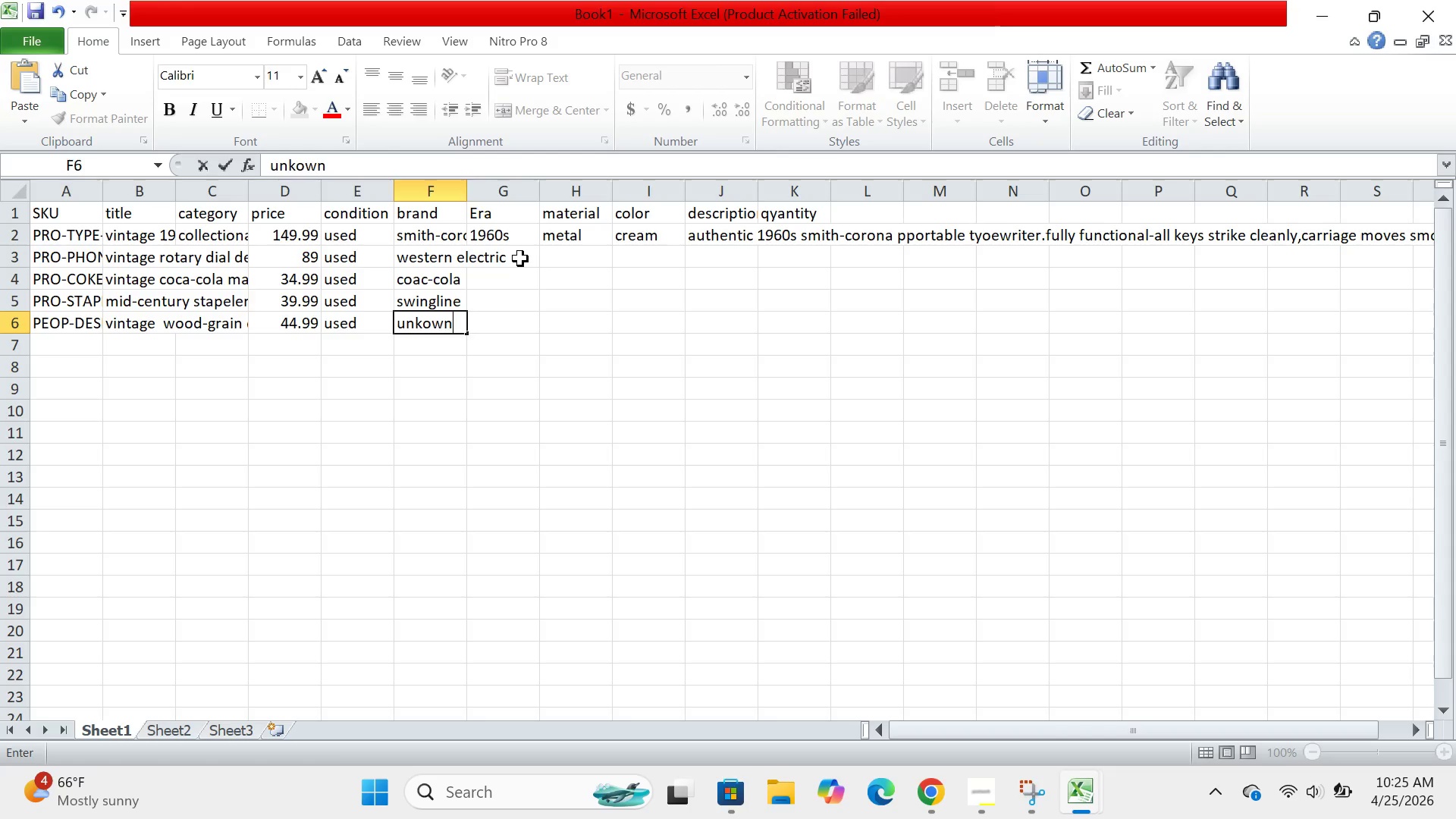 
left_click([520, 259])
 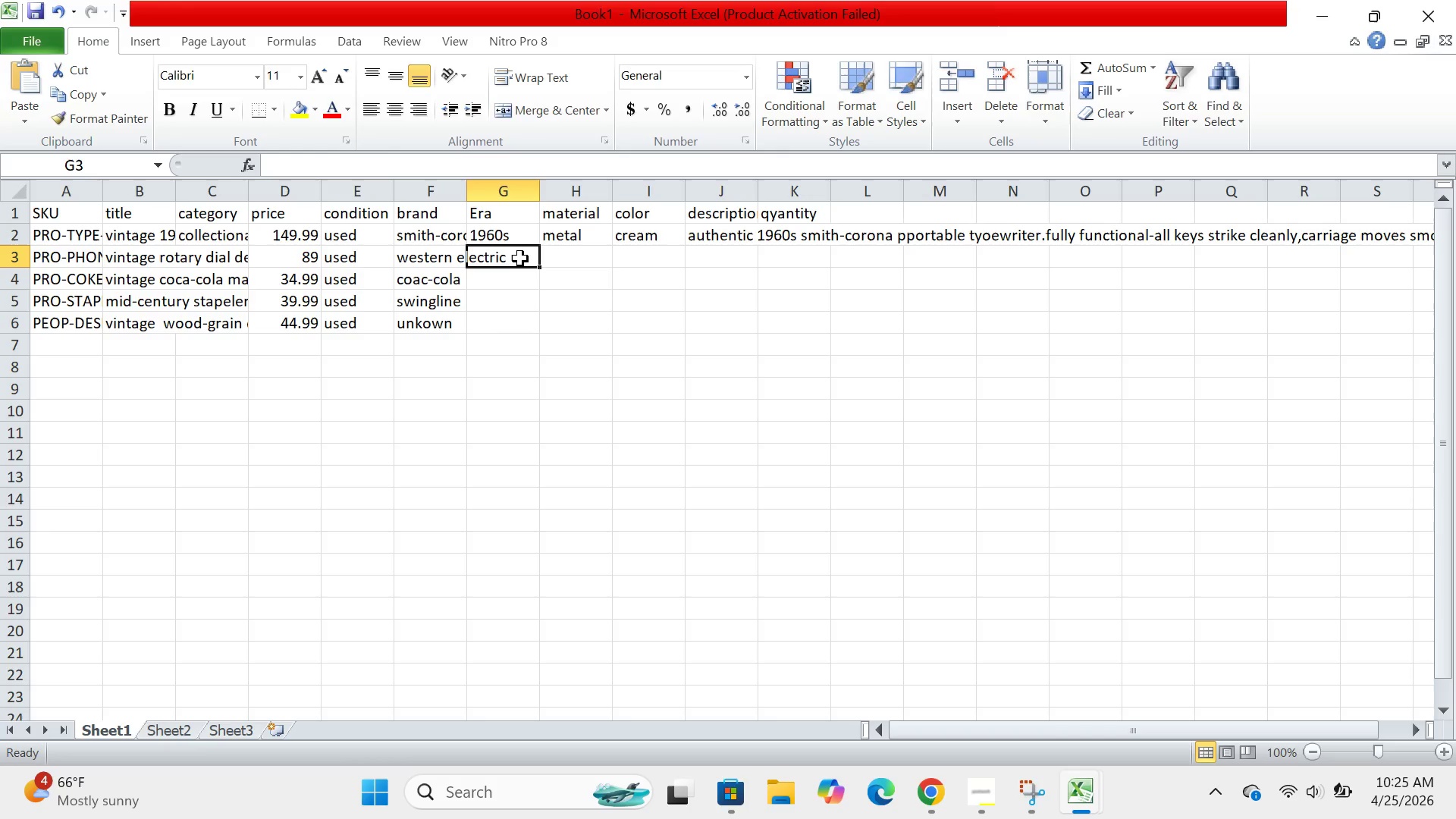 
type(1970s)
 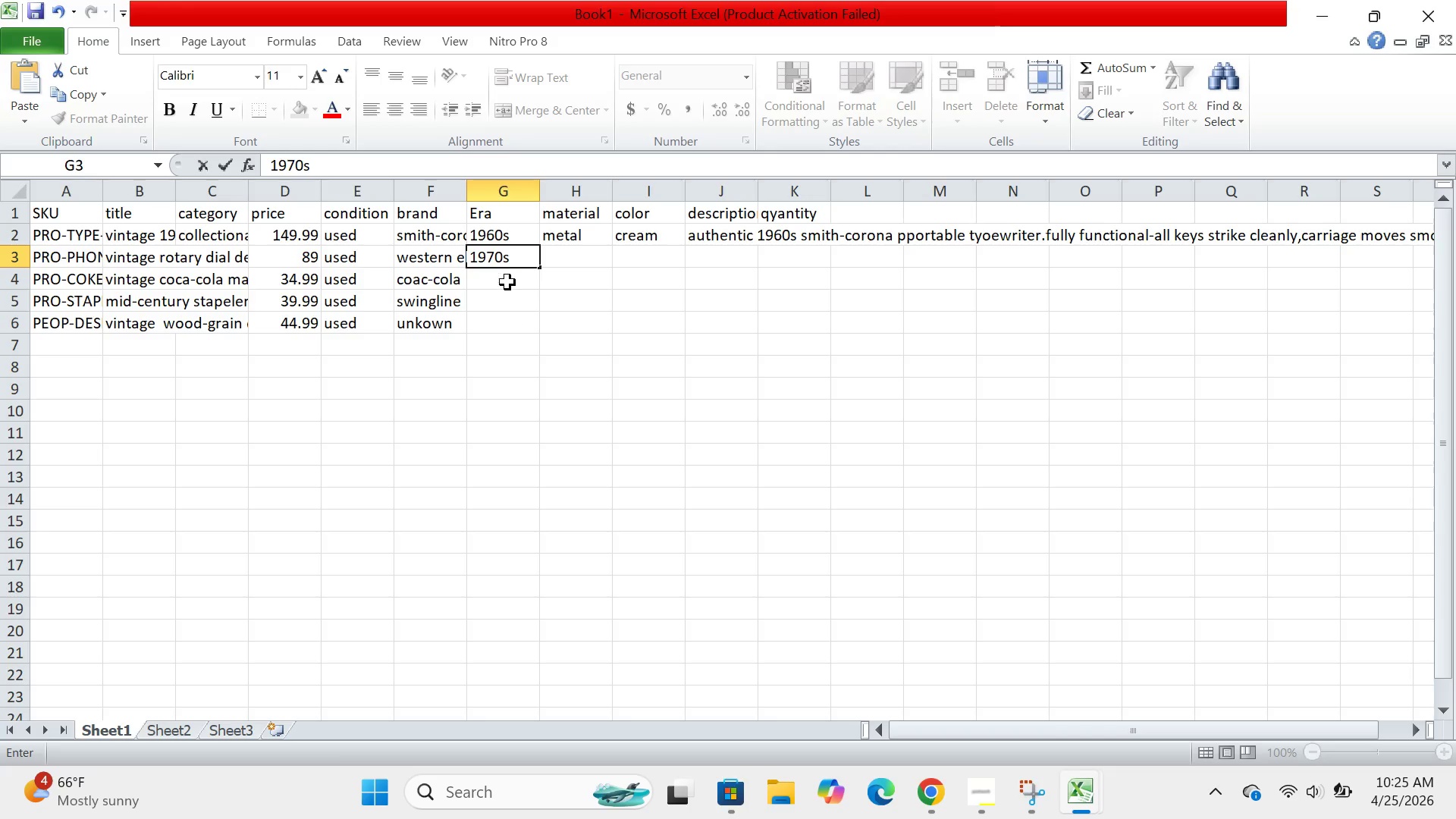 
left_click([506, 275])
 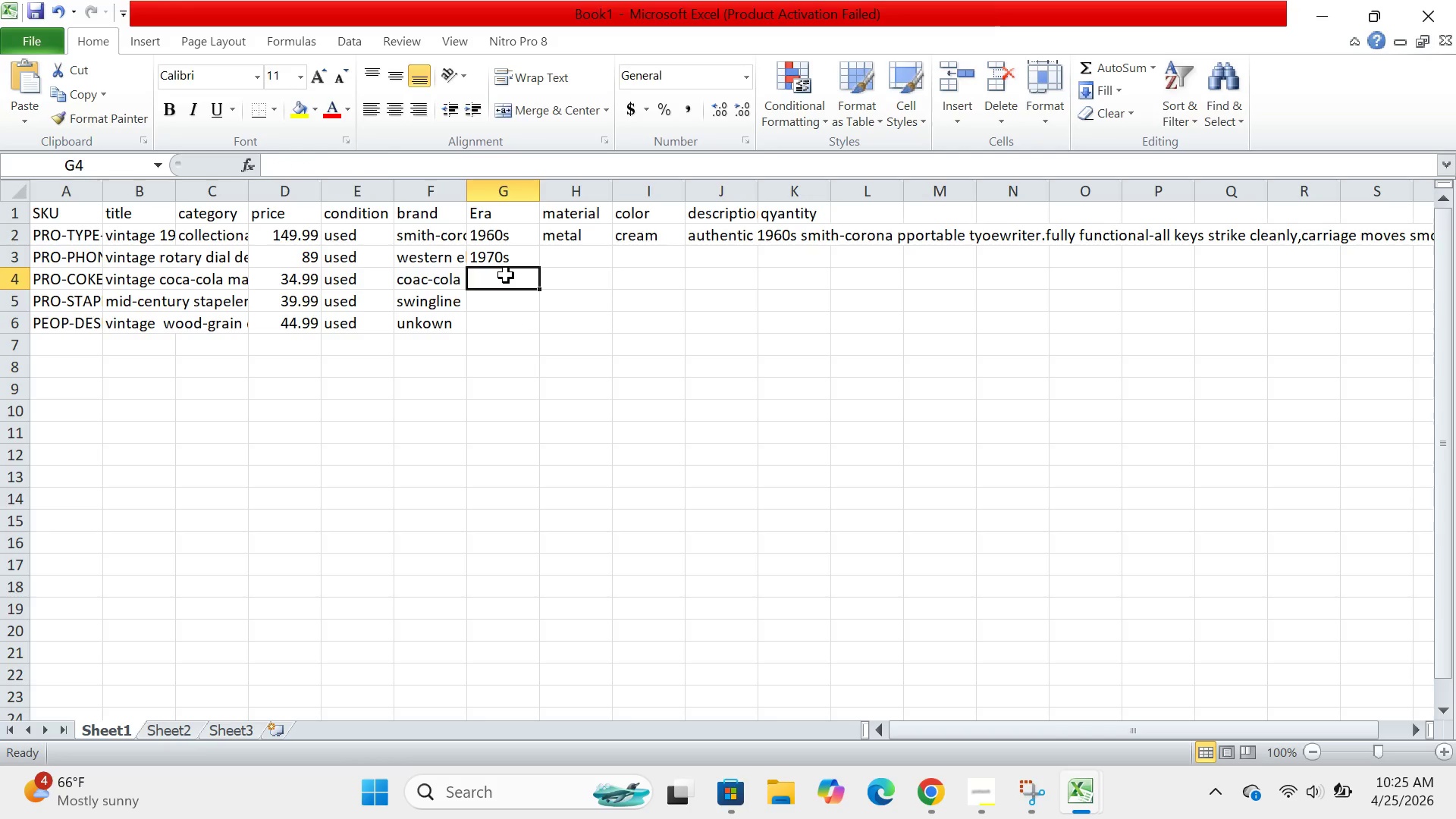 
type(1950-)
 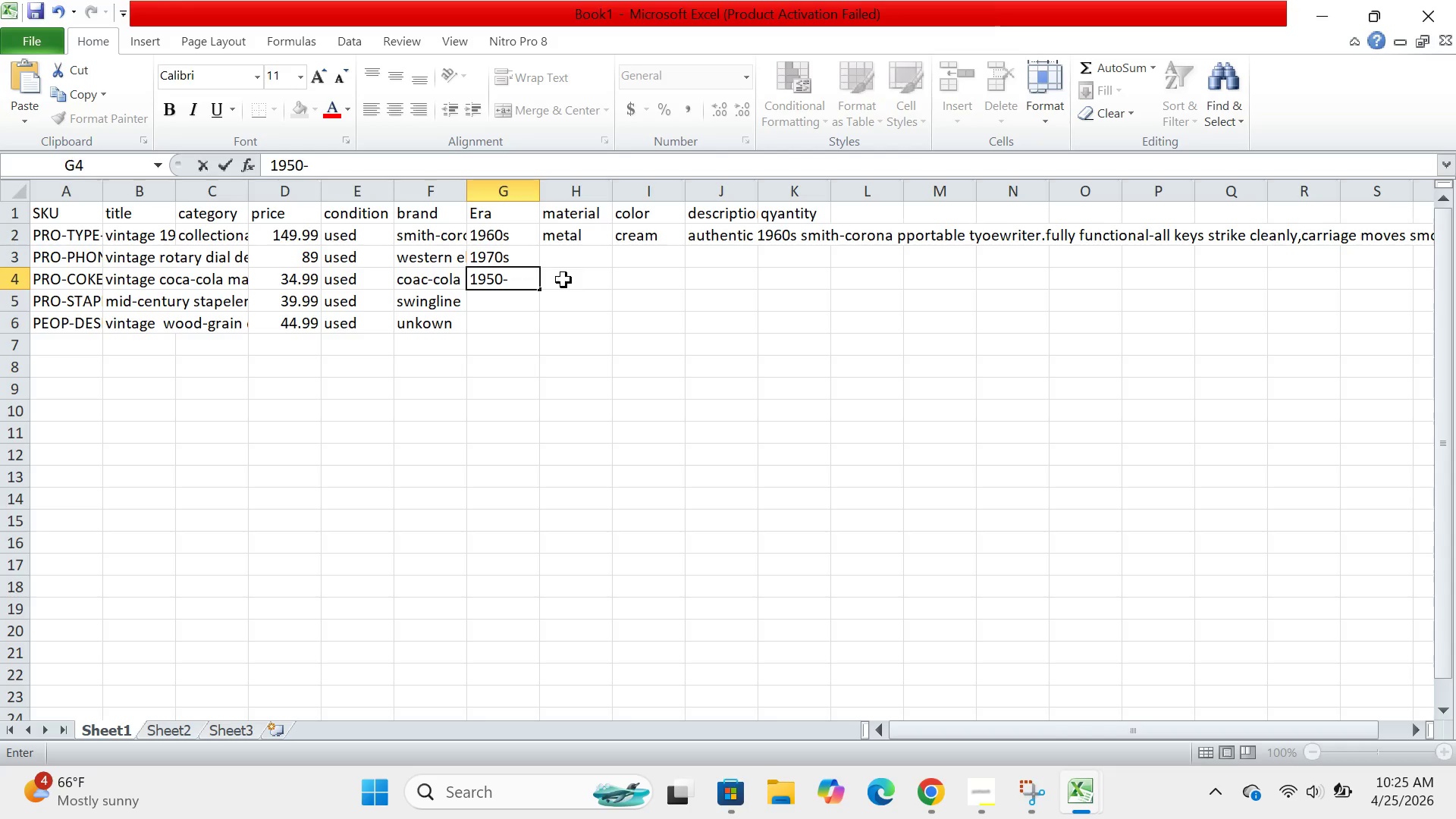 
type(1960)
 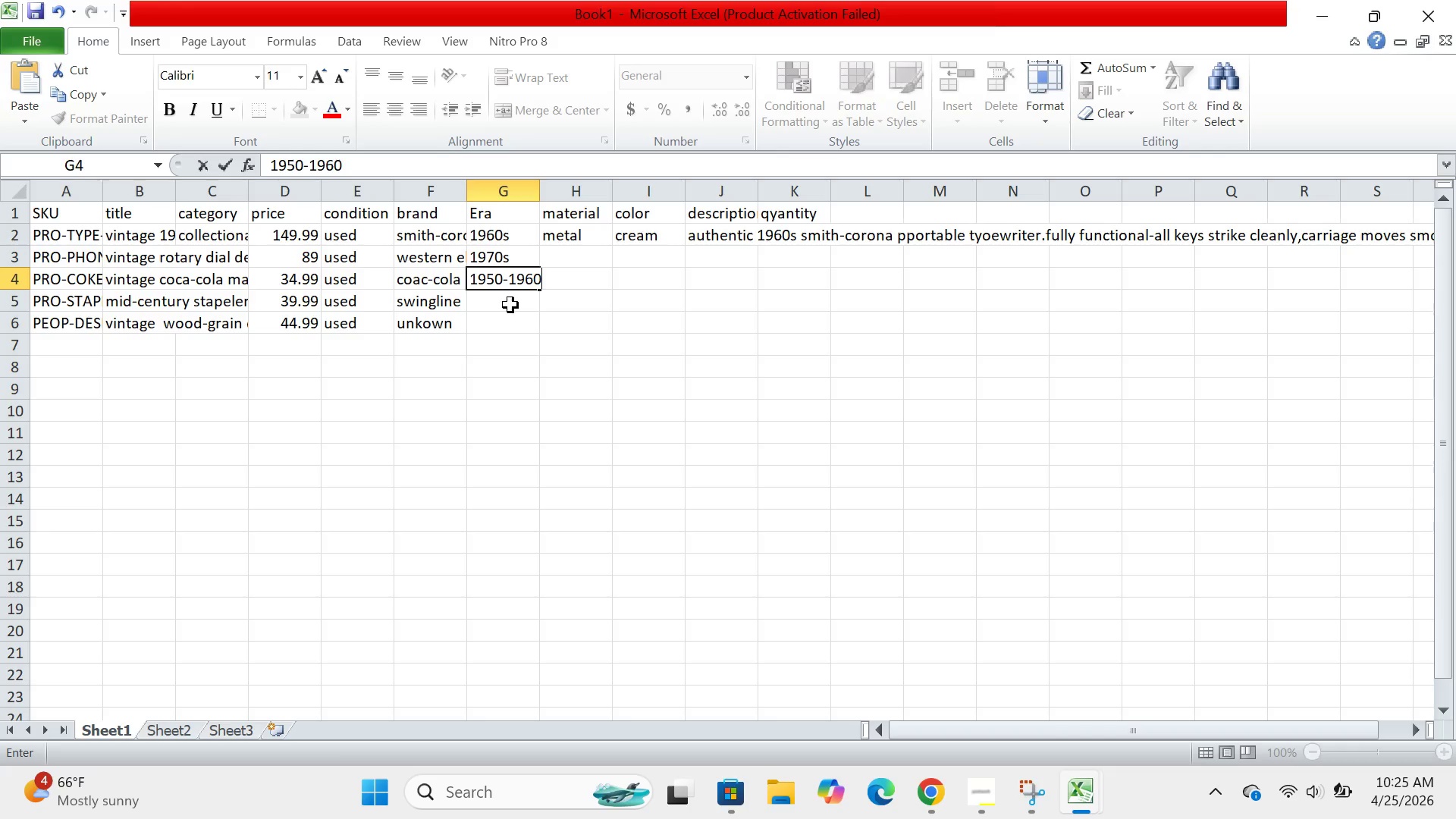 
left_click([510, 305])
 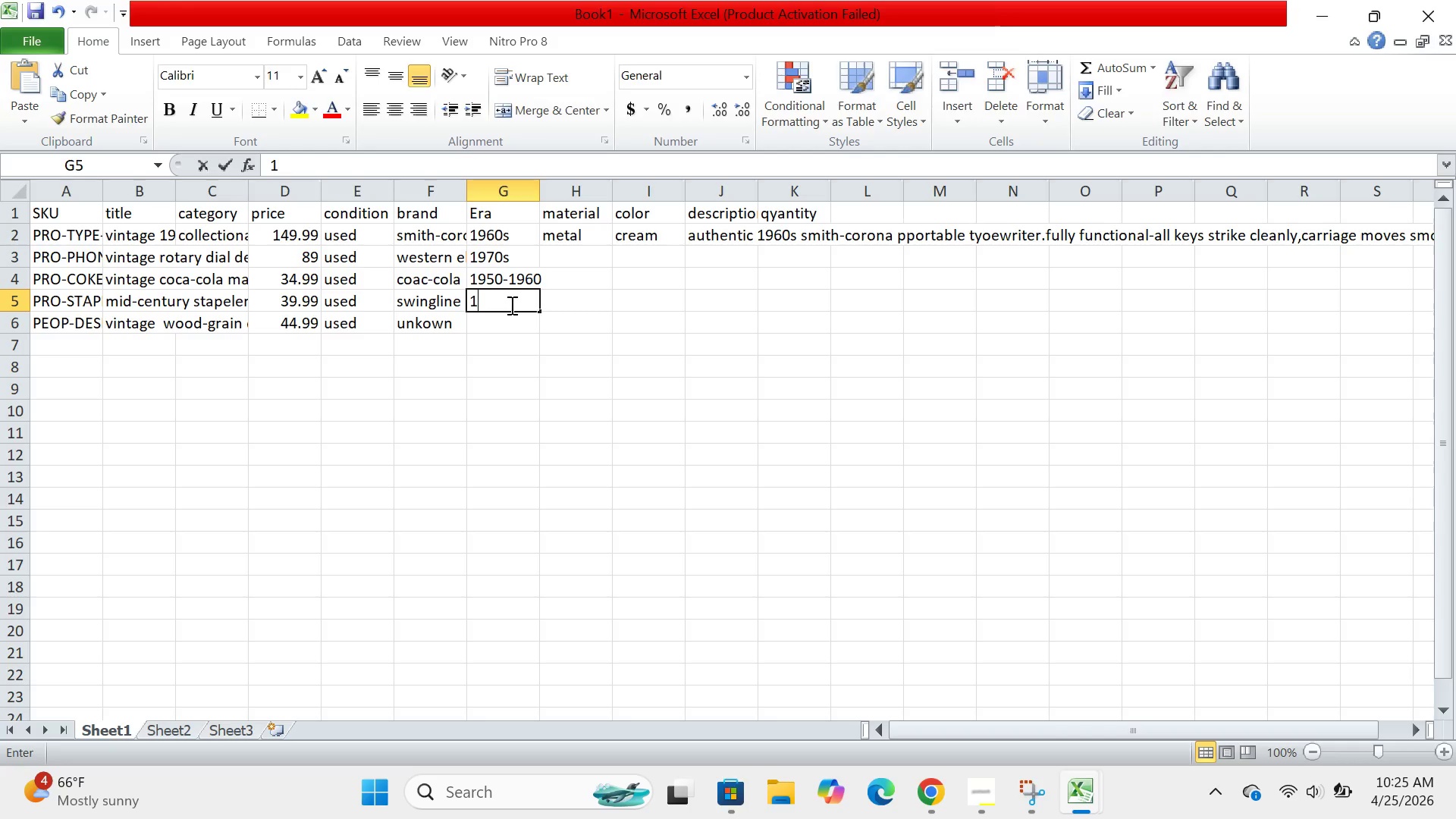 
type(196001970)
 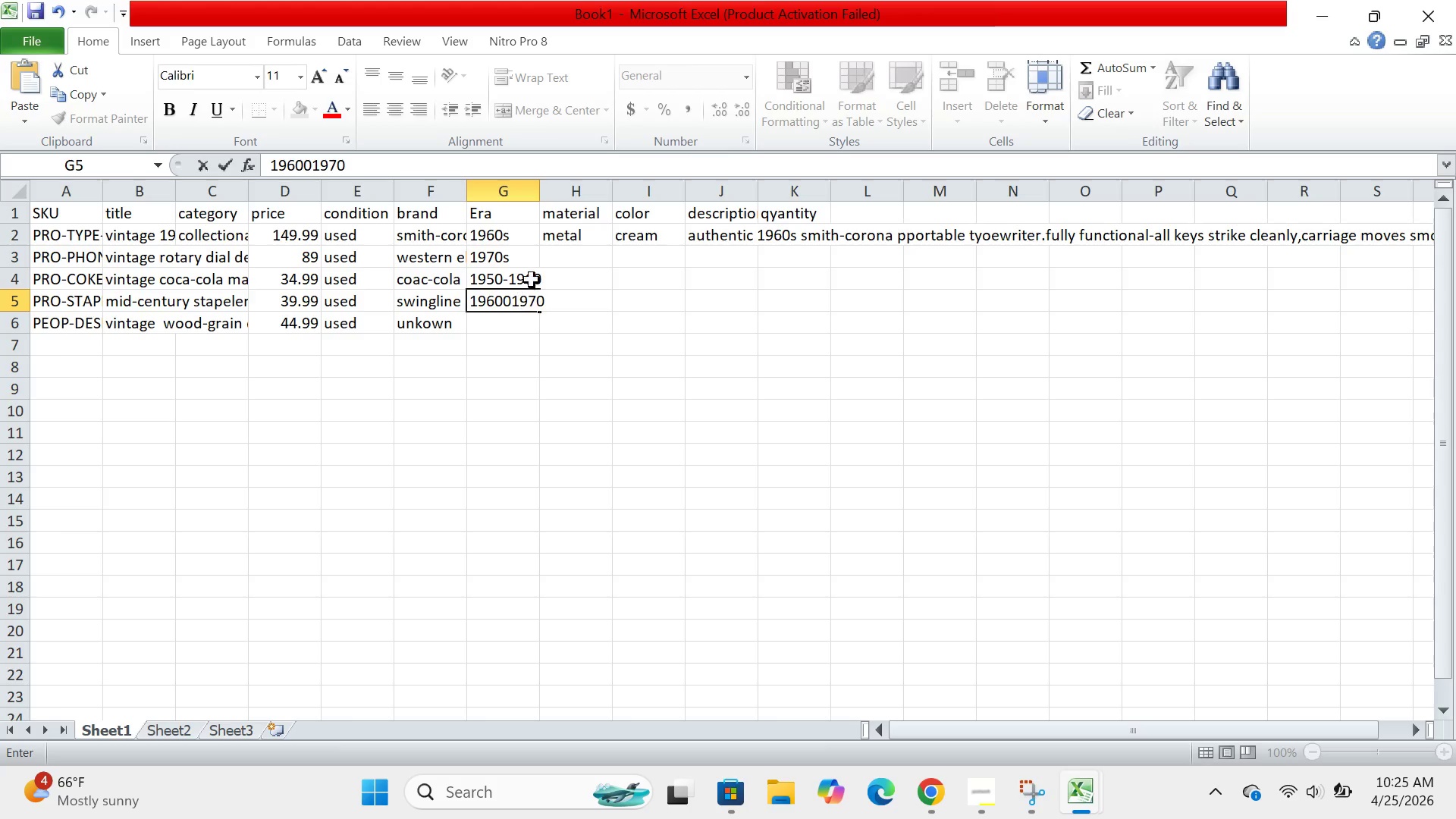 
wait(5.25)
 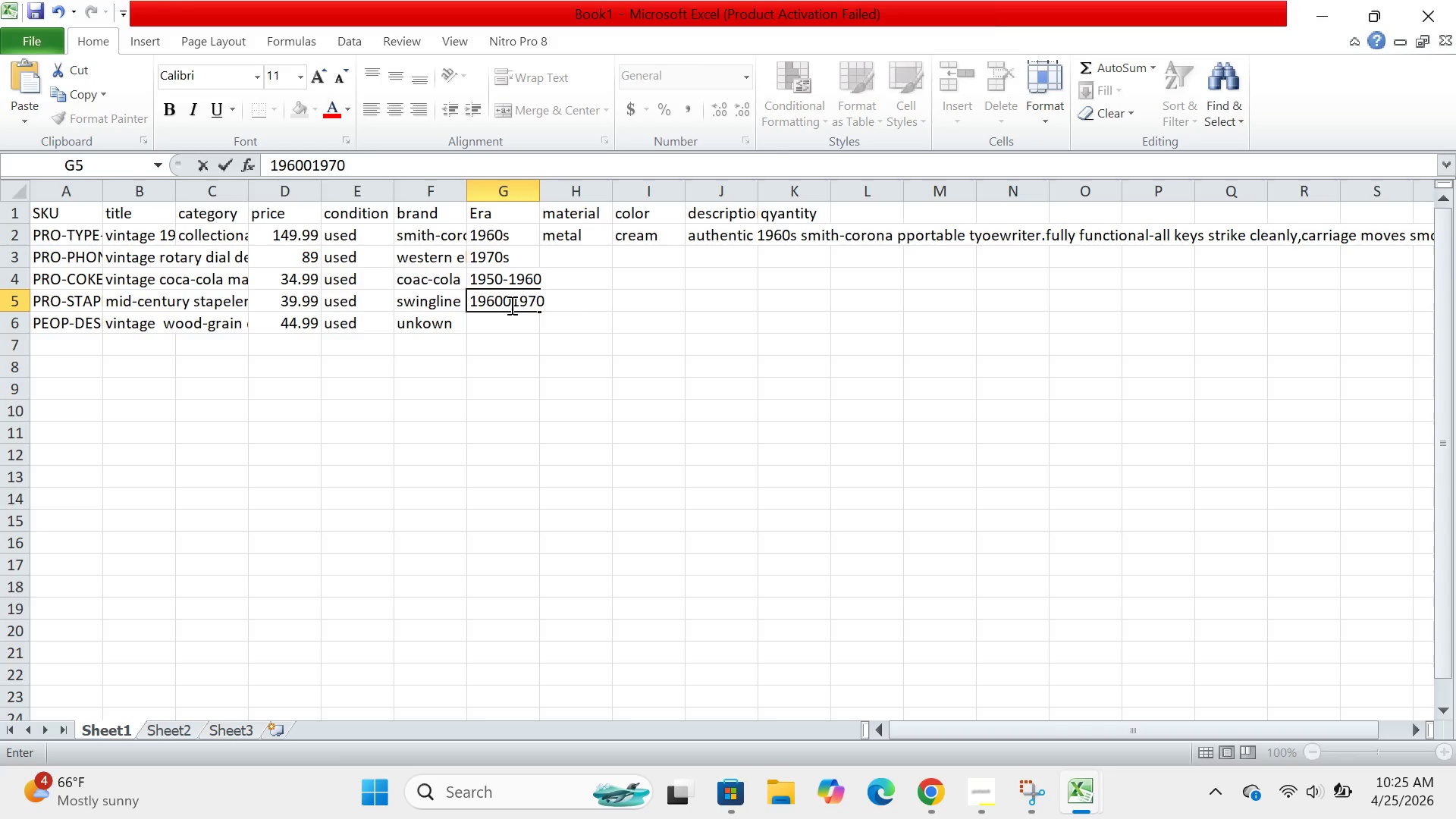 
left_click([524, 261])
 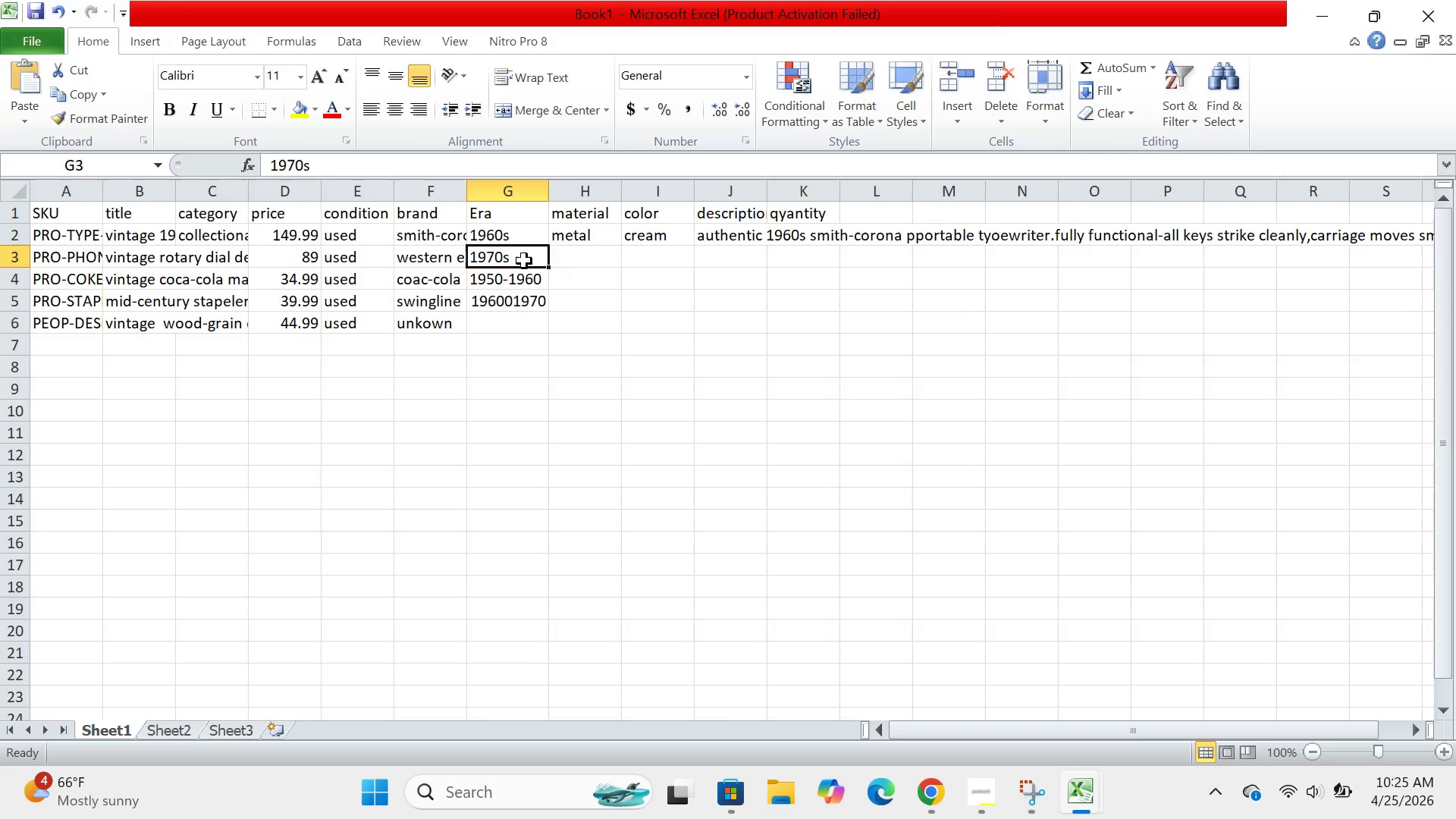 
key(Enter)
 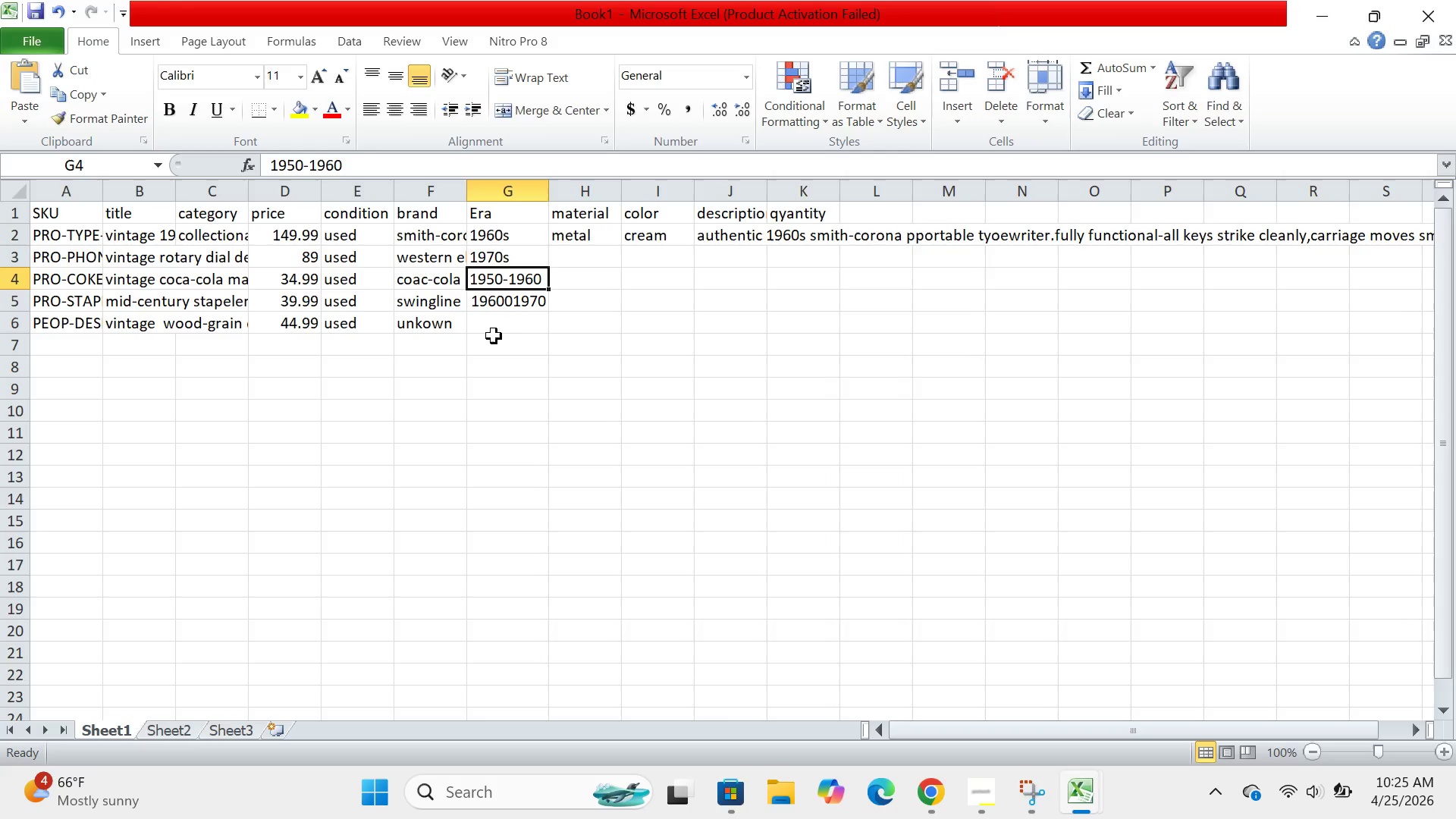 
wait(7.25)
 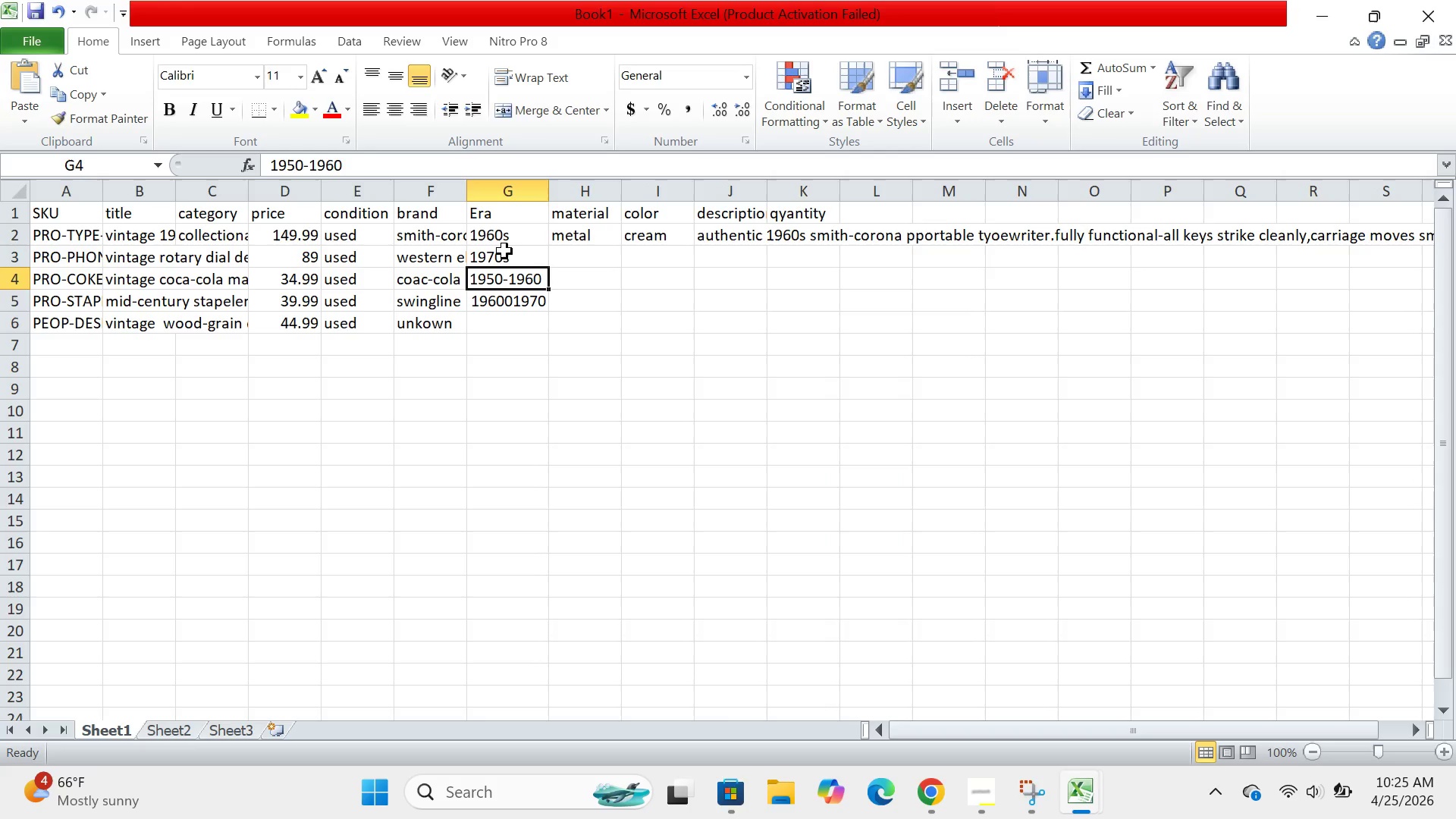 
left_click([506, 312])
 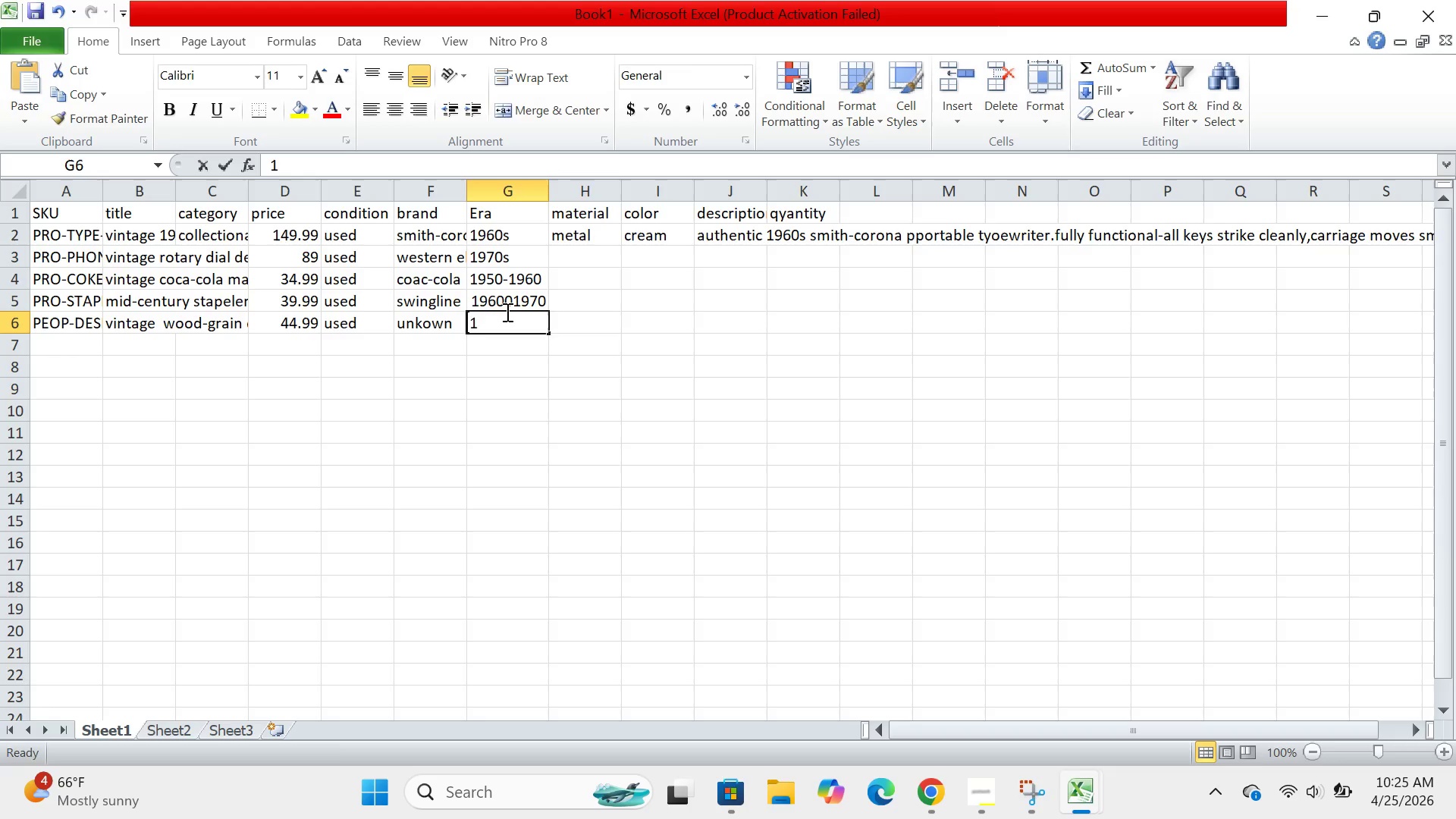 
type(1960-1970)
 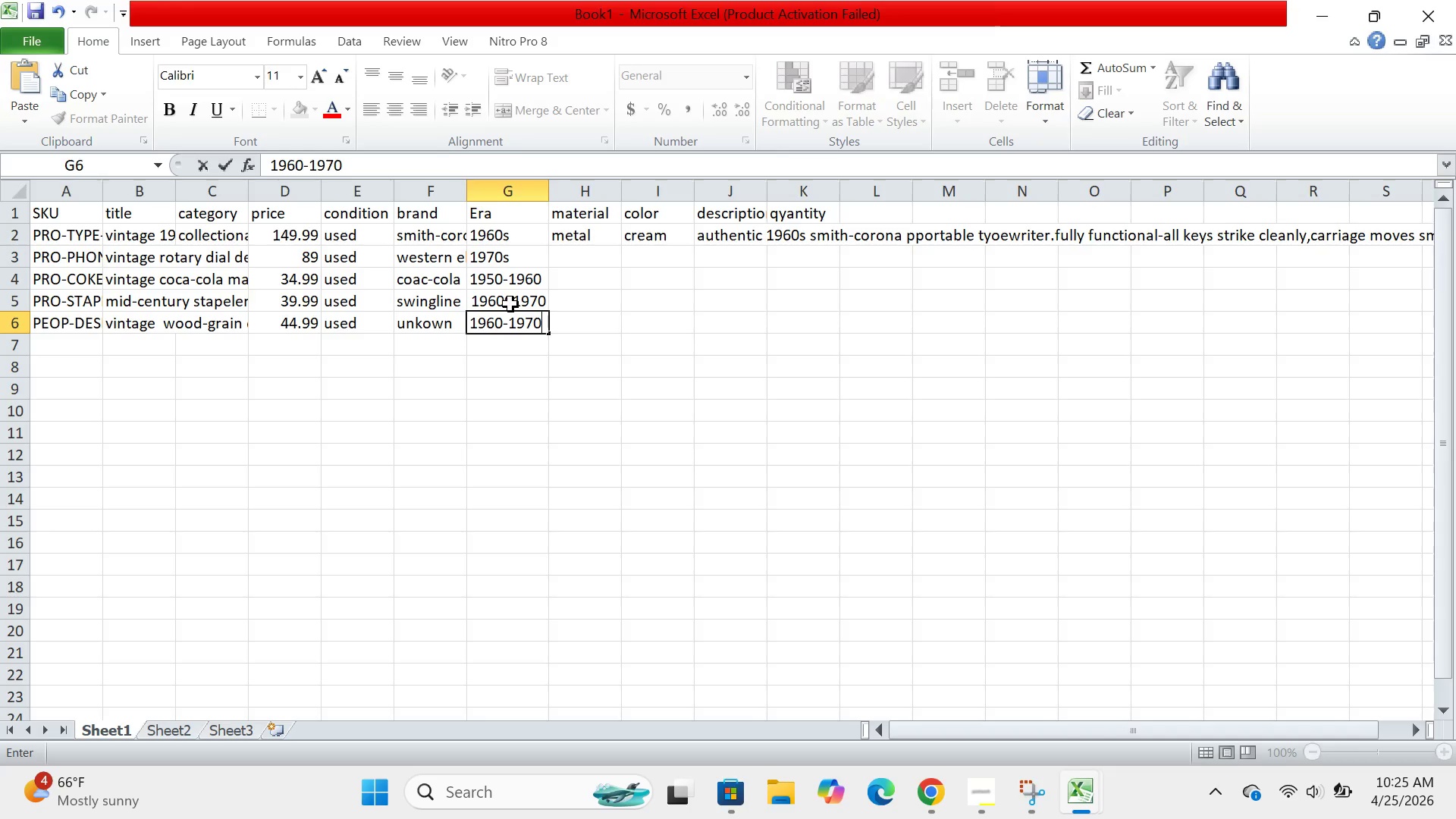 
left_click([510, 304])
 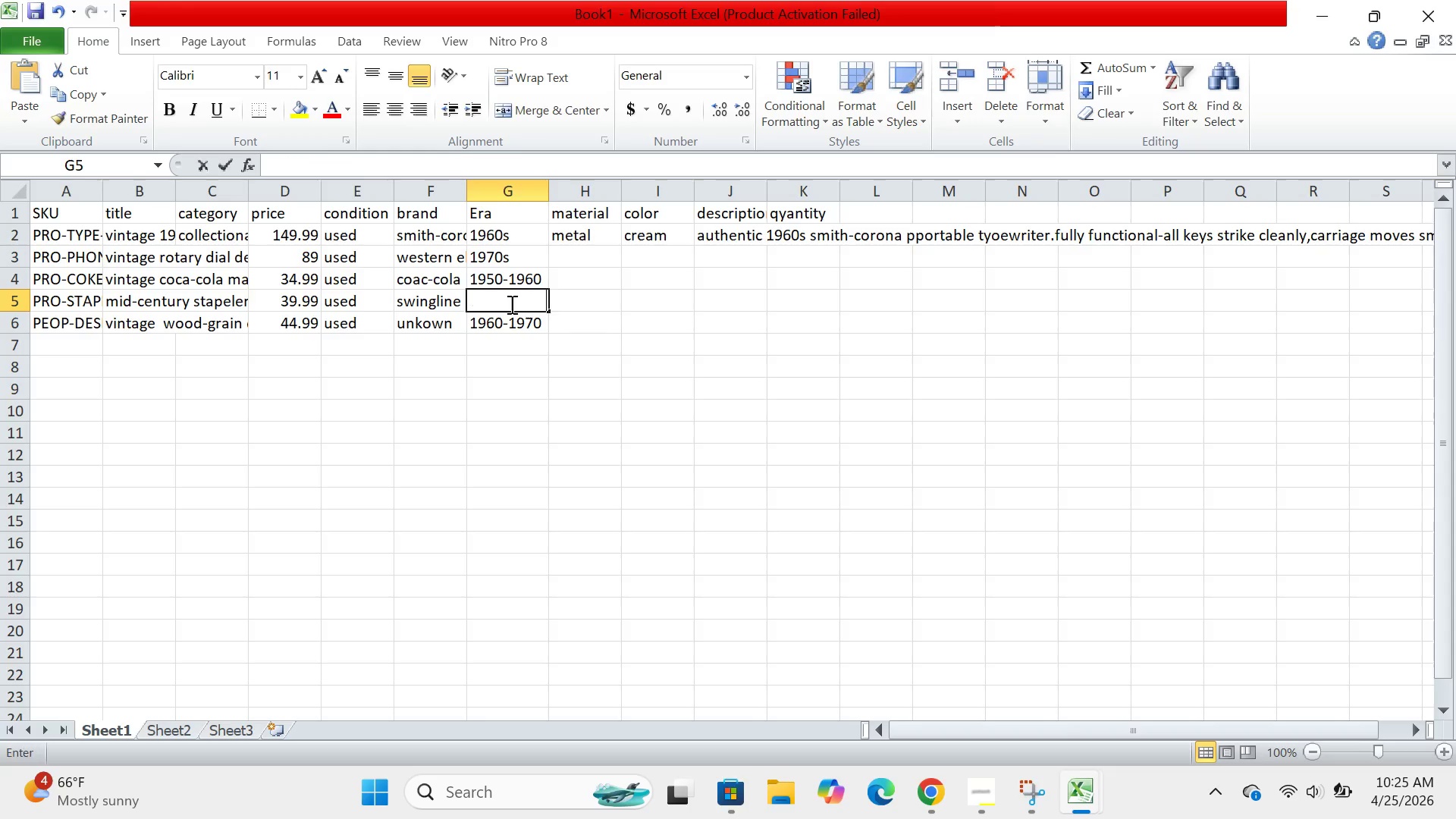 
key(Backspace)
type(1950-1960)
 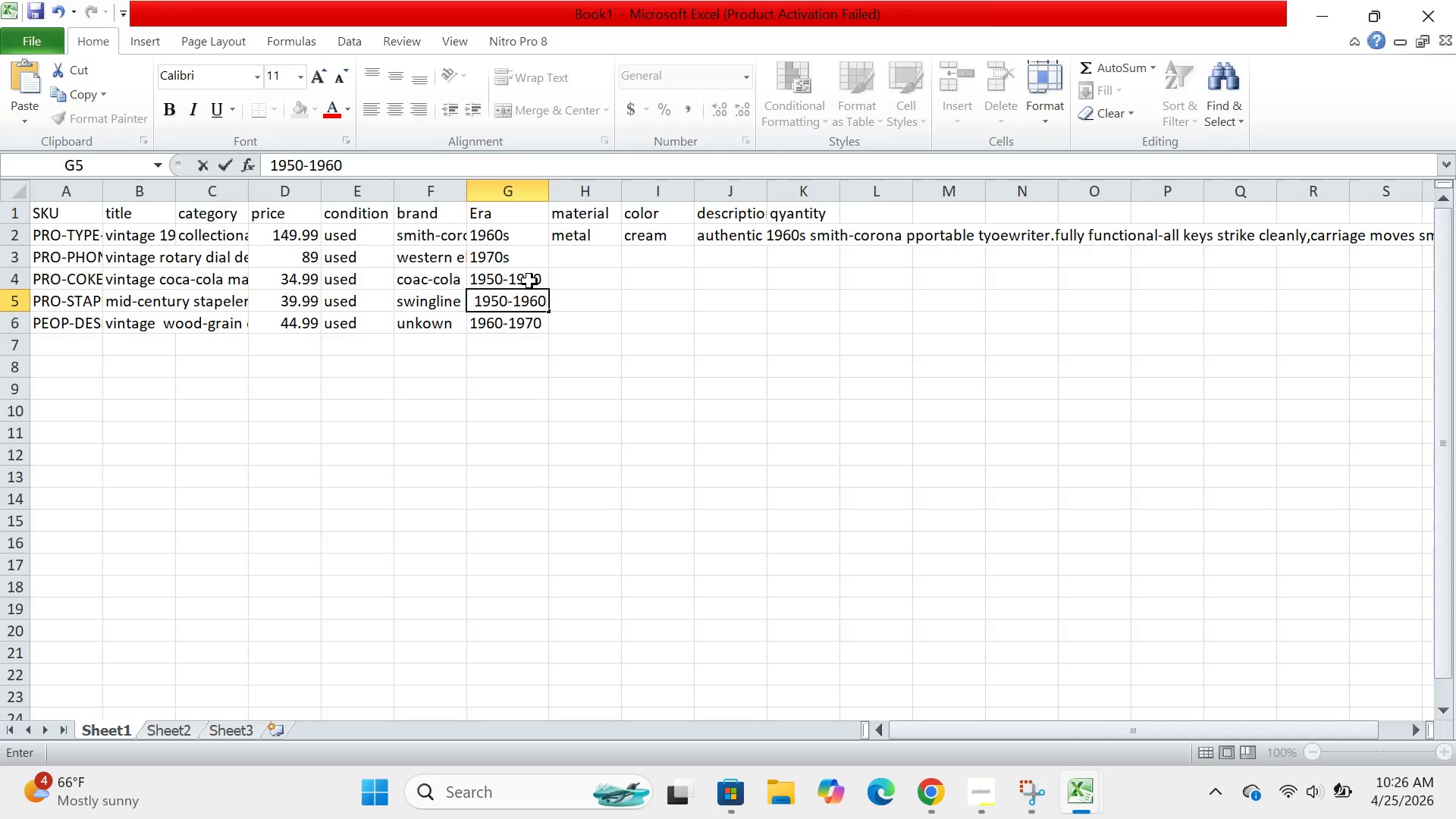 
left_click([529, 281])
 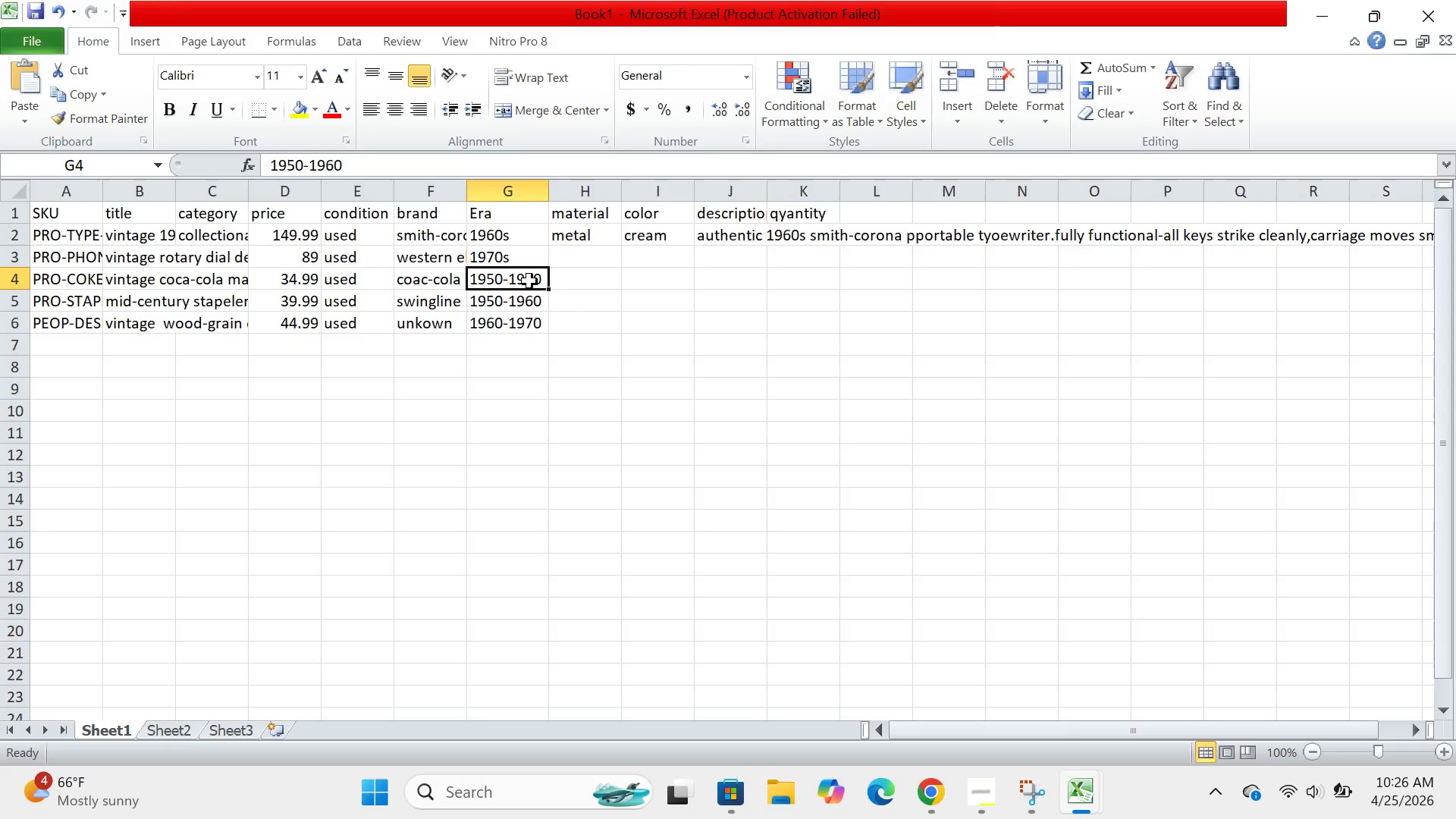 
key(Backspace)
type(1970)
 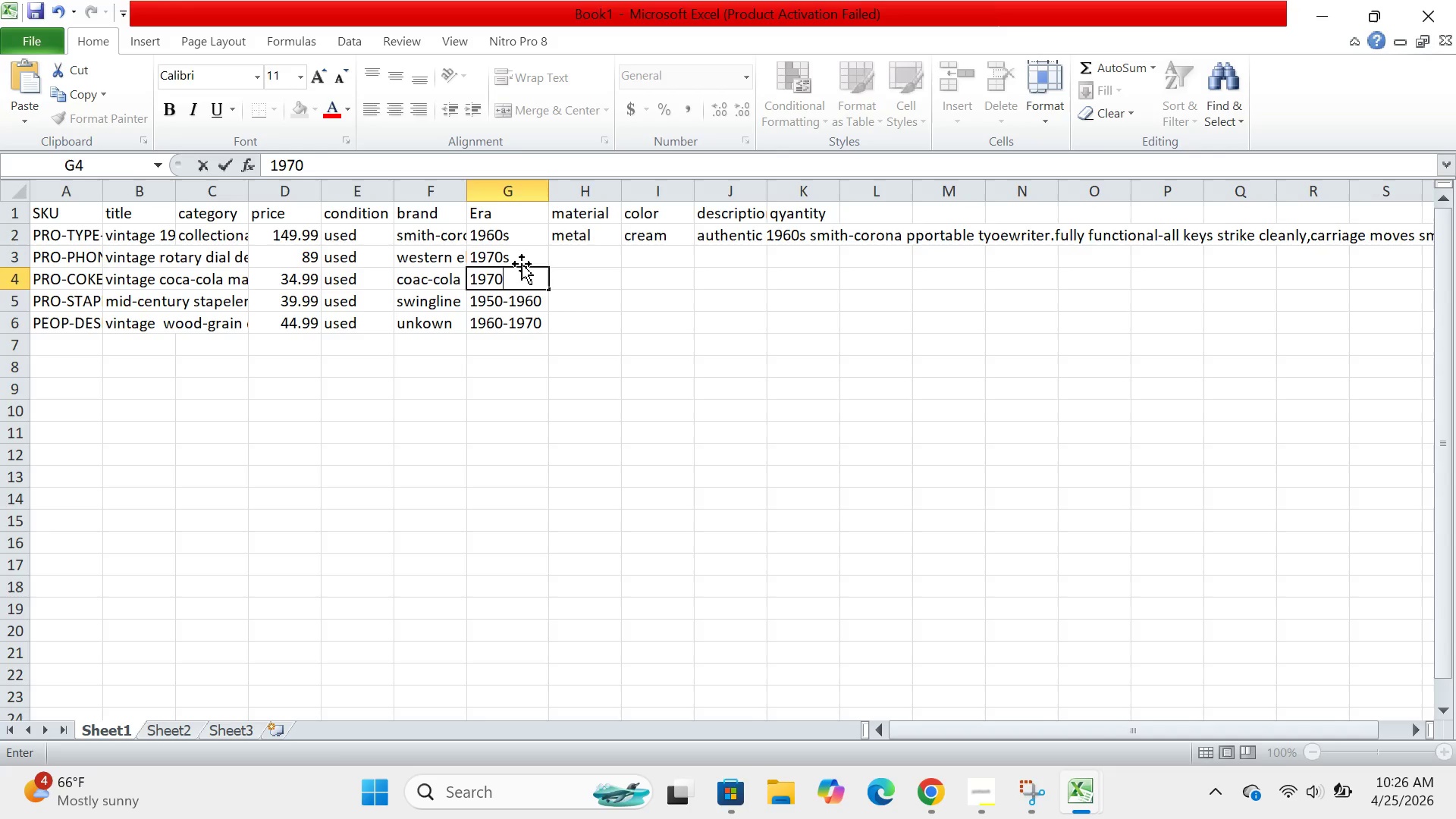 
left_click([522, 264])
 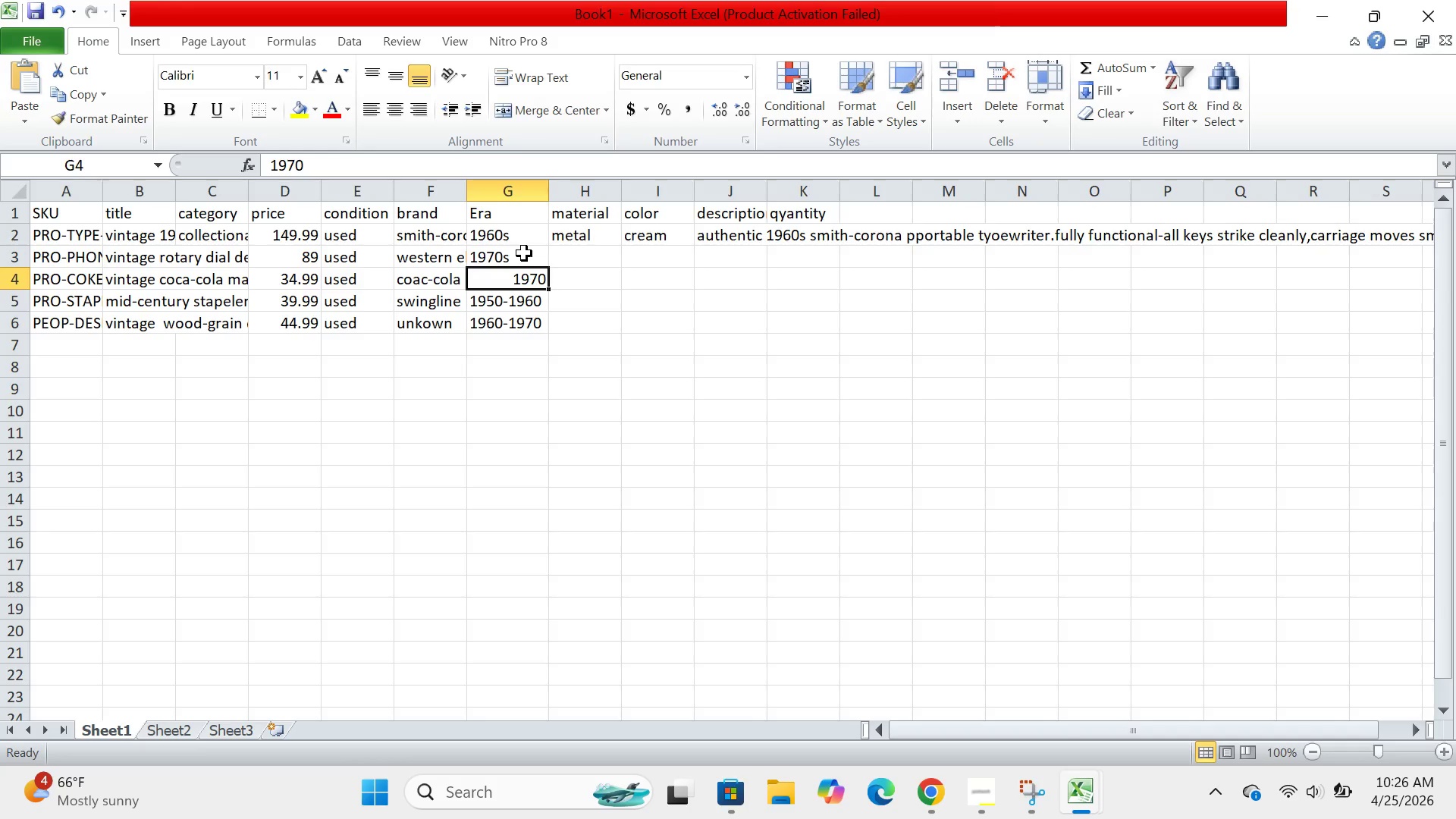 
left_click([524, 253])
 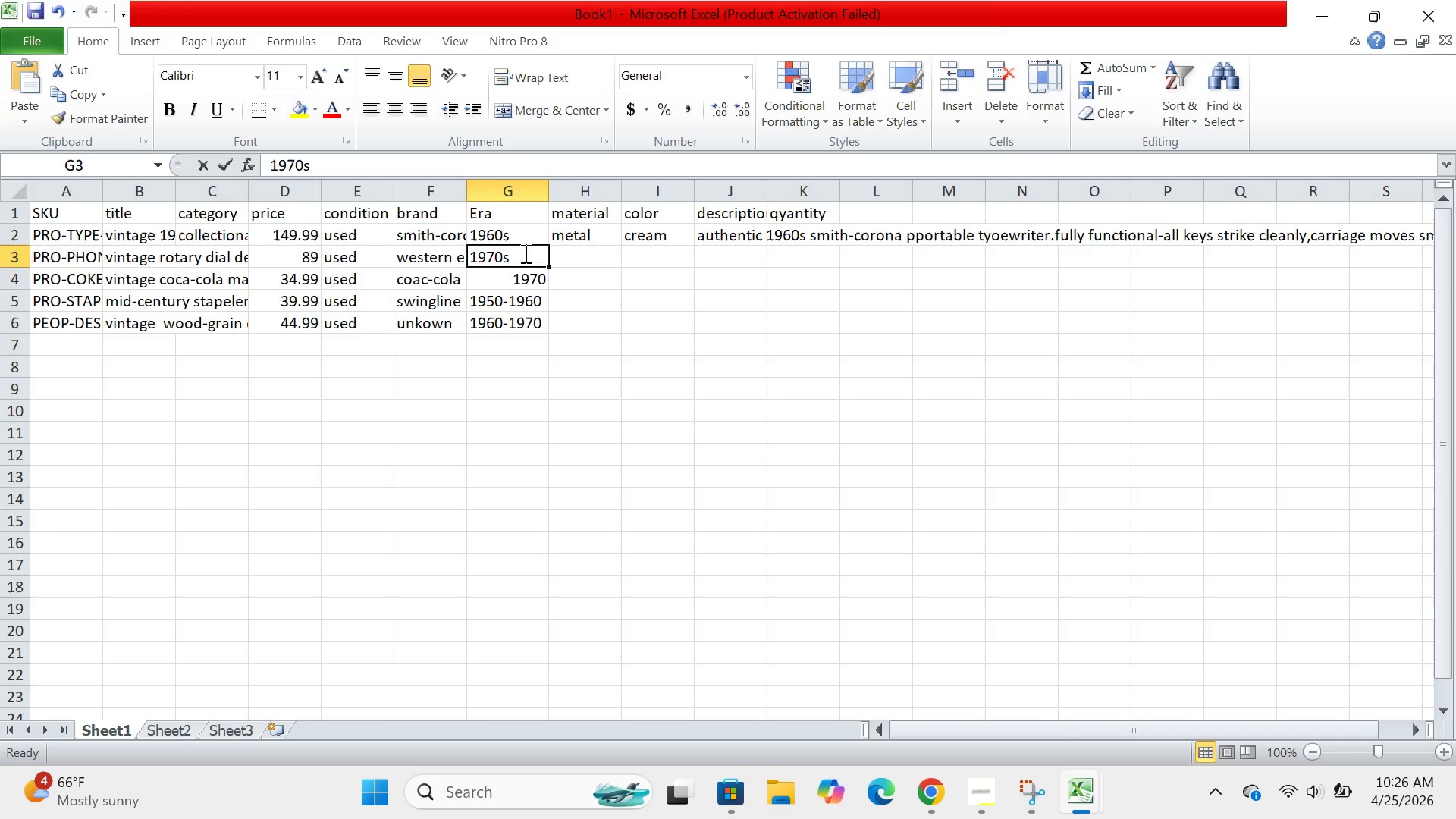 
key(Backspace)
type(1960s)
 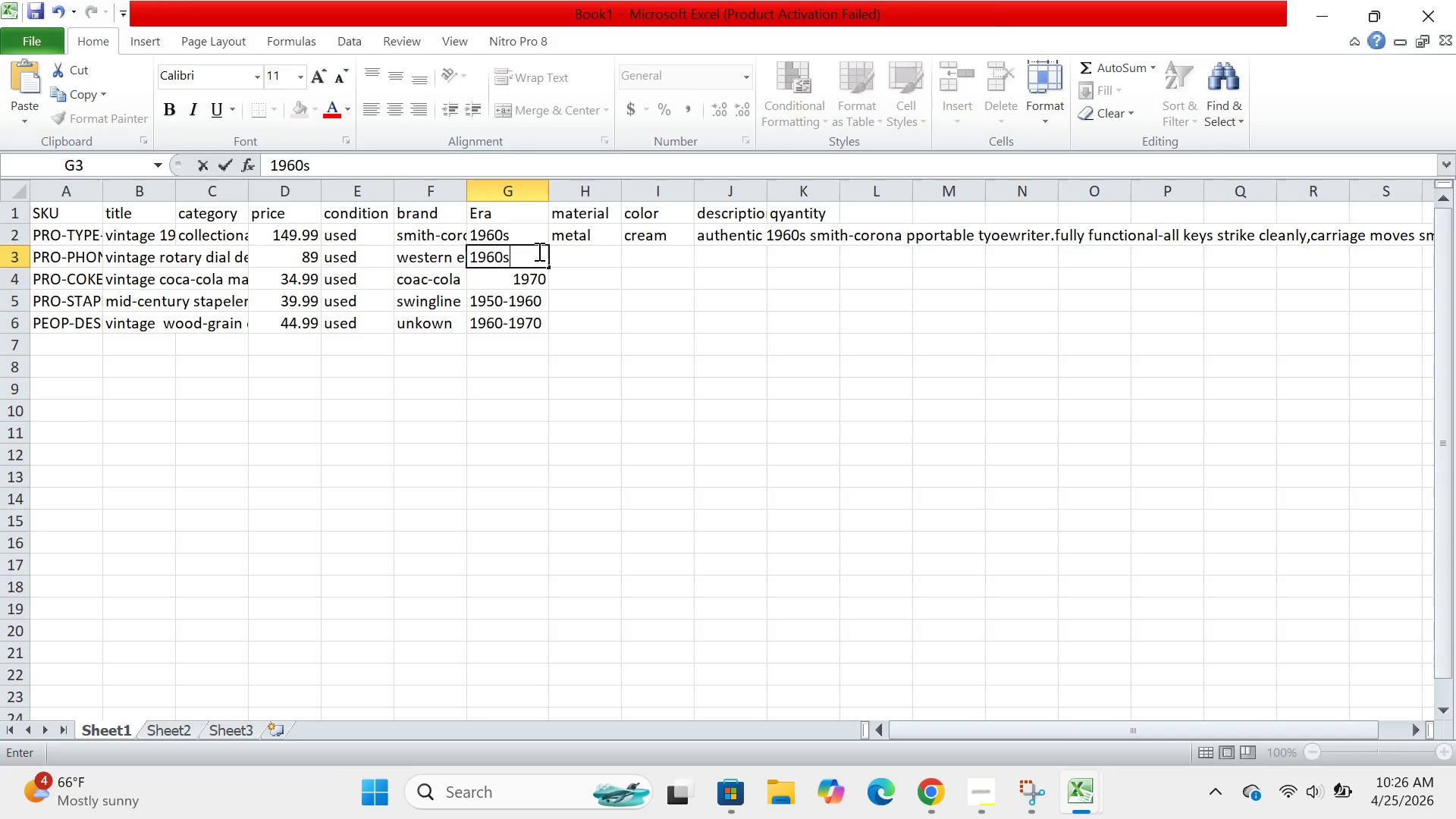 
left_click([584, 256])
 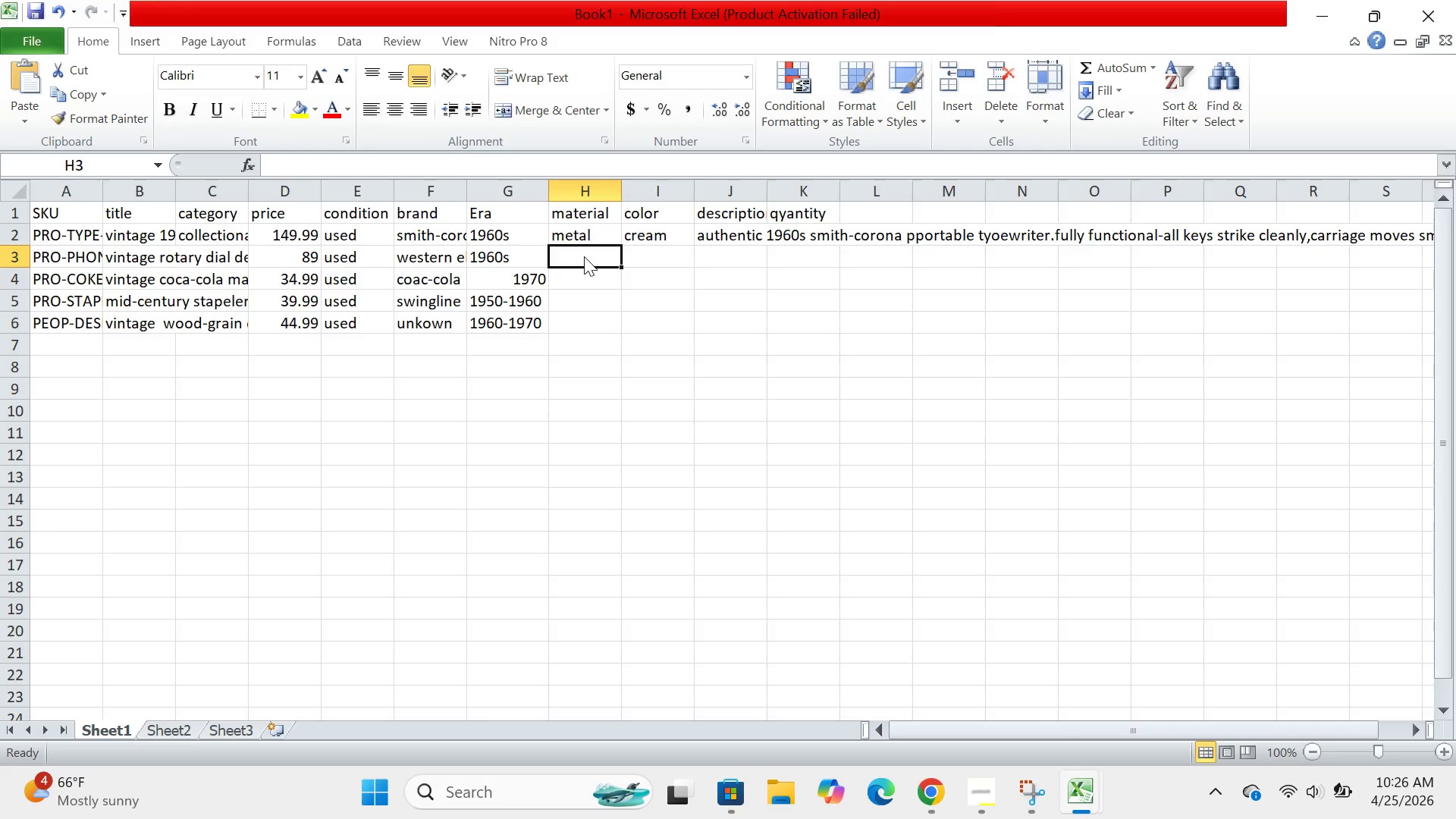 
type(plastic)
 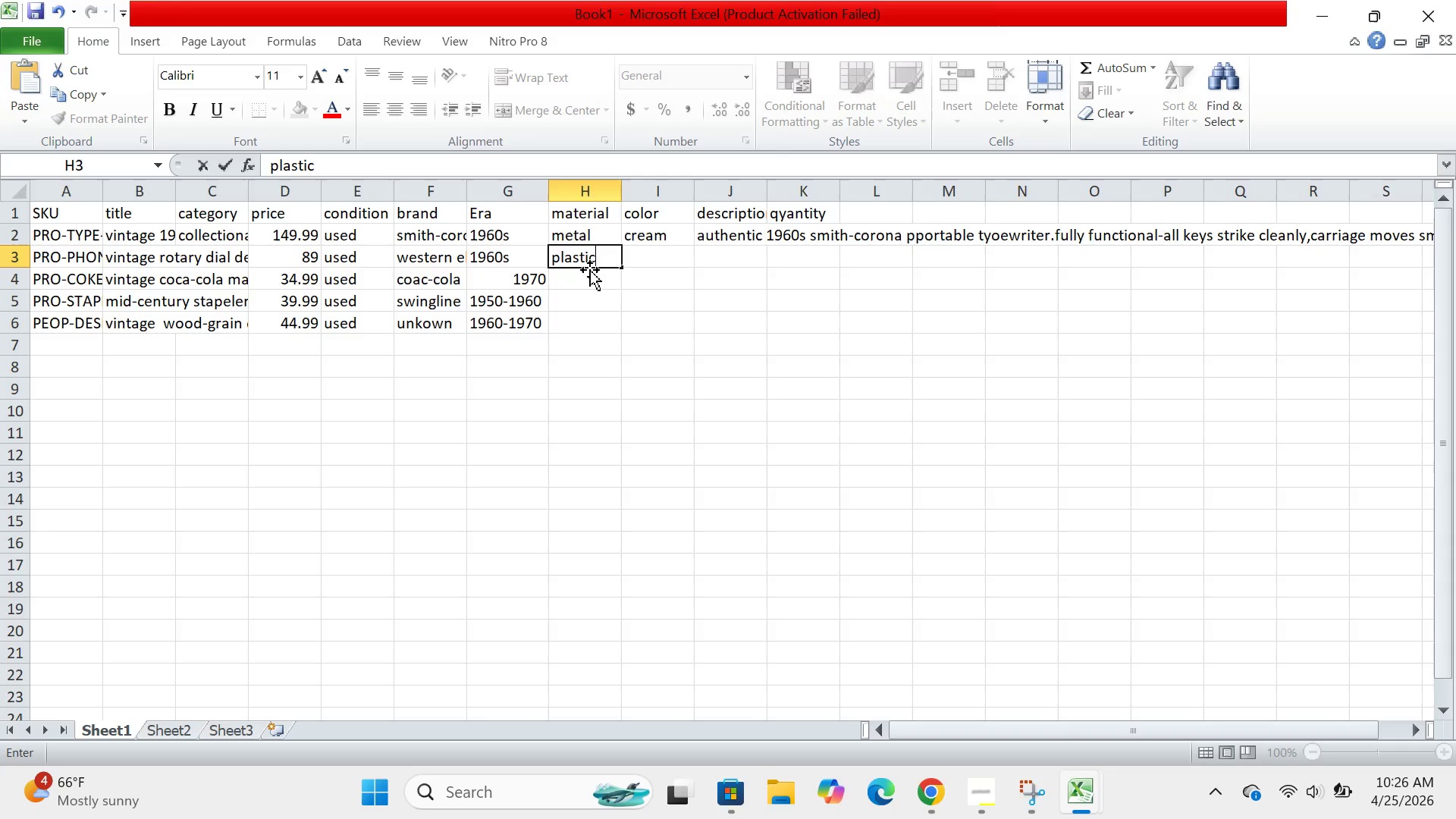 
left_click([590, 270])
 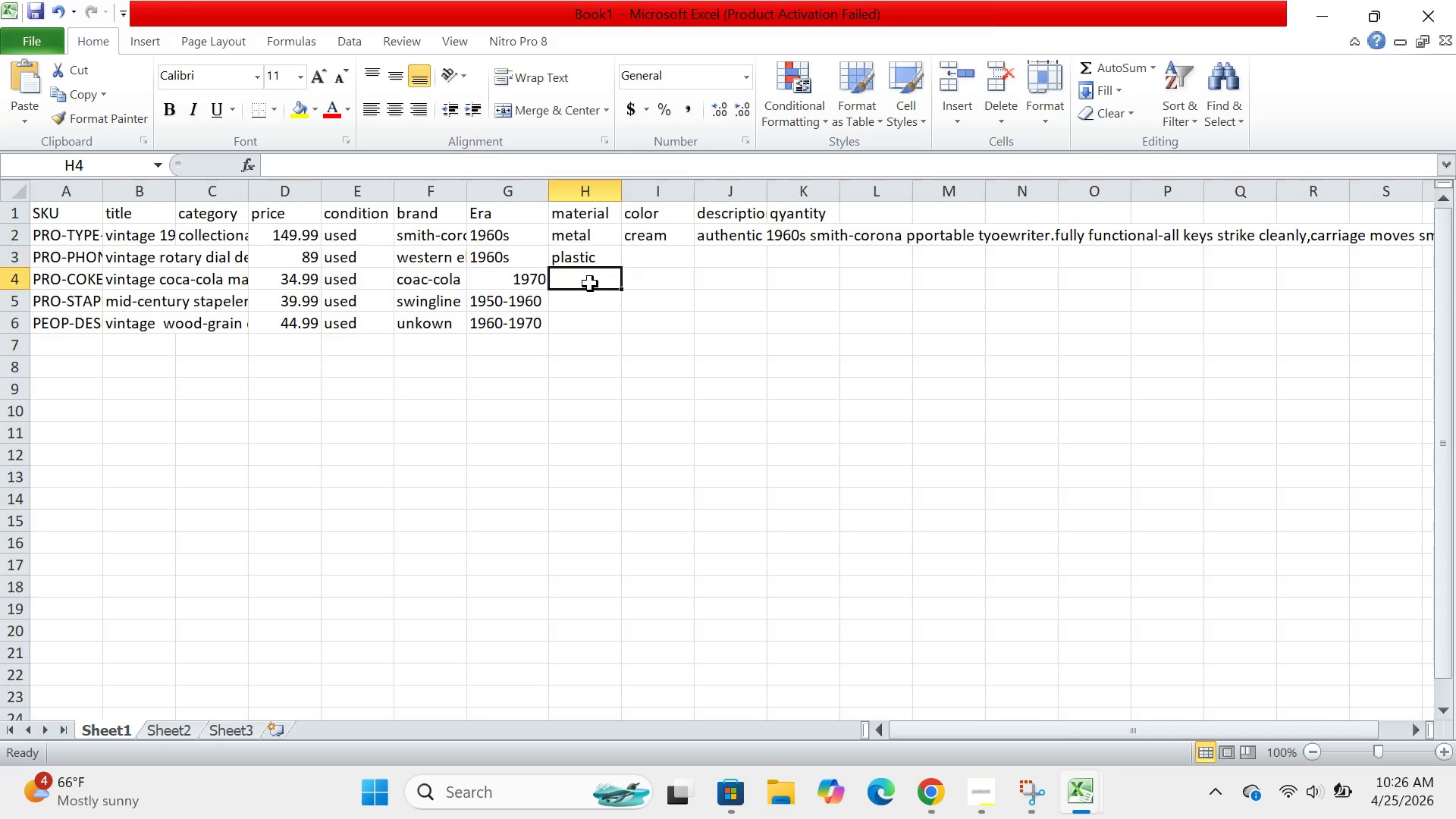 
left_click([590, 284])
 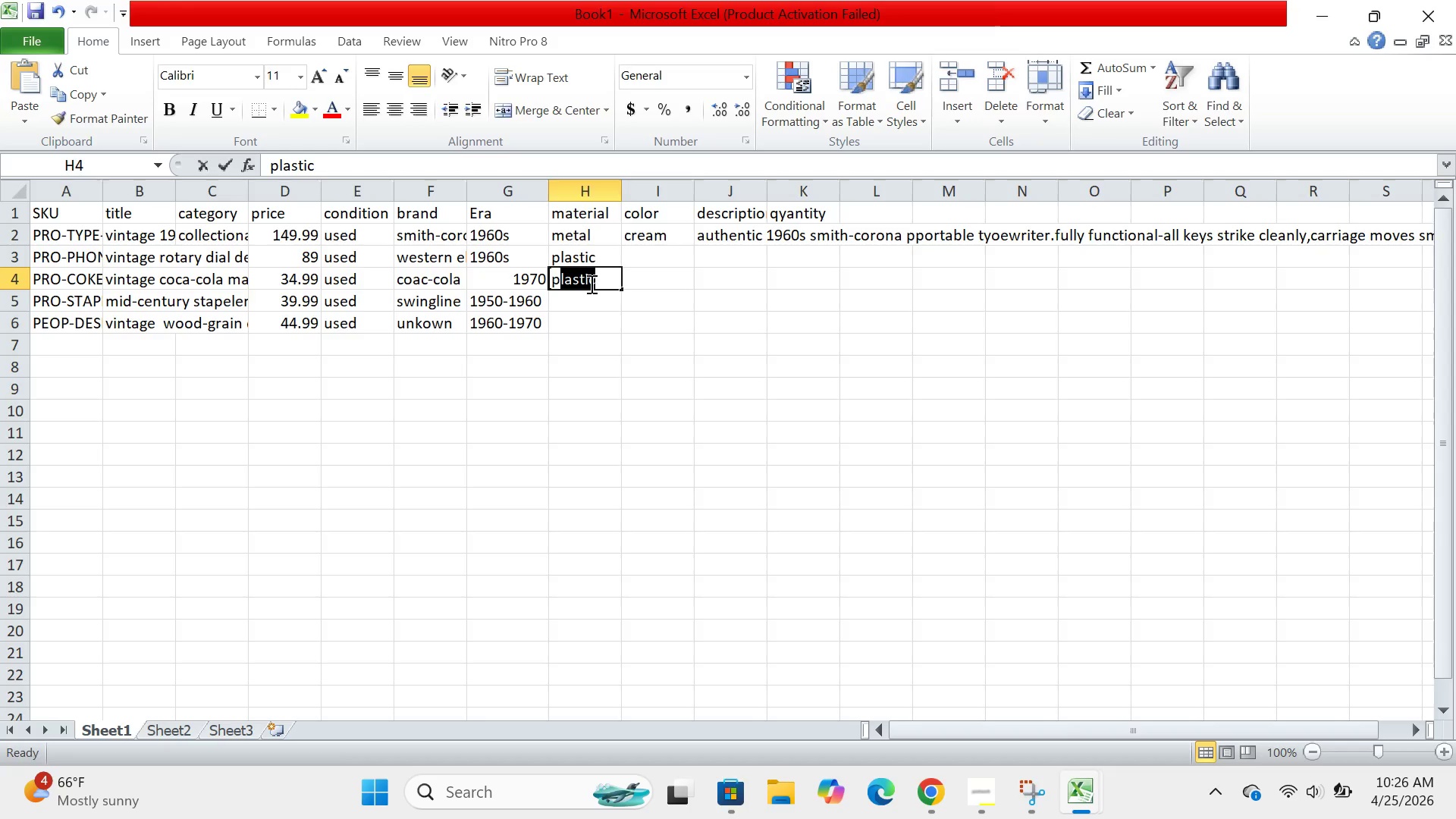 
type(paper)
 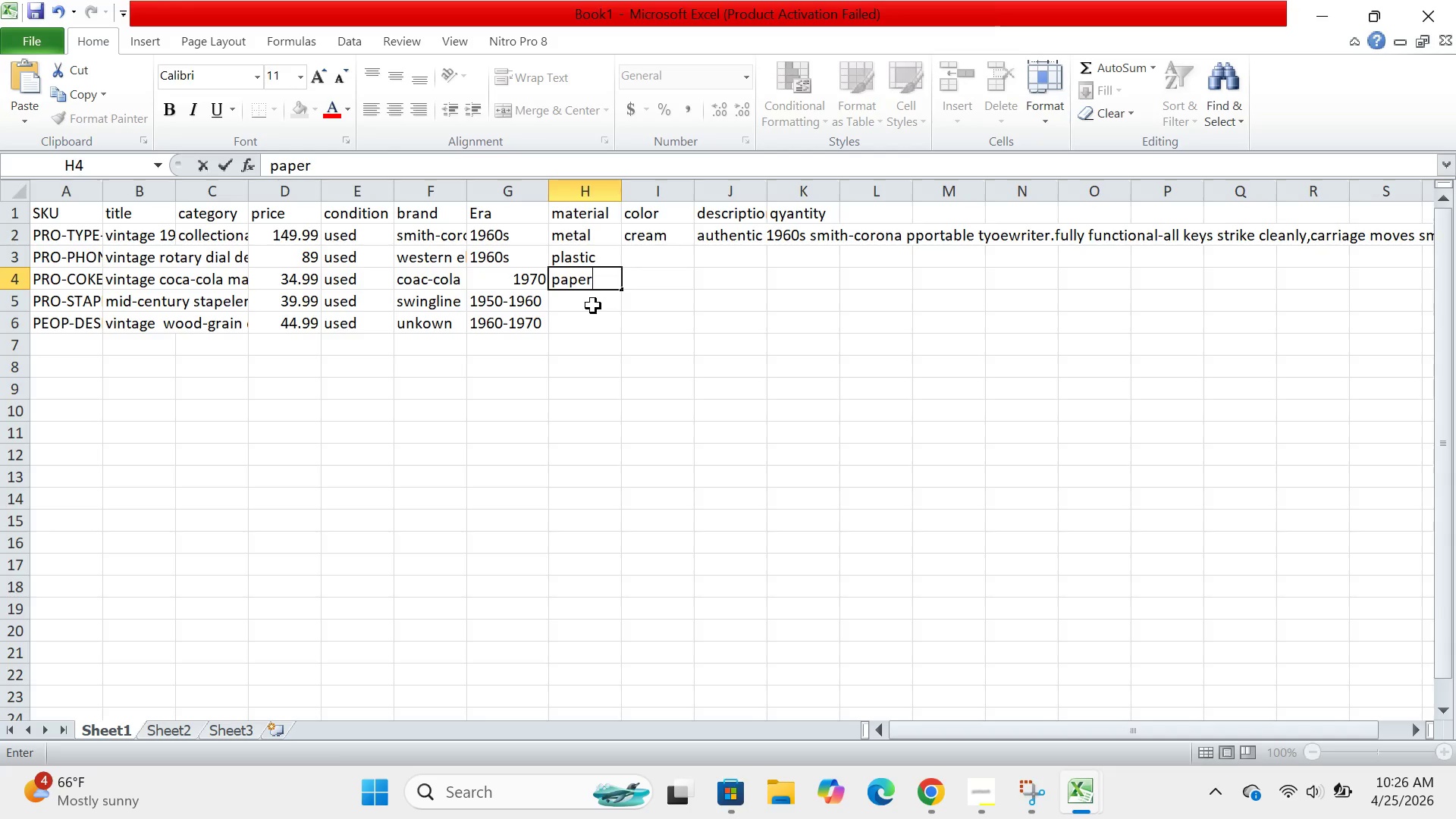 
left_click([593, 306])
 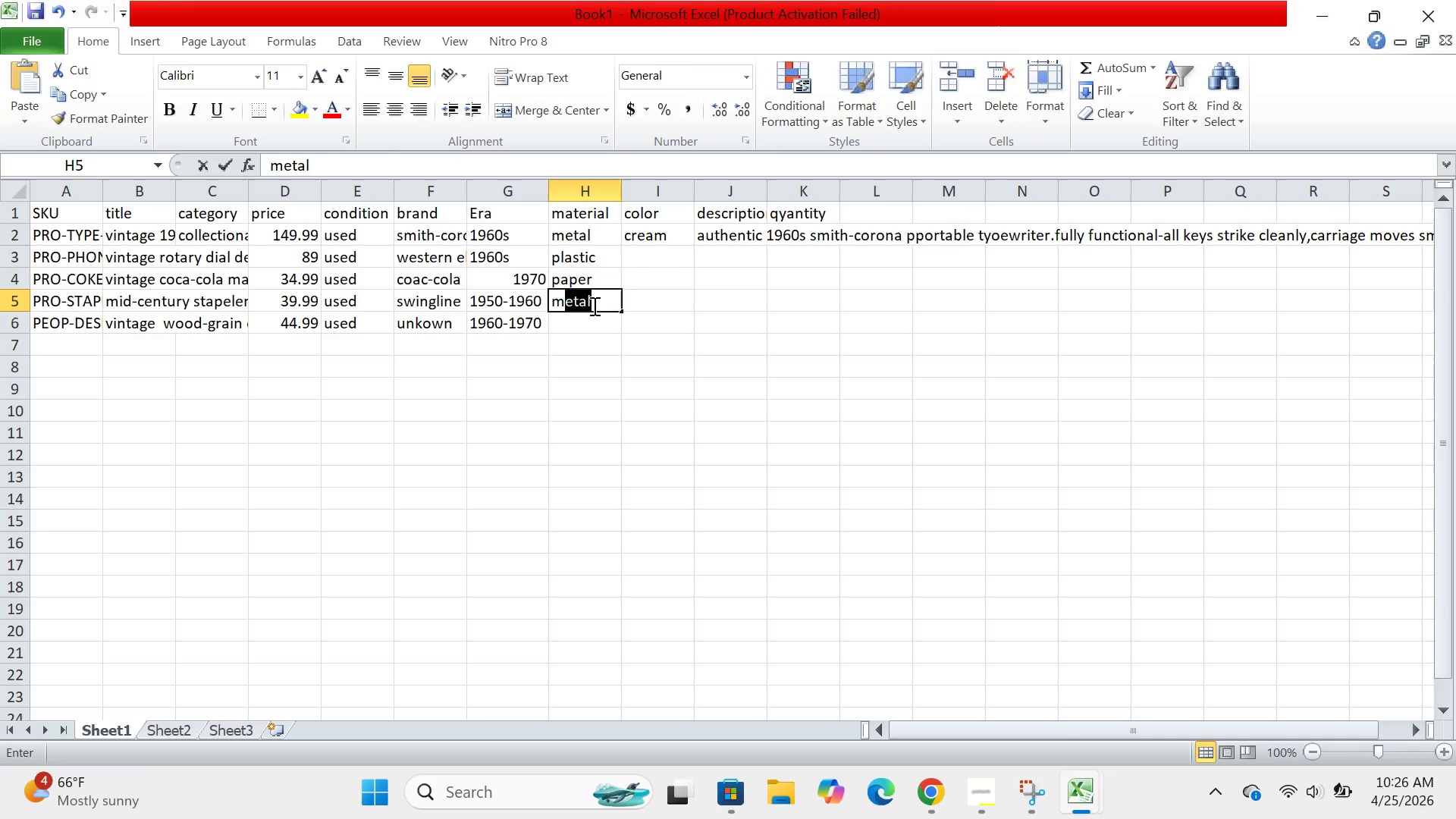 
type(metal)
 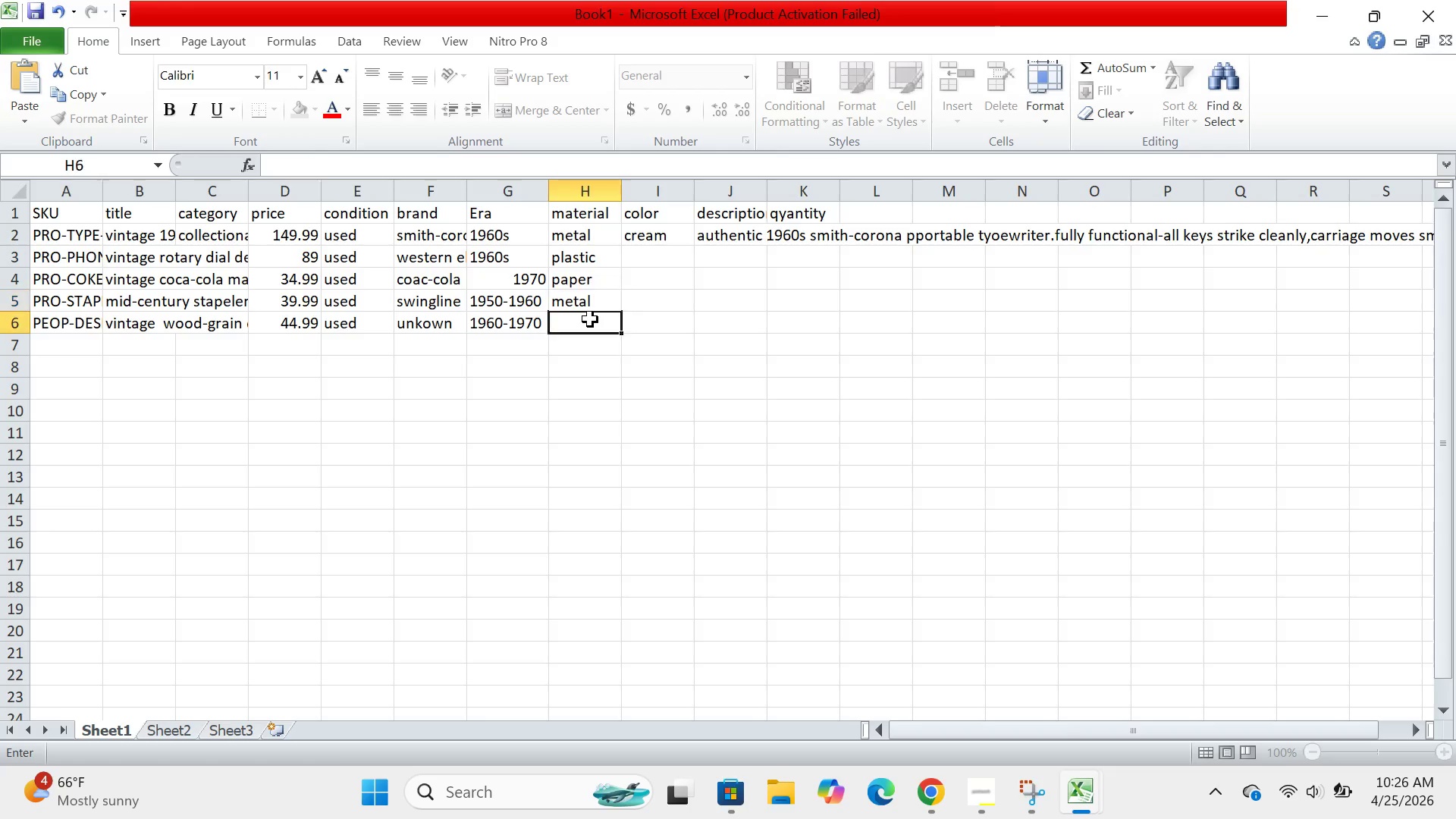 
left_click([590, 319])
 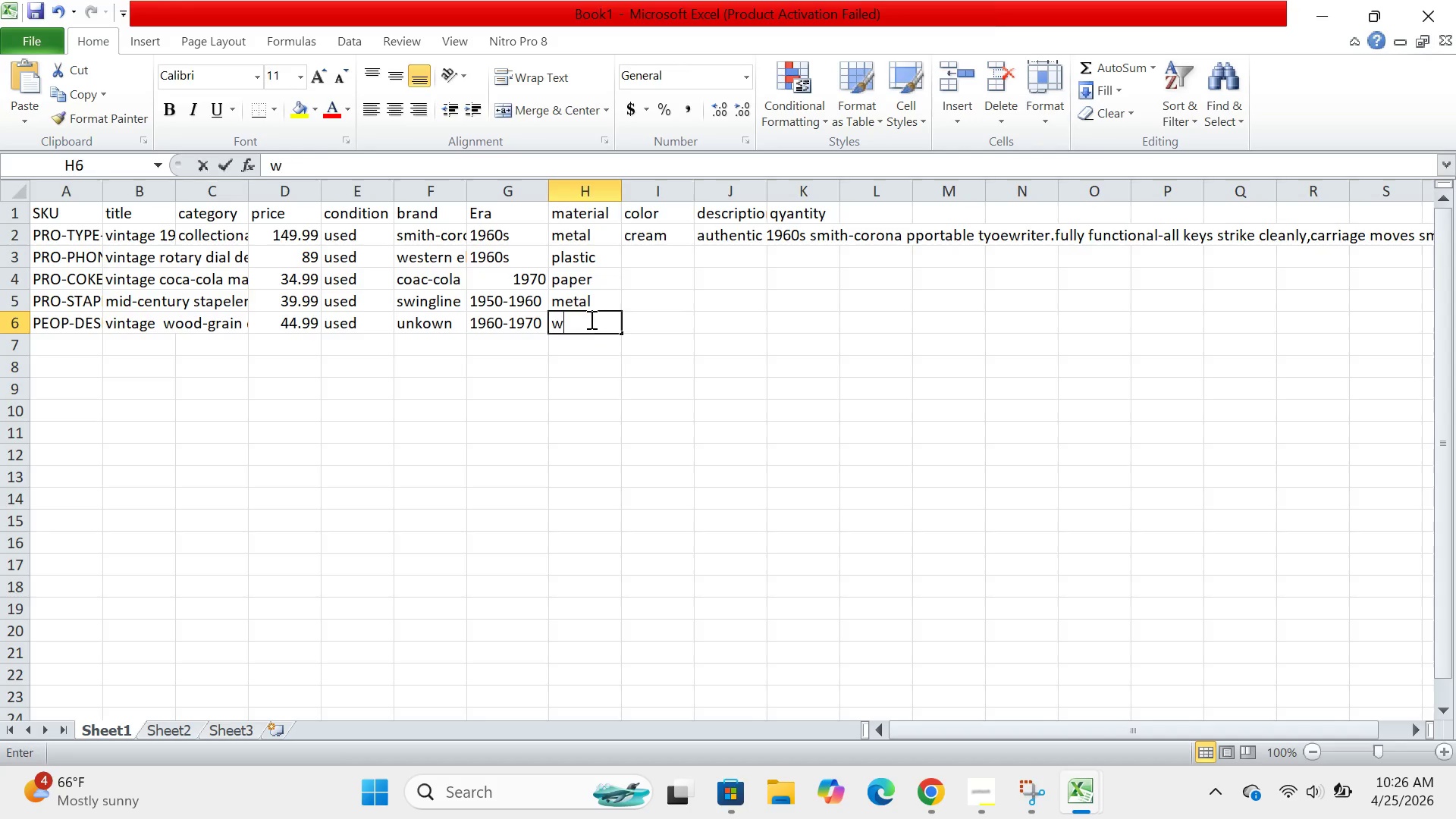 
type(wood)
 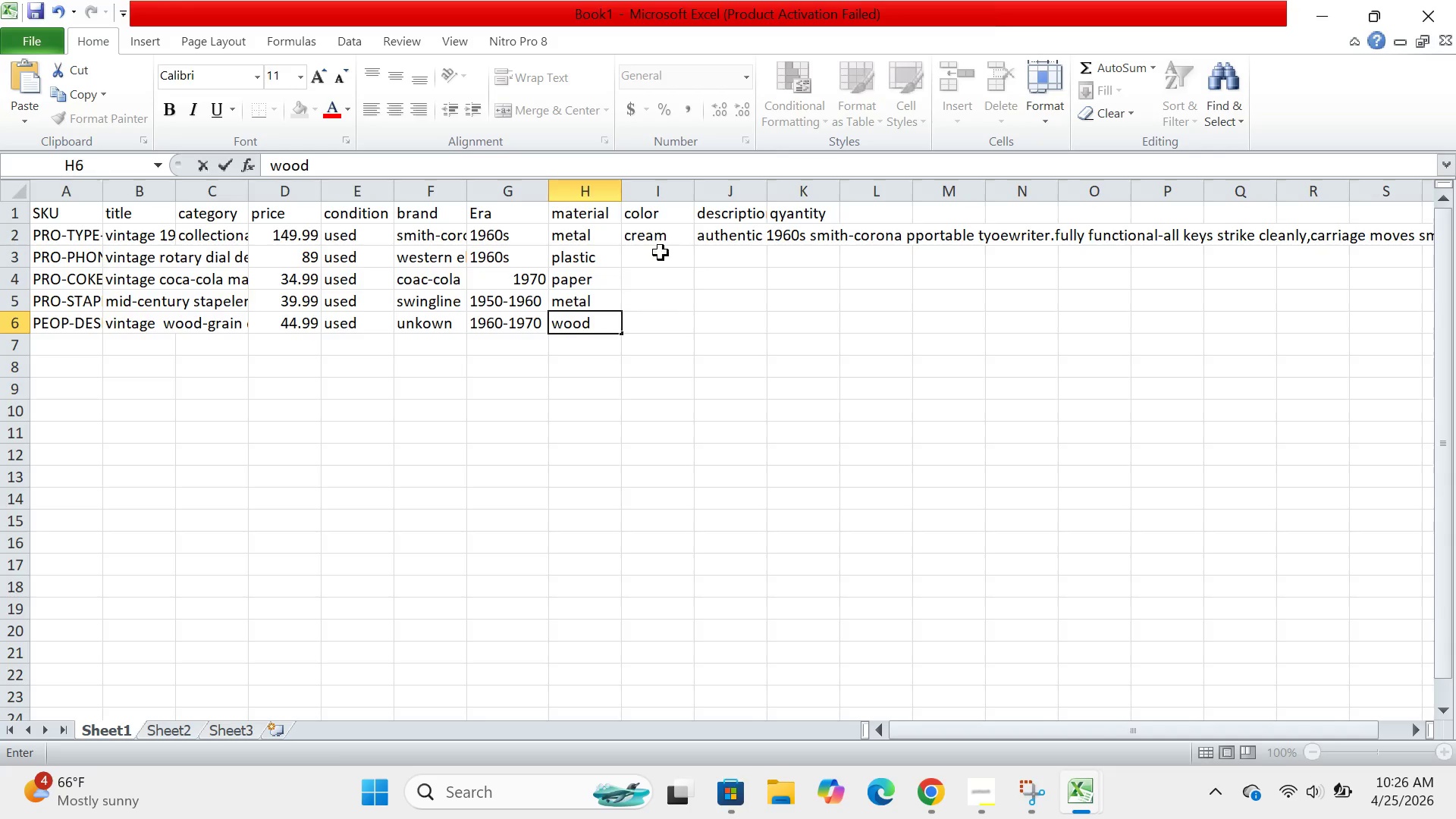 
left_click([671, 257])
 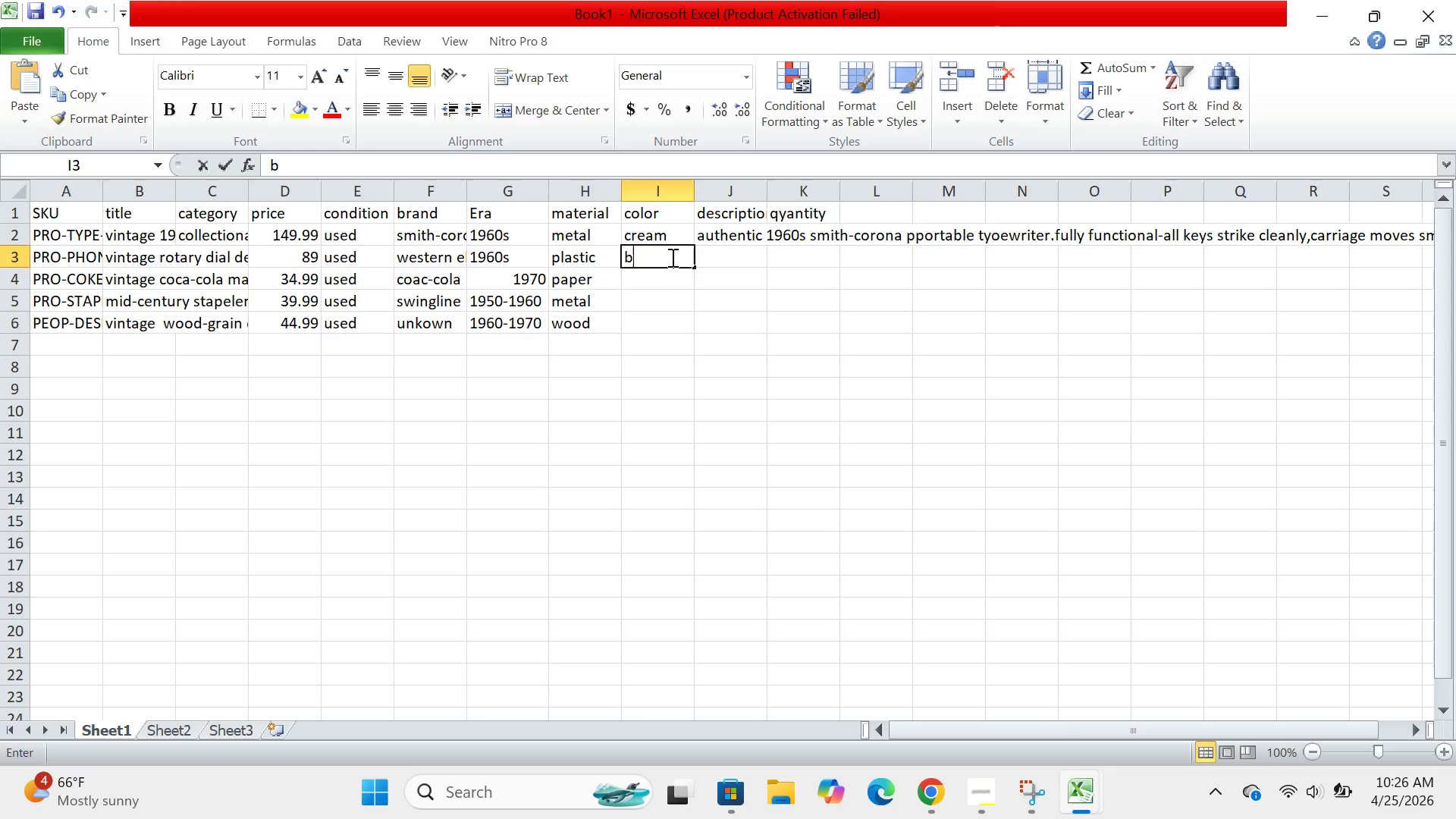 
type(blck)
 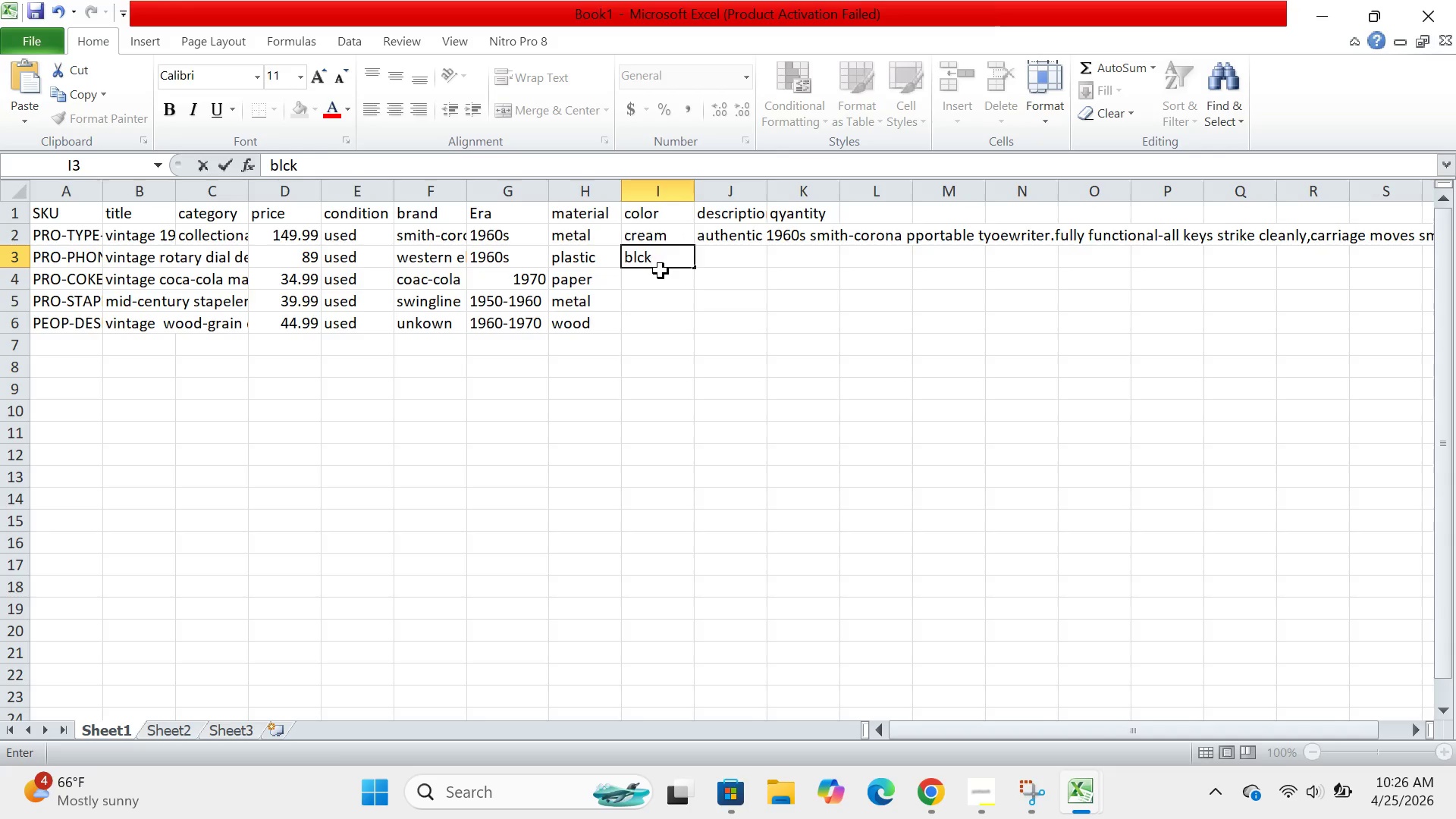 
key(Backspace)
key(Backspace)
key(Backspace)
type(lack)
 